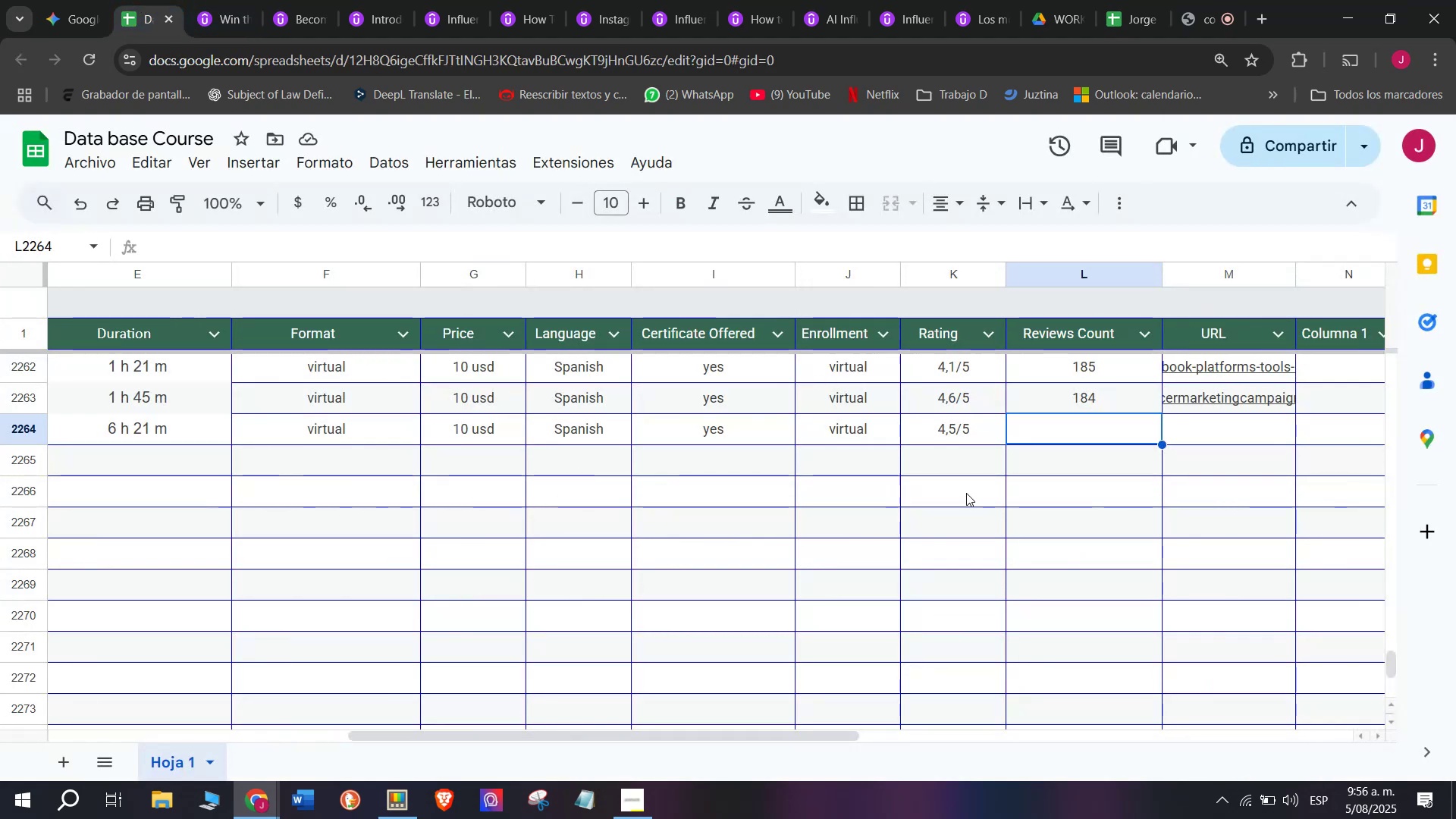 
type(96)
 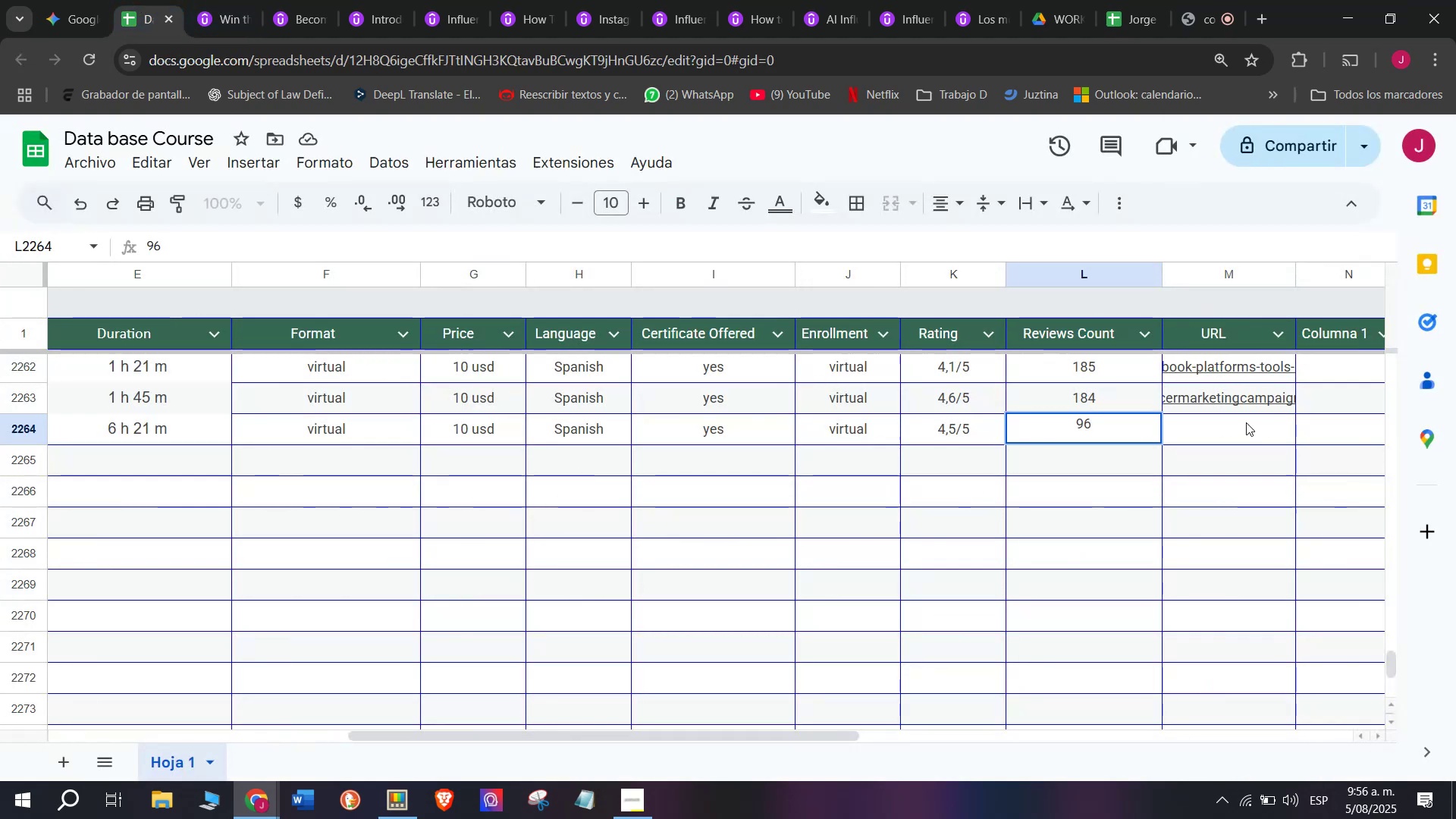 
left_click([1241, 419])
 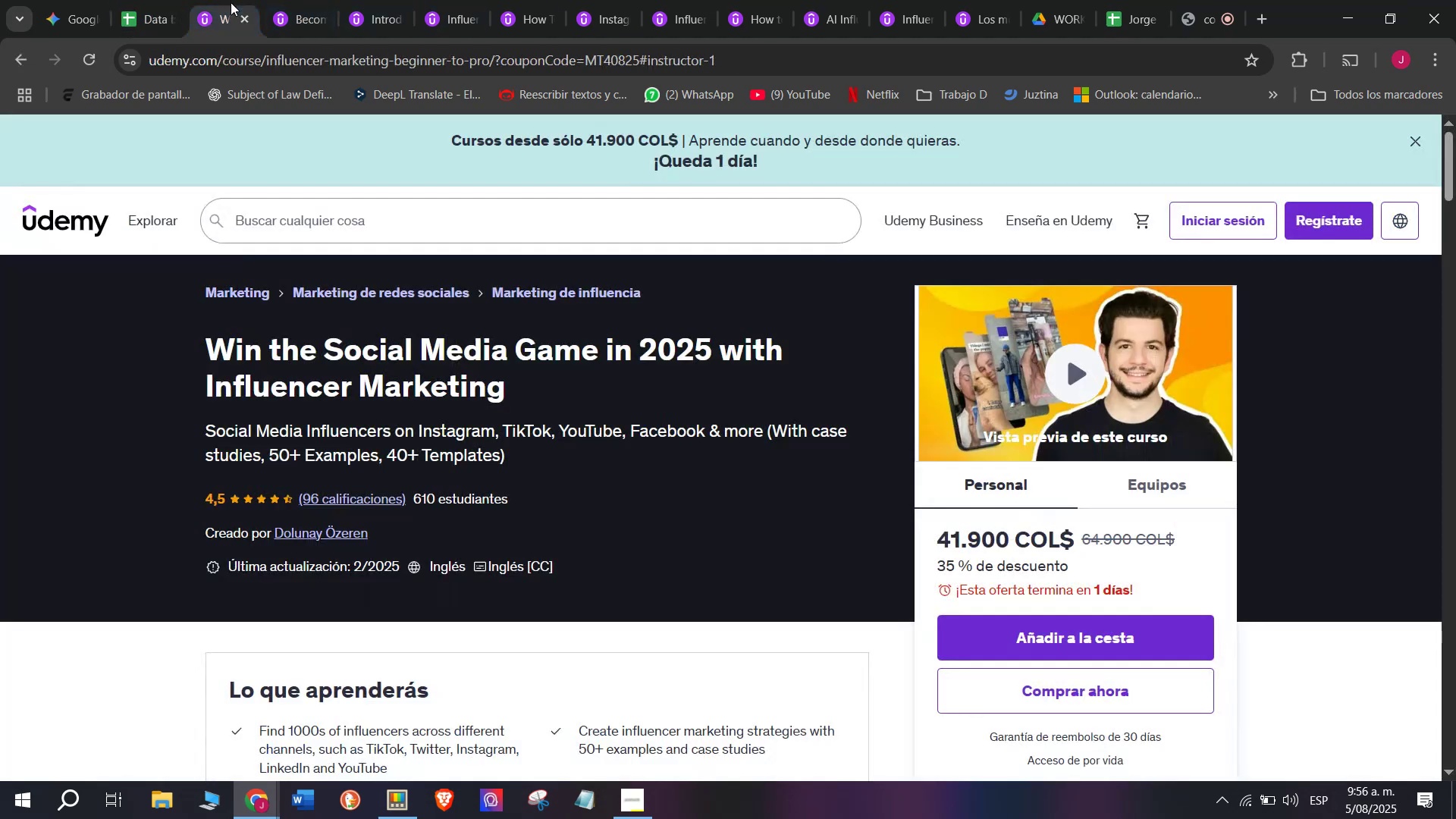 
double_click([295, 57])
 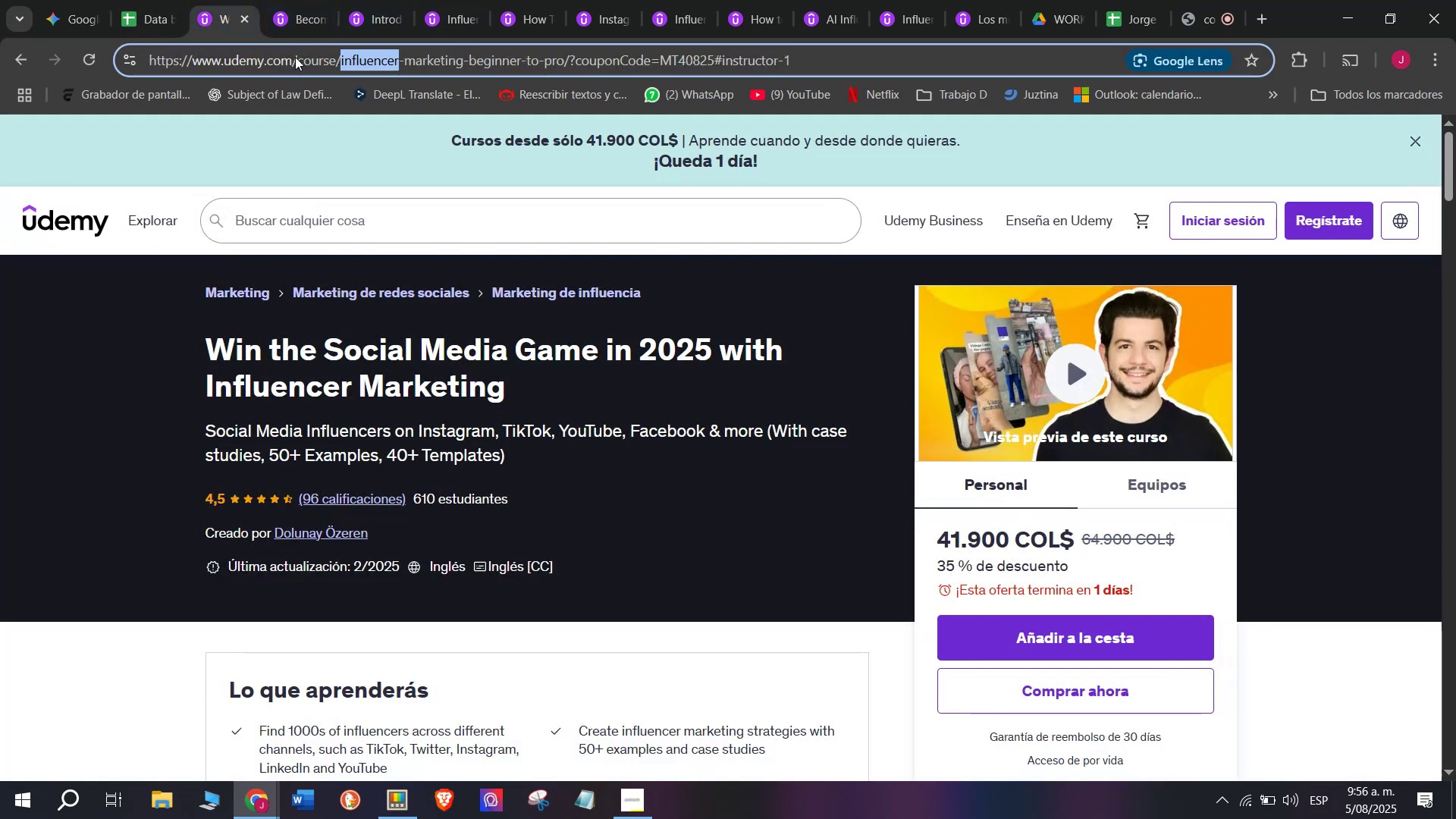 
triple_click([295, 57])
 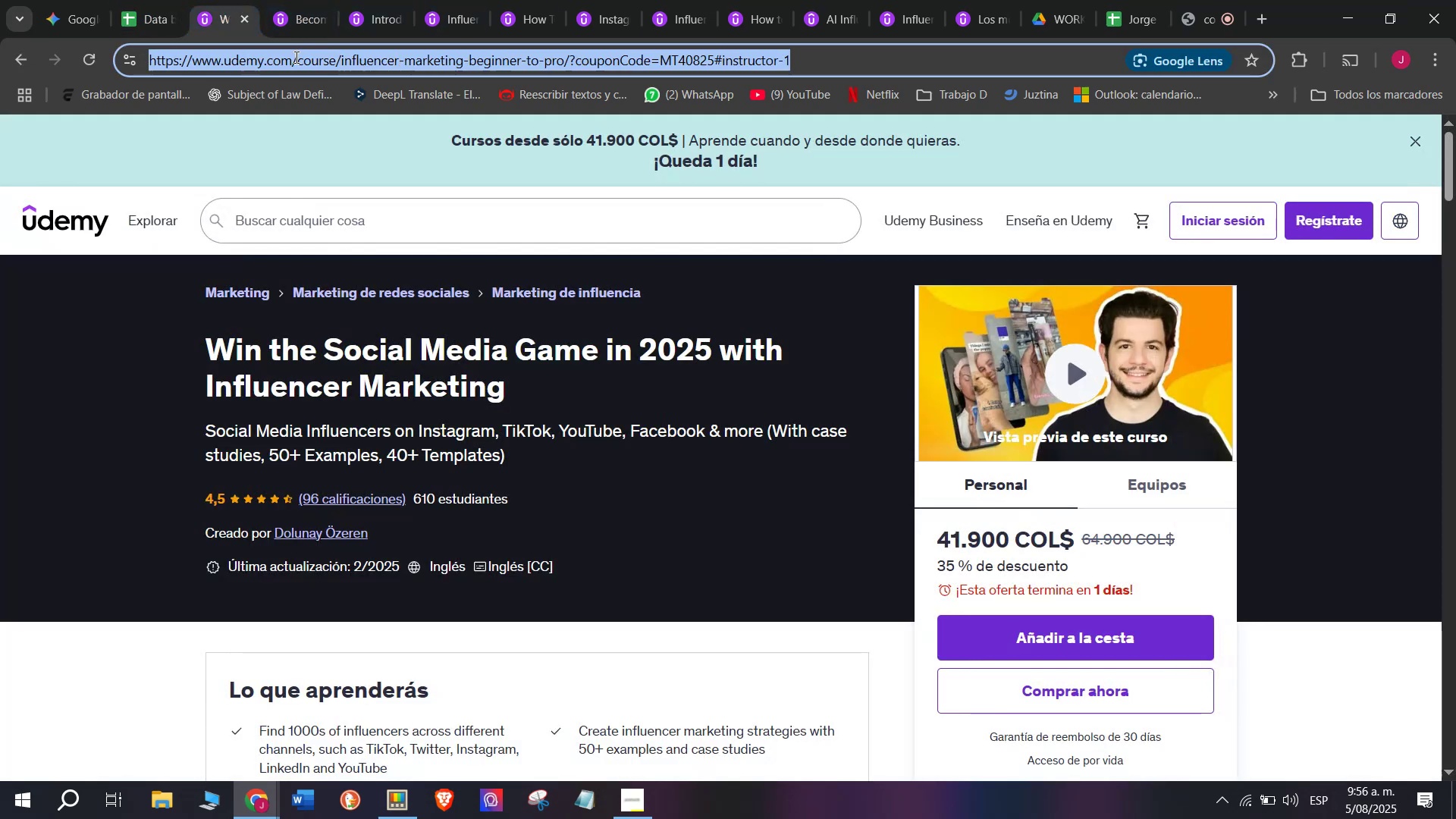 
triple_click([295, 57])
 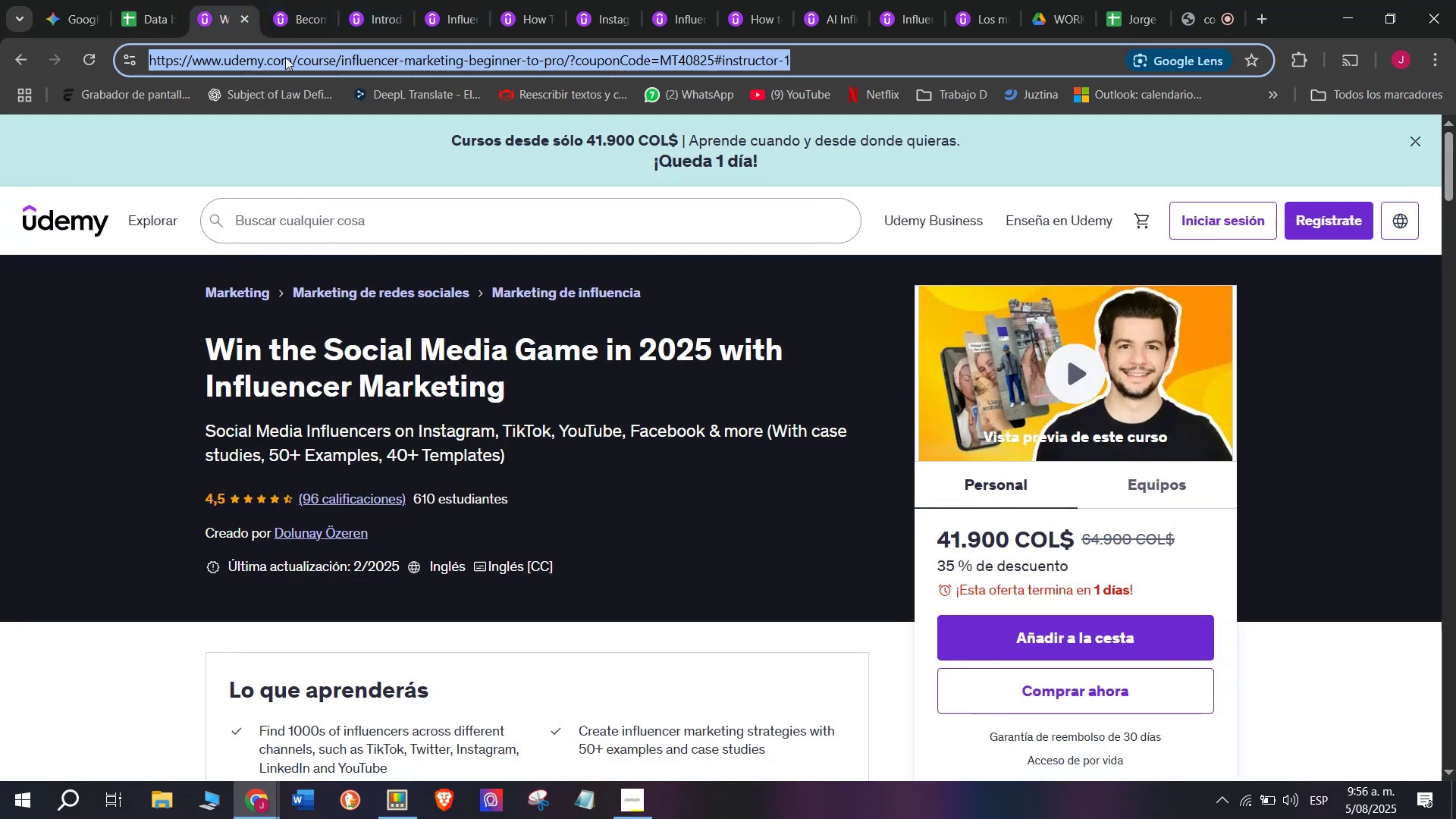 
key(Break)
 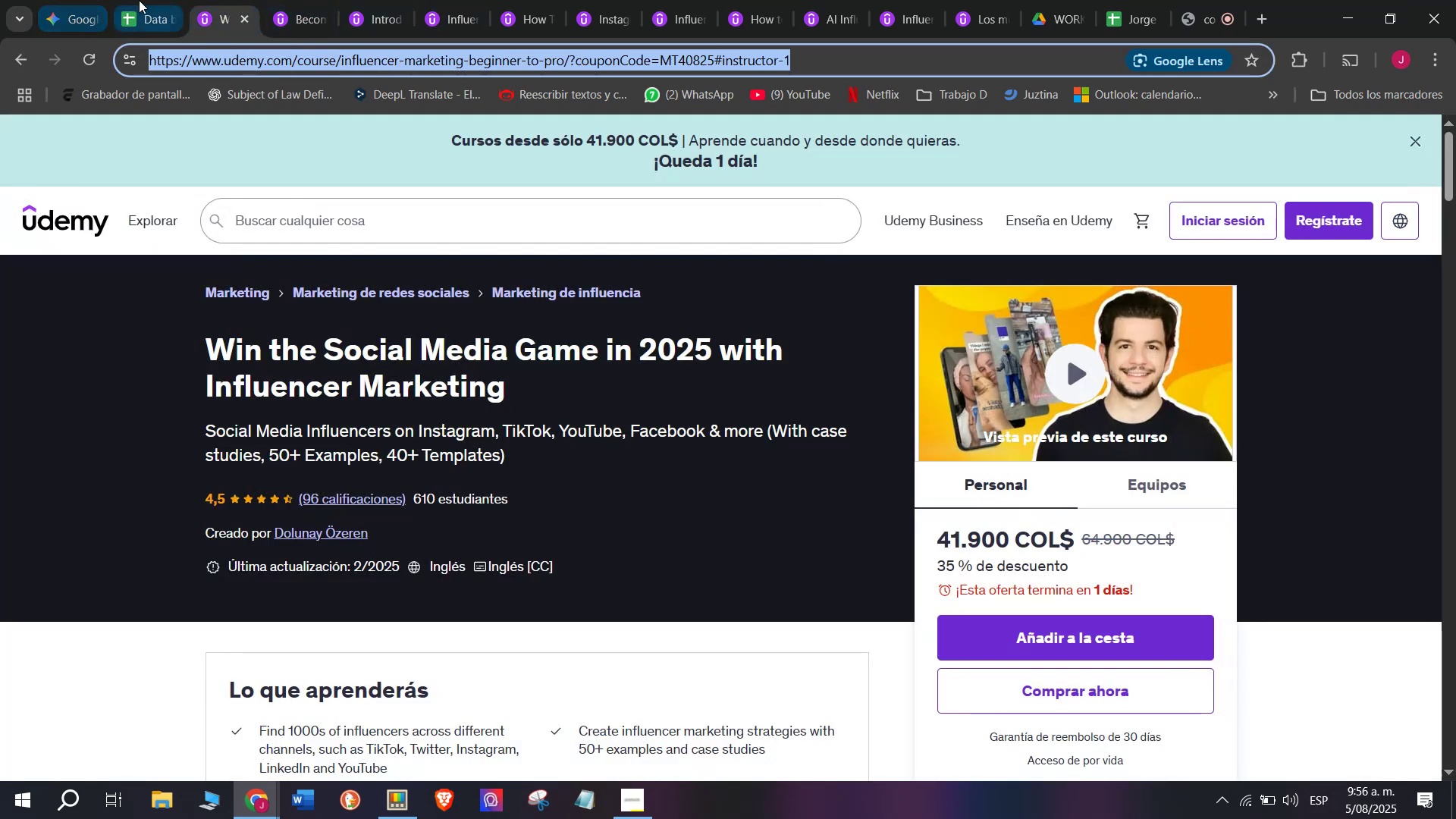 
key(Control+ControlLeft)
 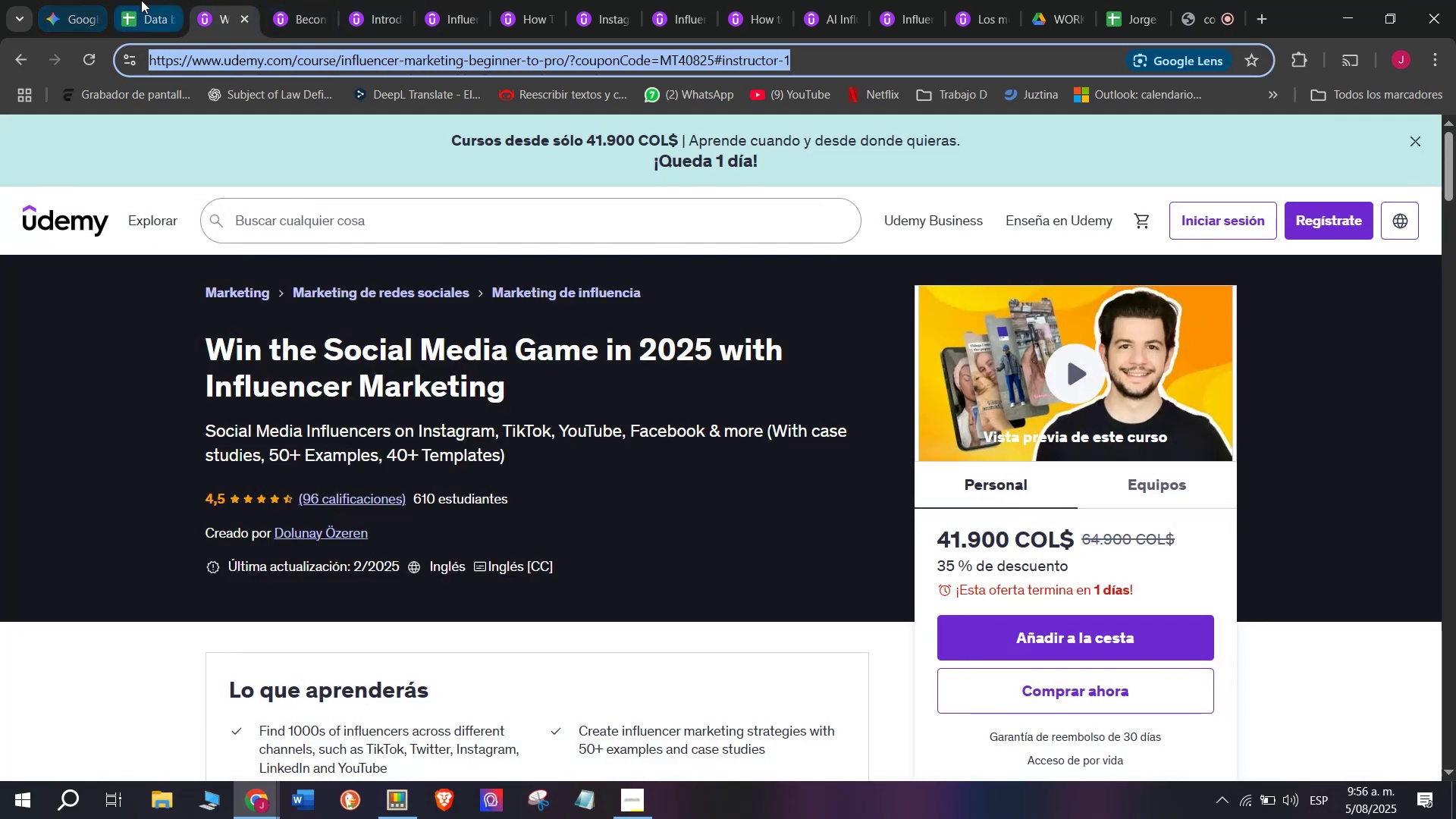 
key(Control+C)
 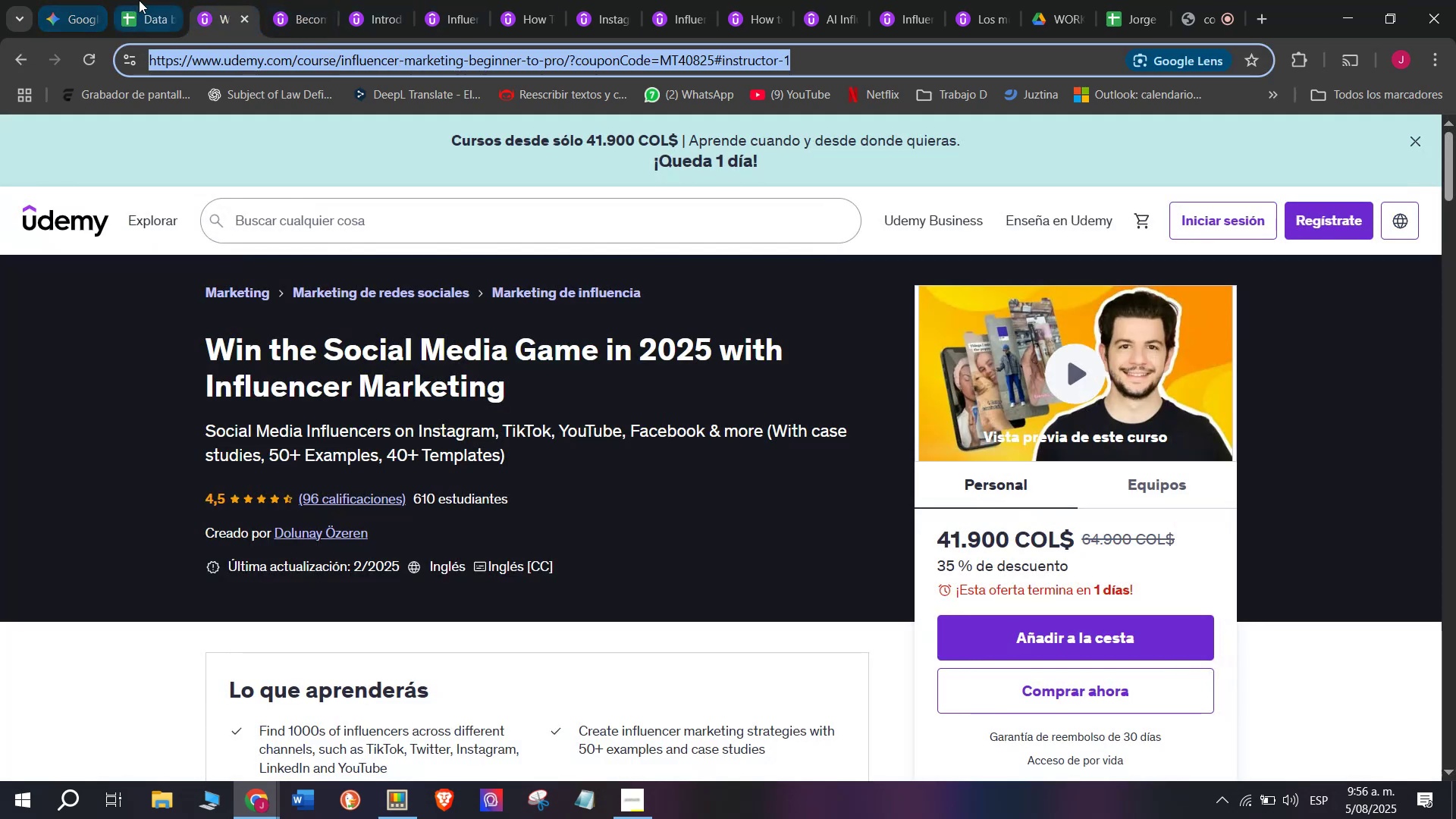 
left_click([142, 0])
 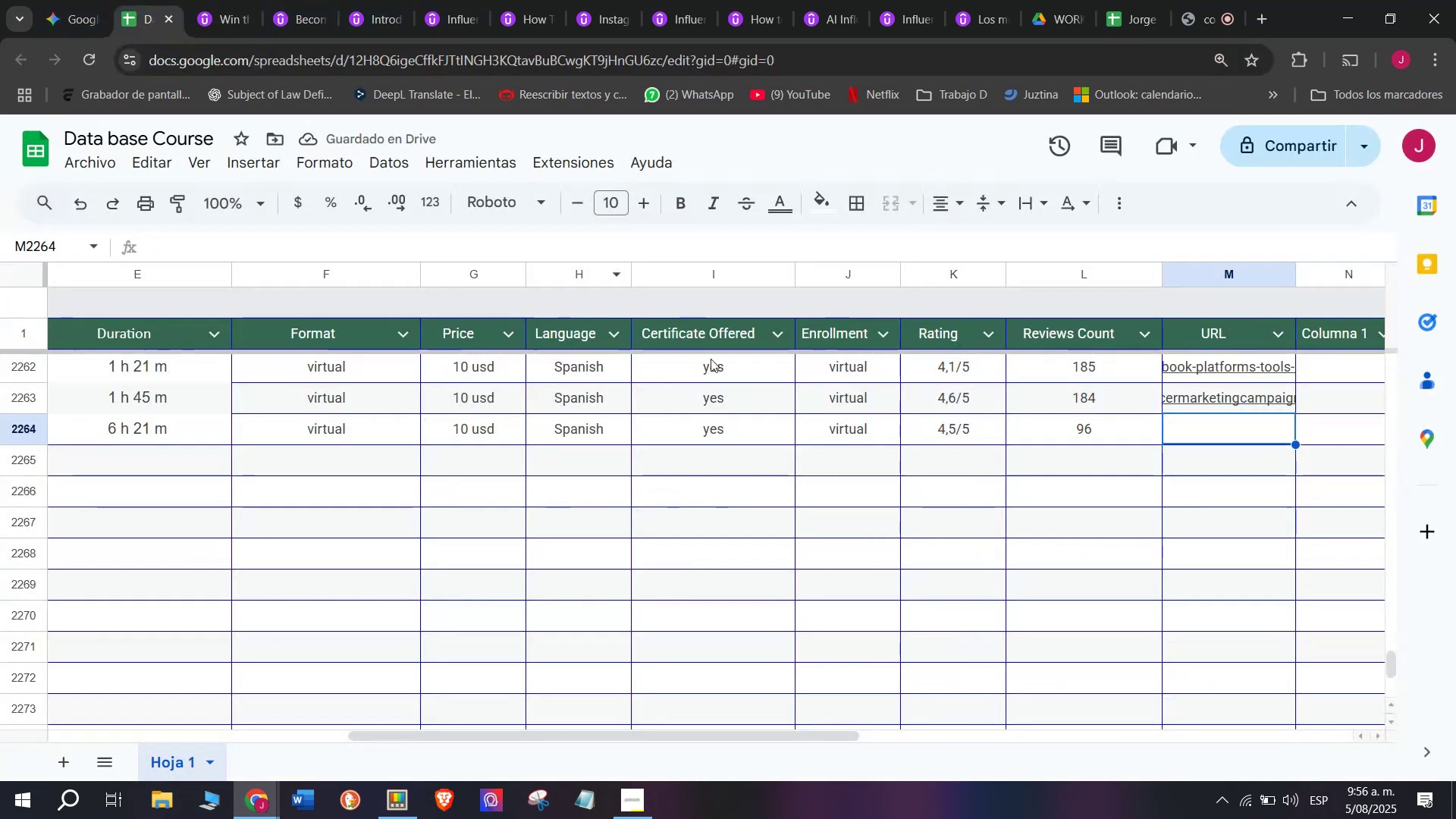 
key(Control+ControlLeft)
 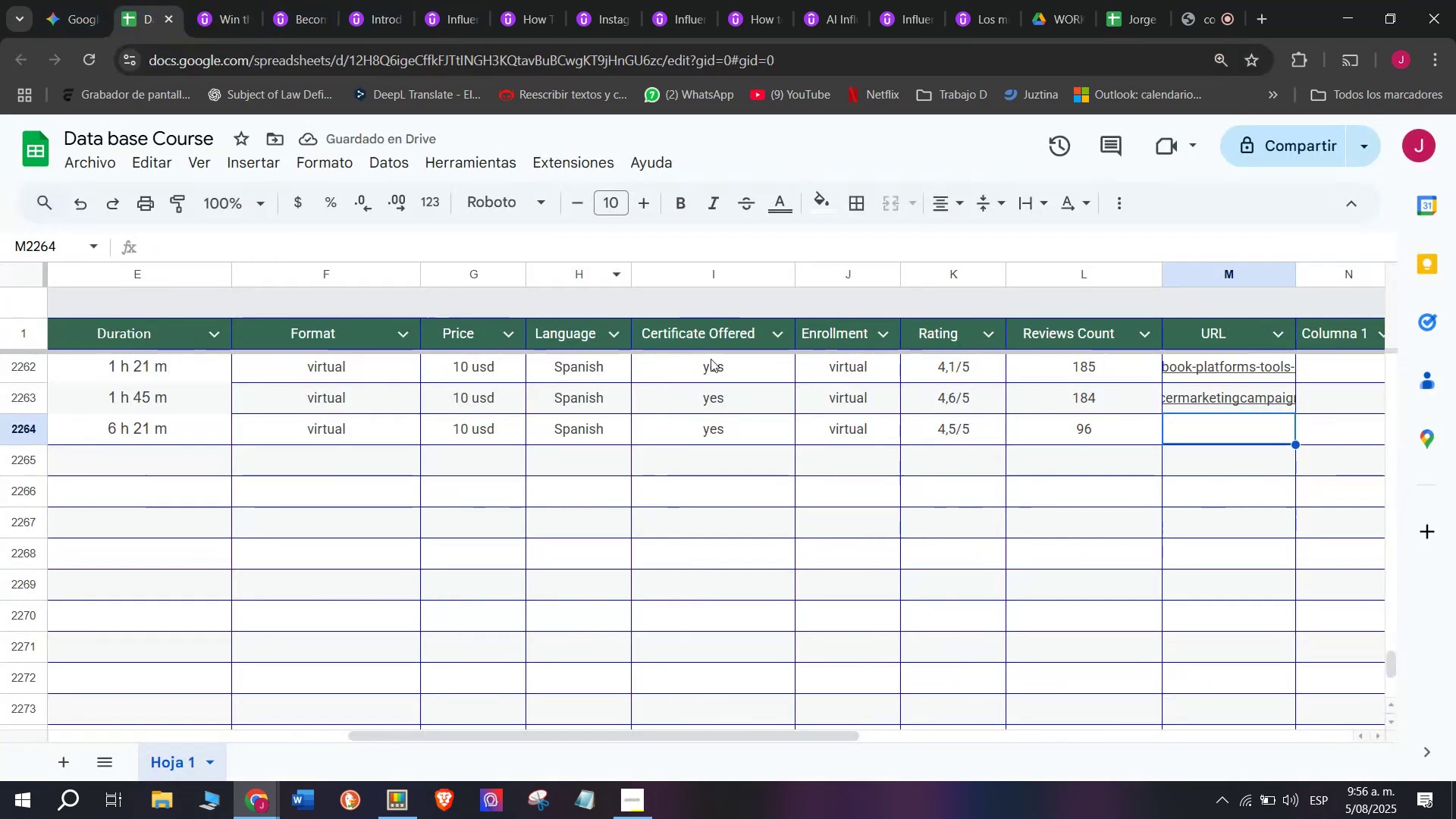 
key(Z)
 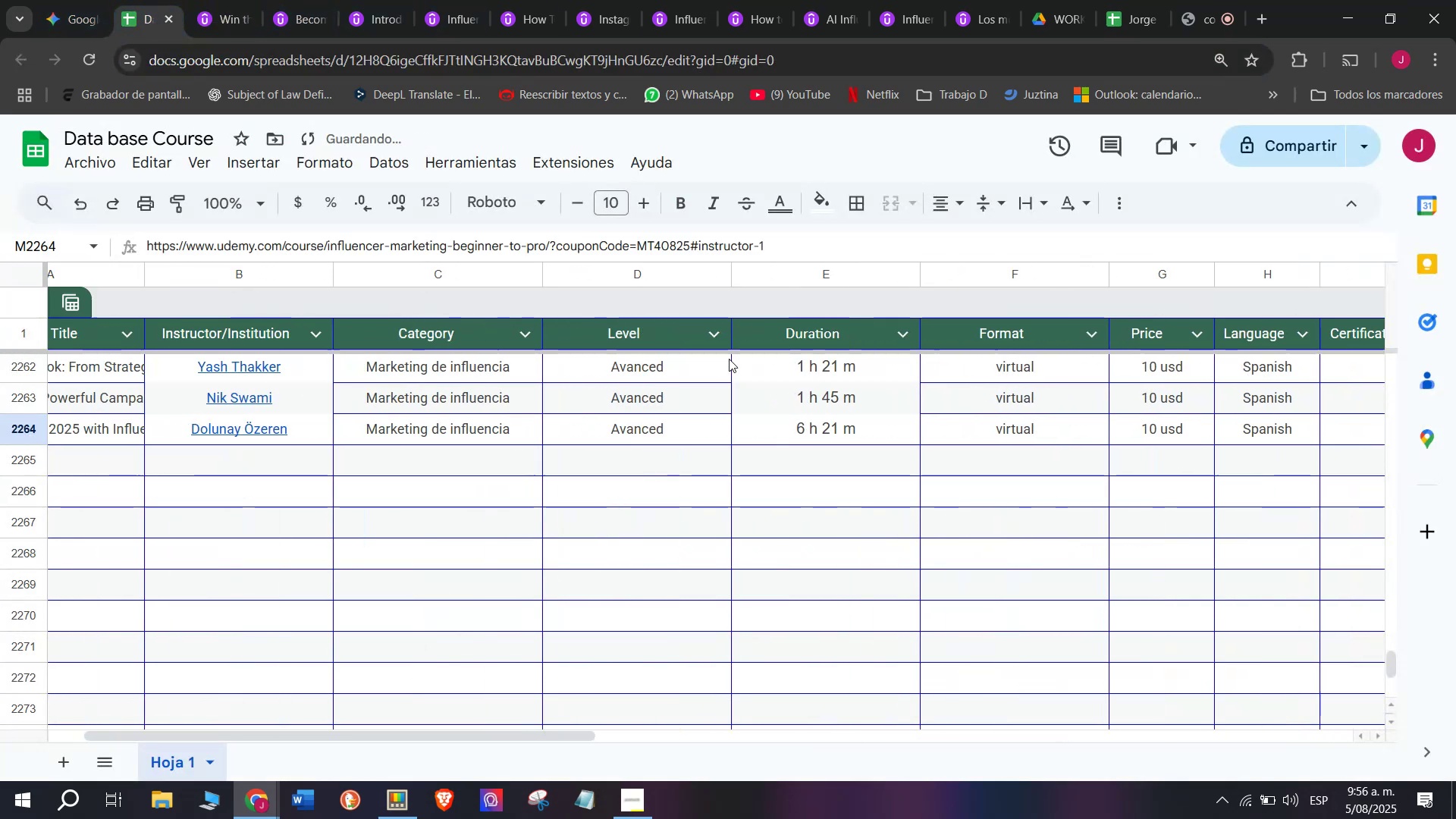 
key(Control+V)
 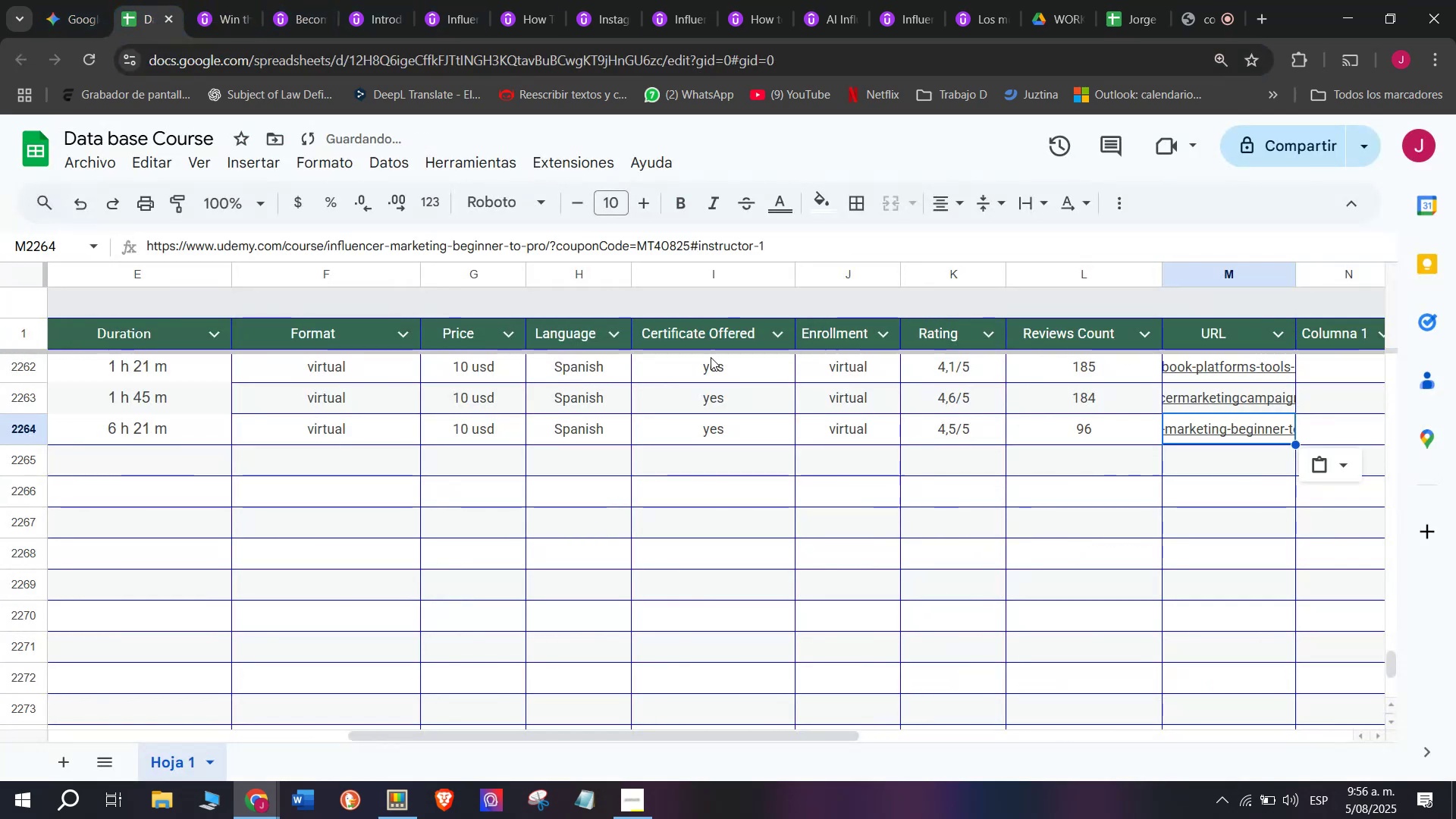 
scroll: coordinate [534, 278], scroll_direction: up, amount: 4.0
 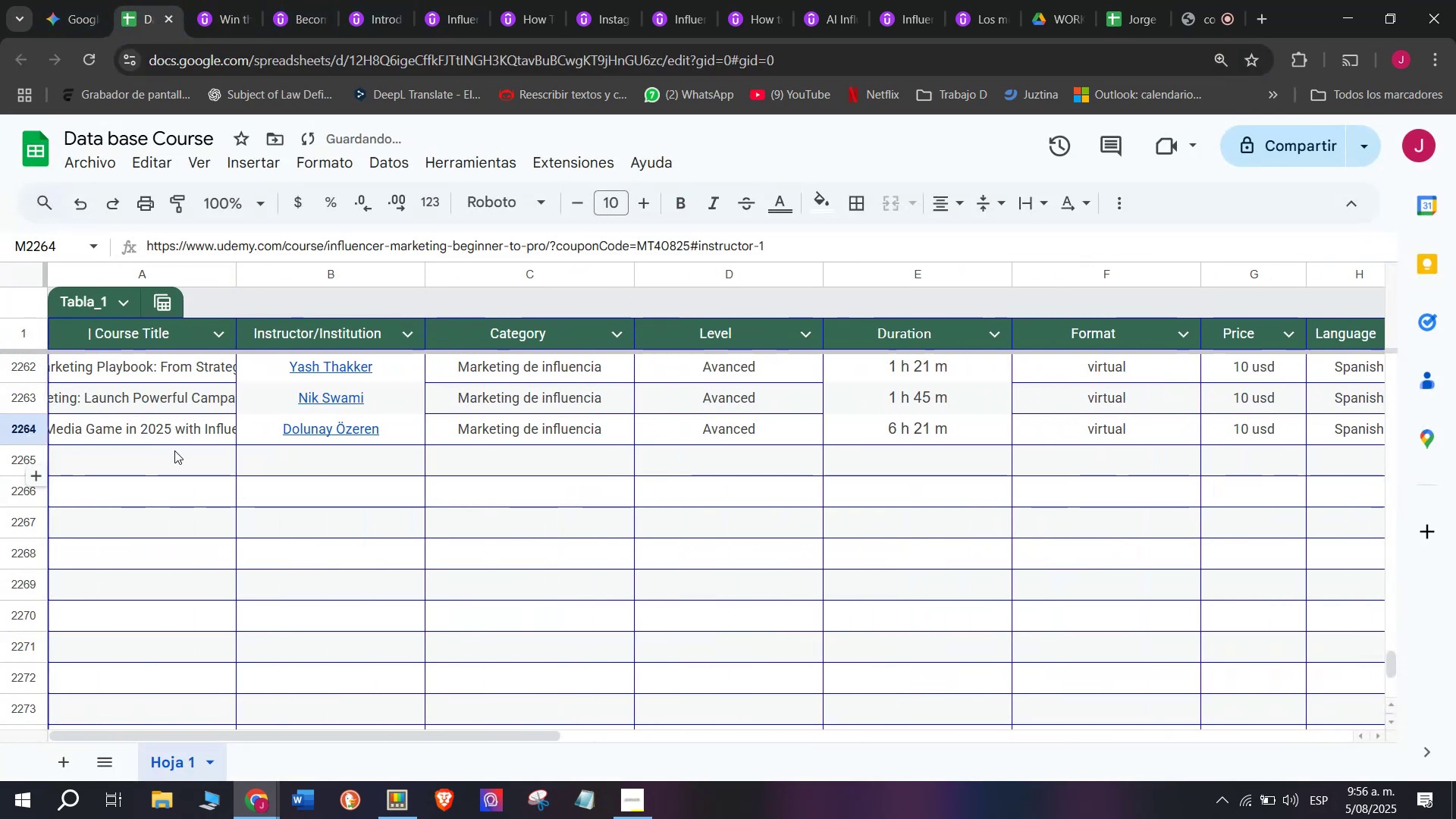 
left_click([174, 450])
 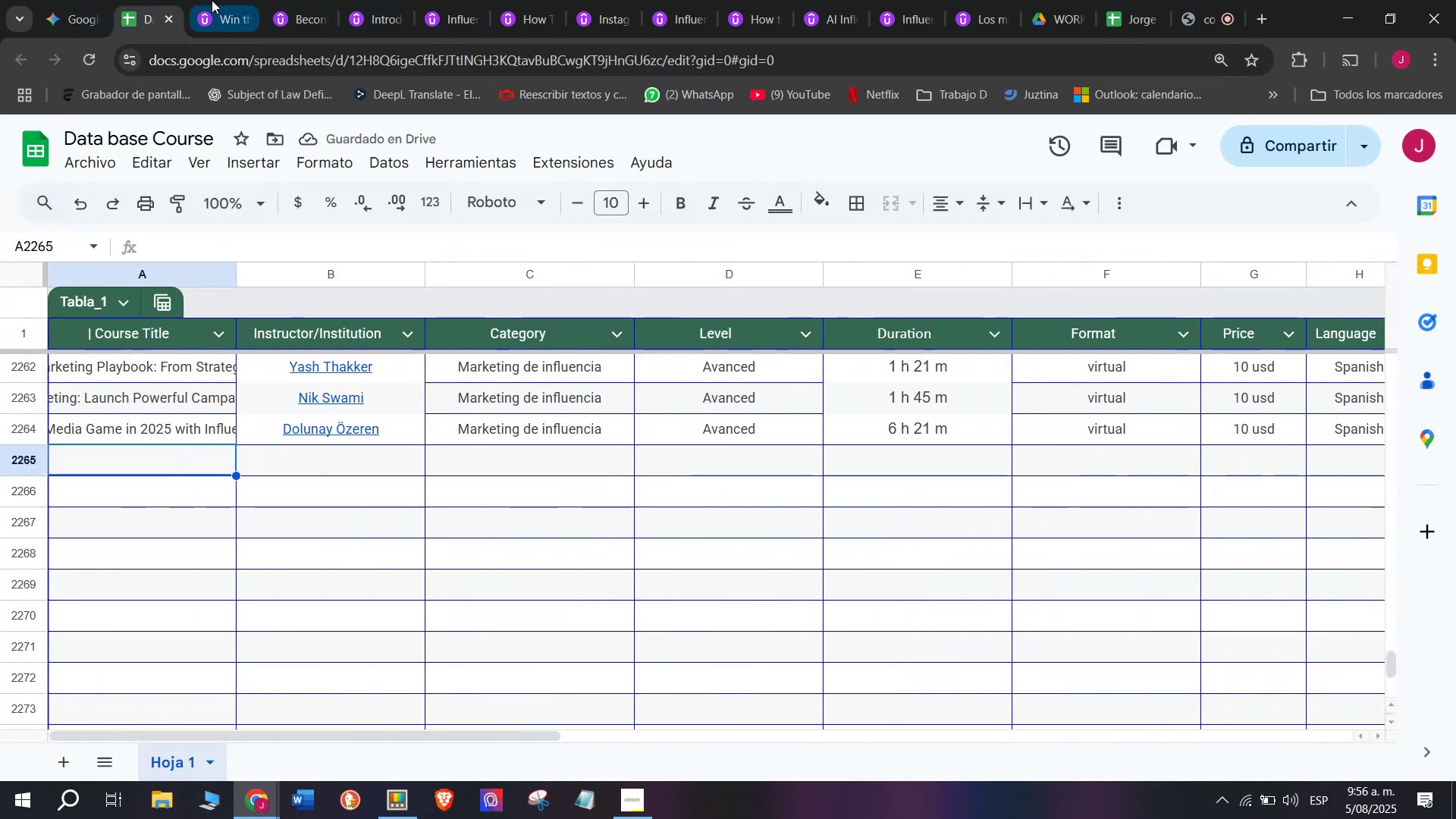 
left_click([210, 0])
 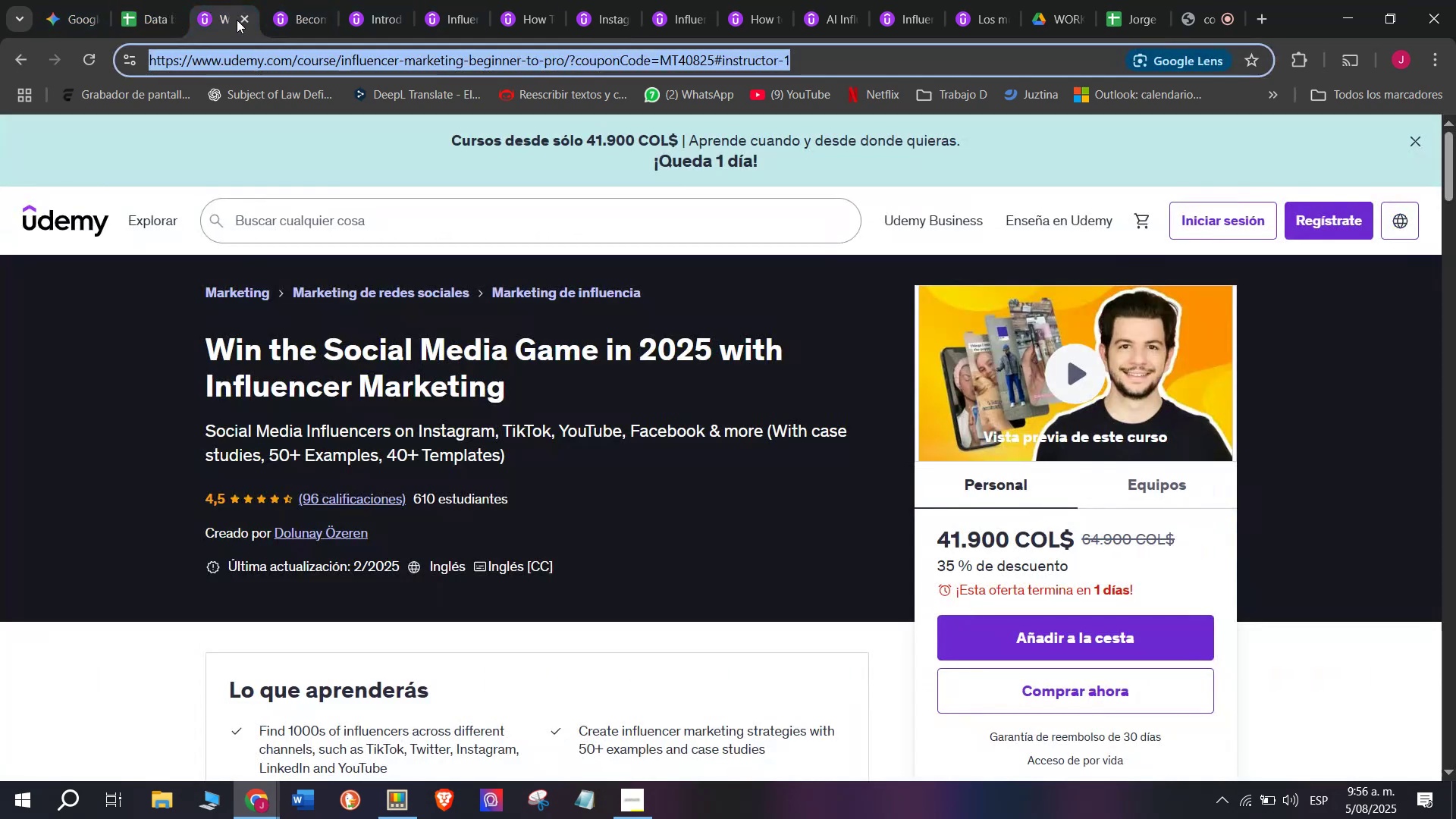 
double_click([237, 20])
 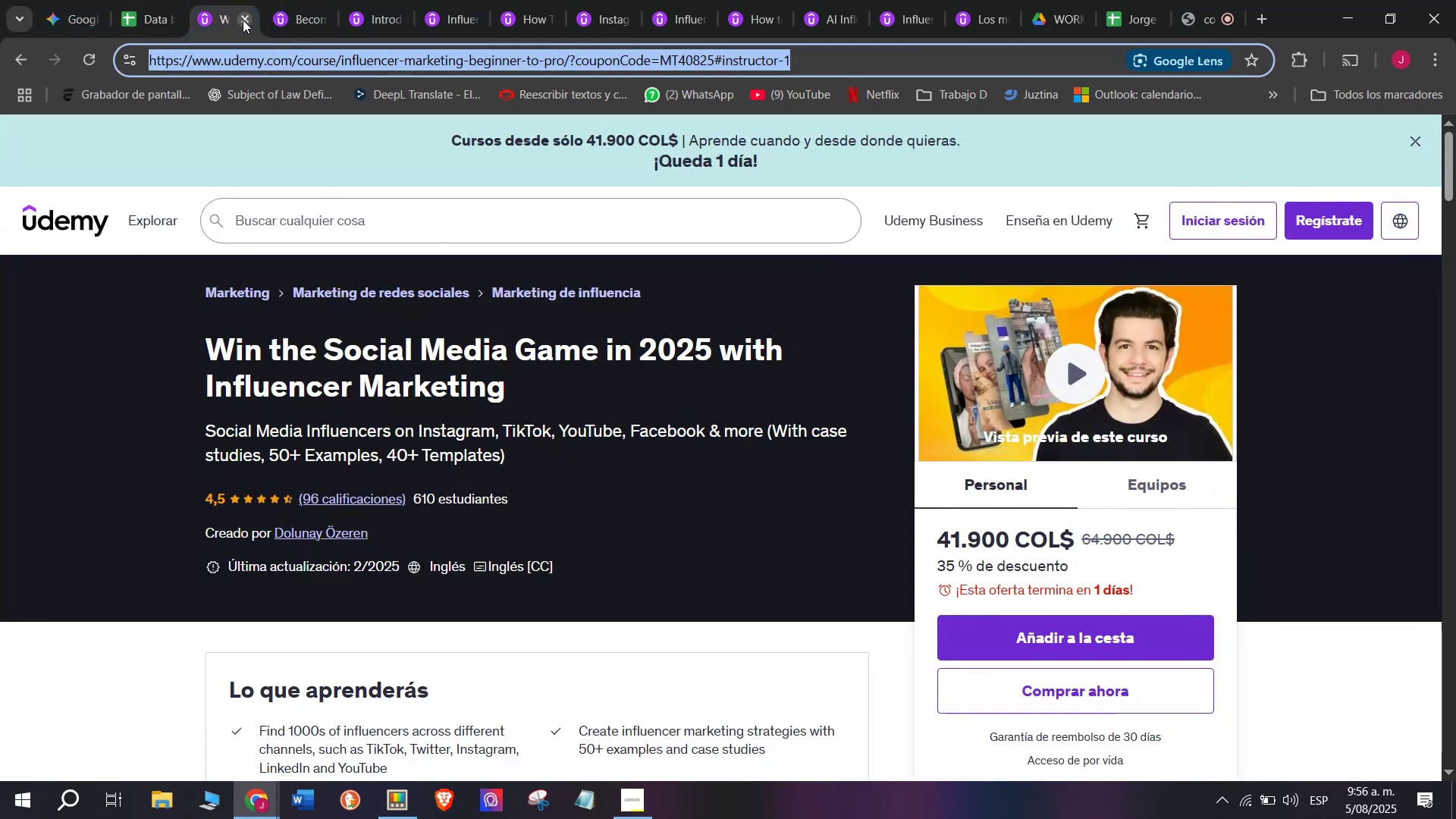 
triple_click([243, 20])
 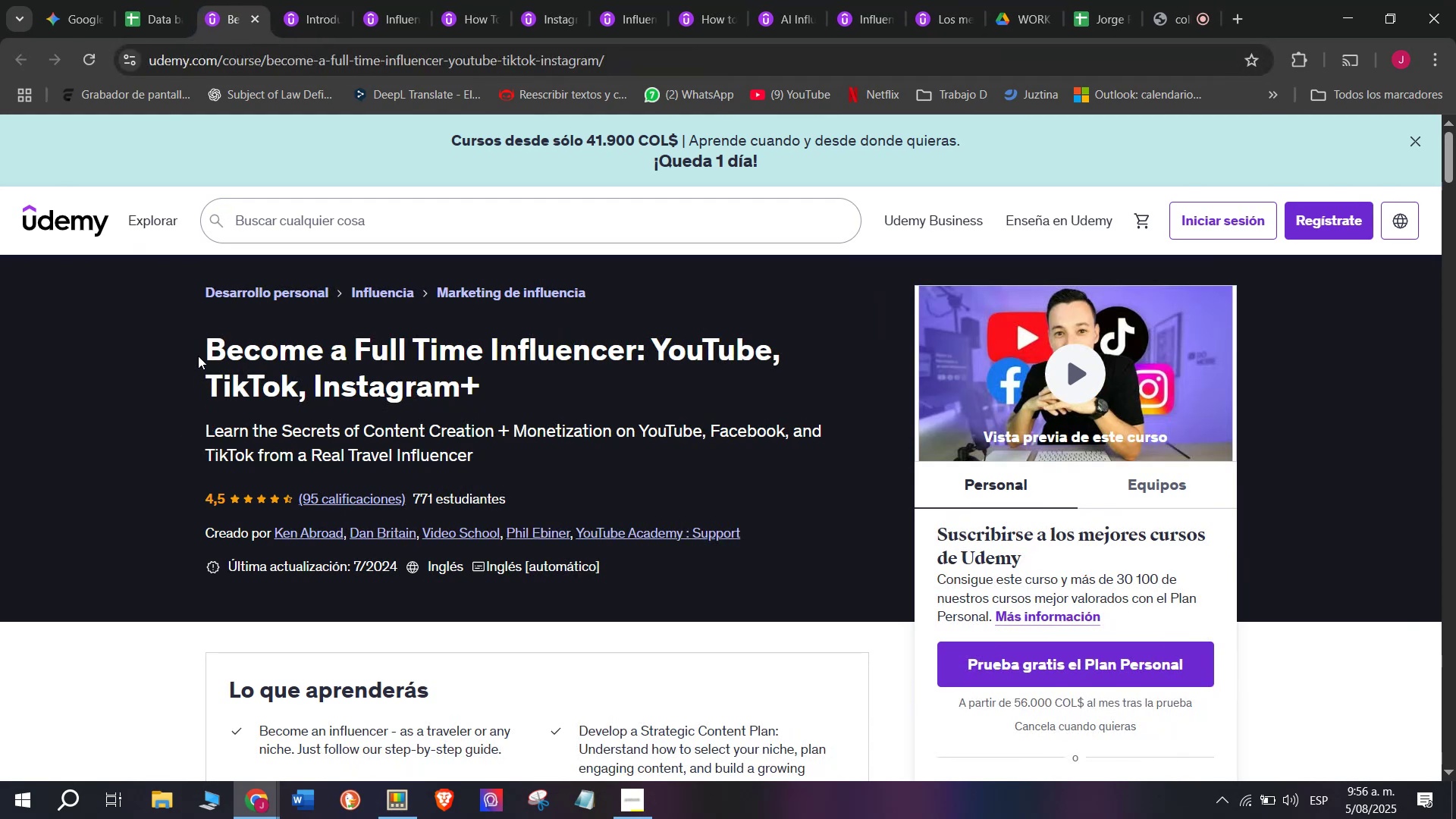 
left_click_drag(start_coordinate=[198, 350], to_coordinate=[504, 395])
 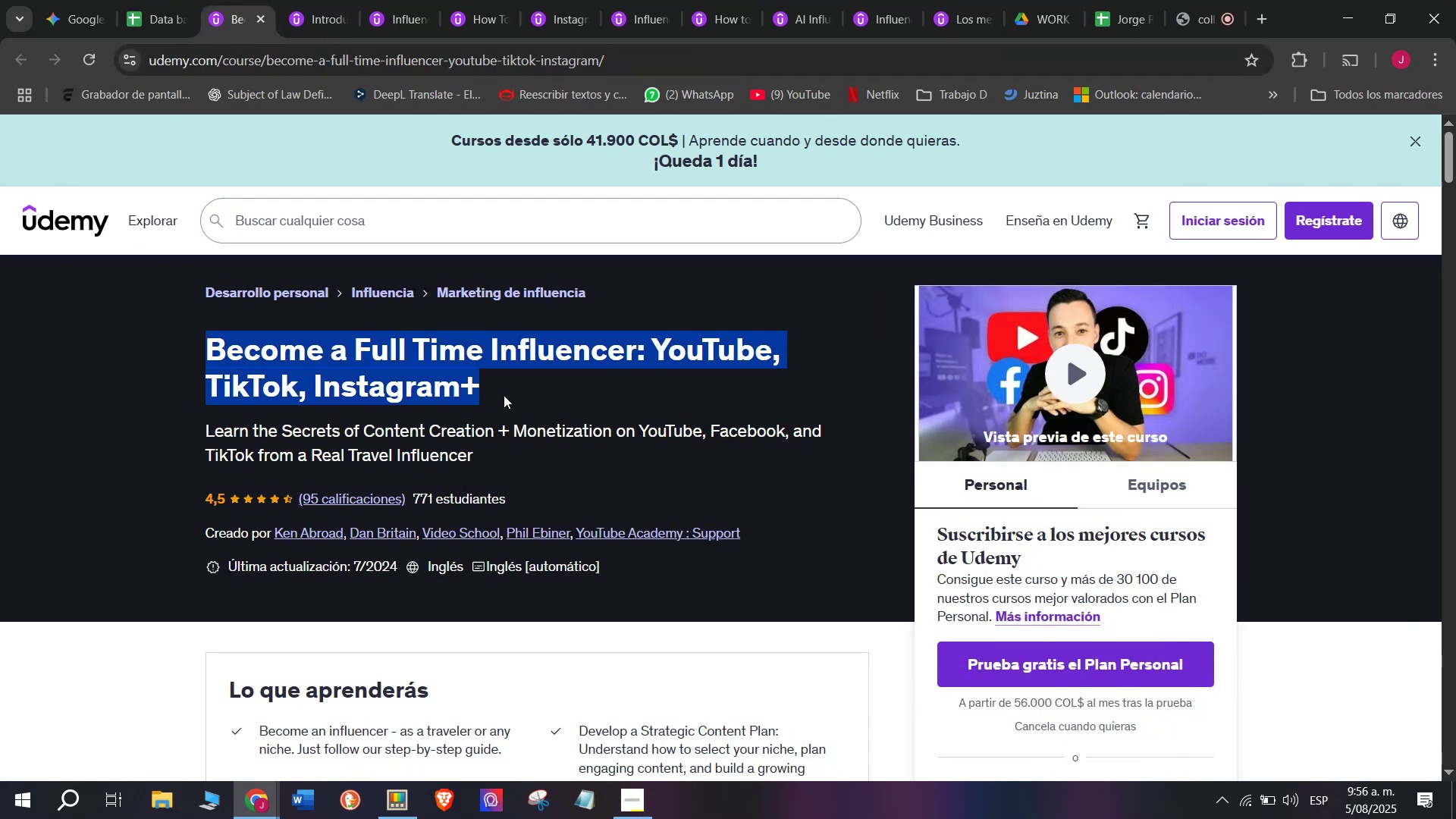 
key(Break)
 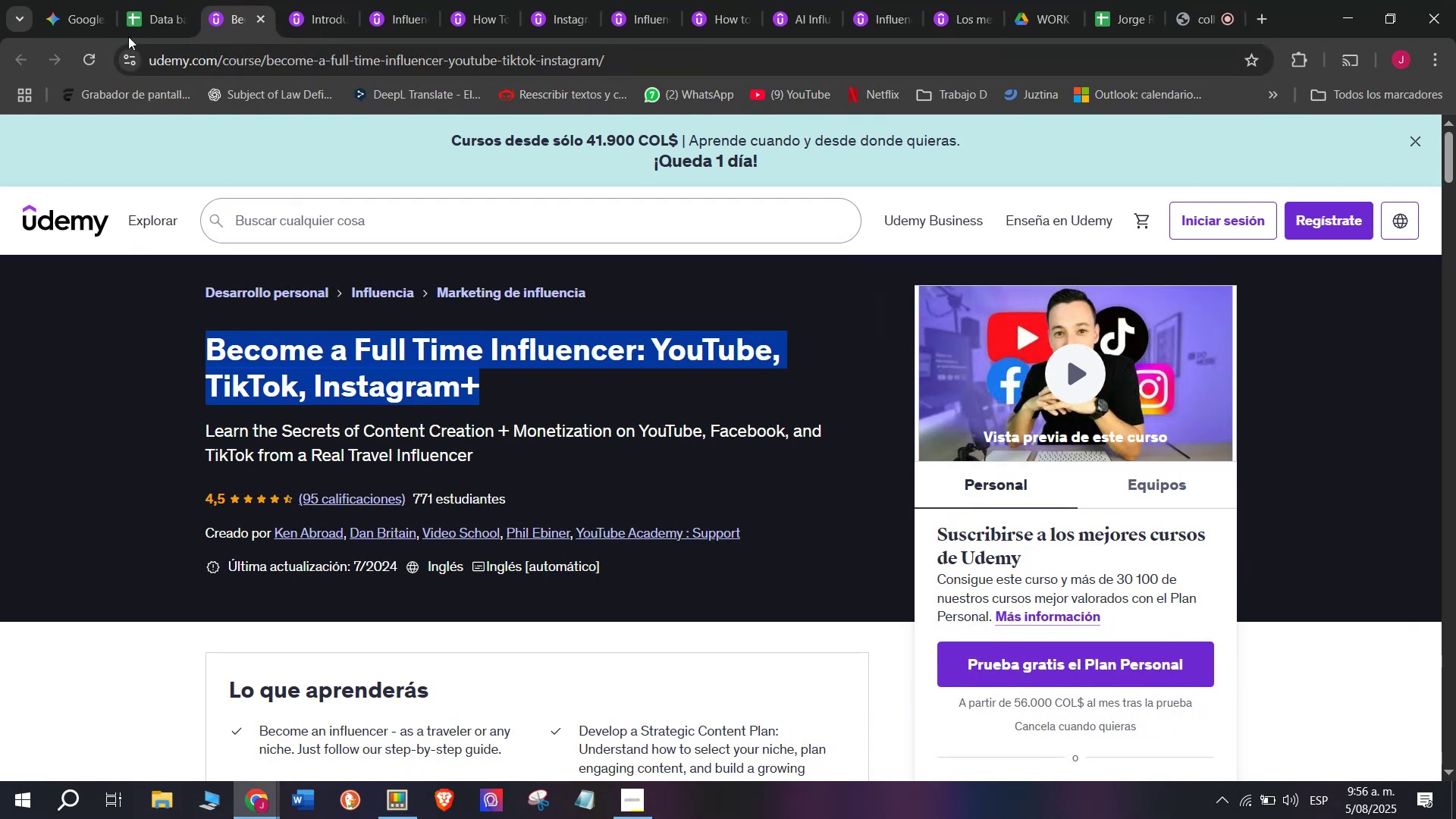 
key(Control+C)
 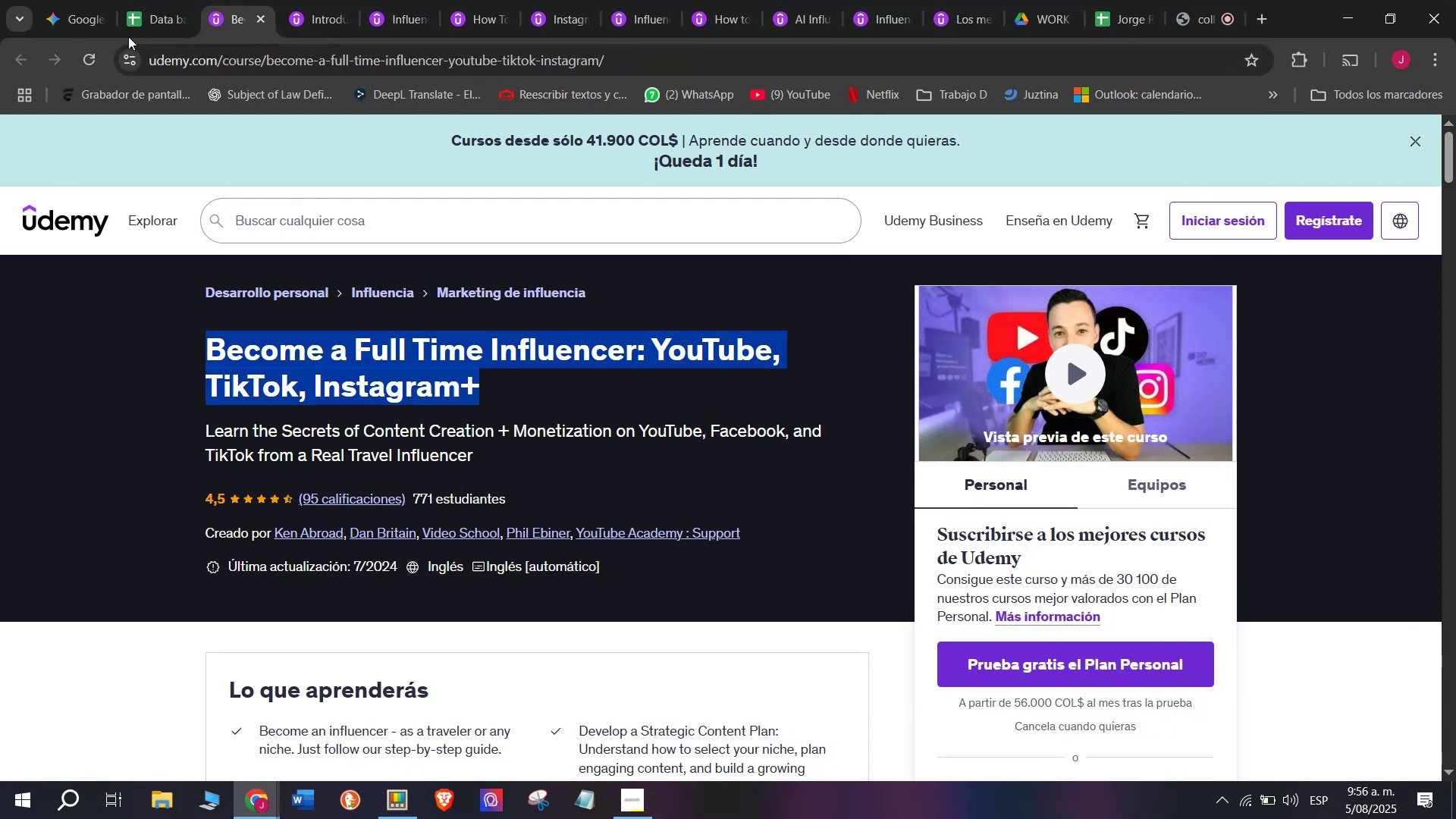 
key(Control+ControlLeft)
 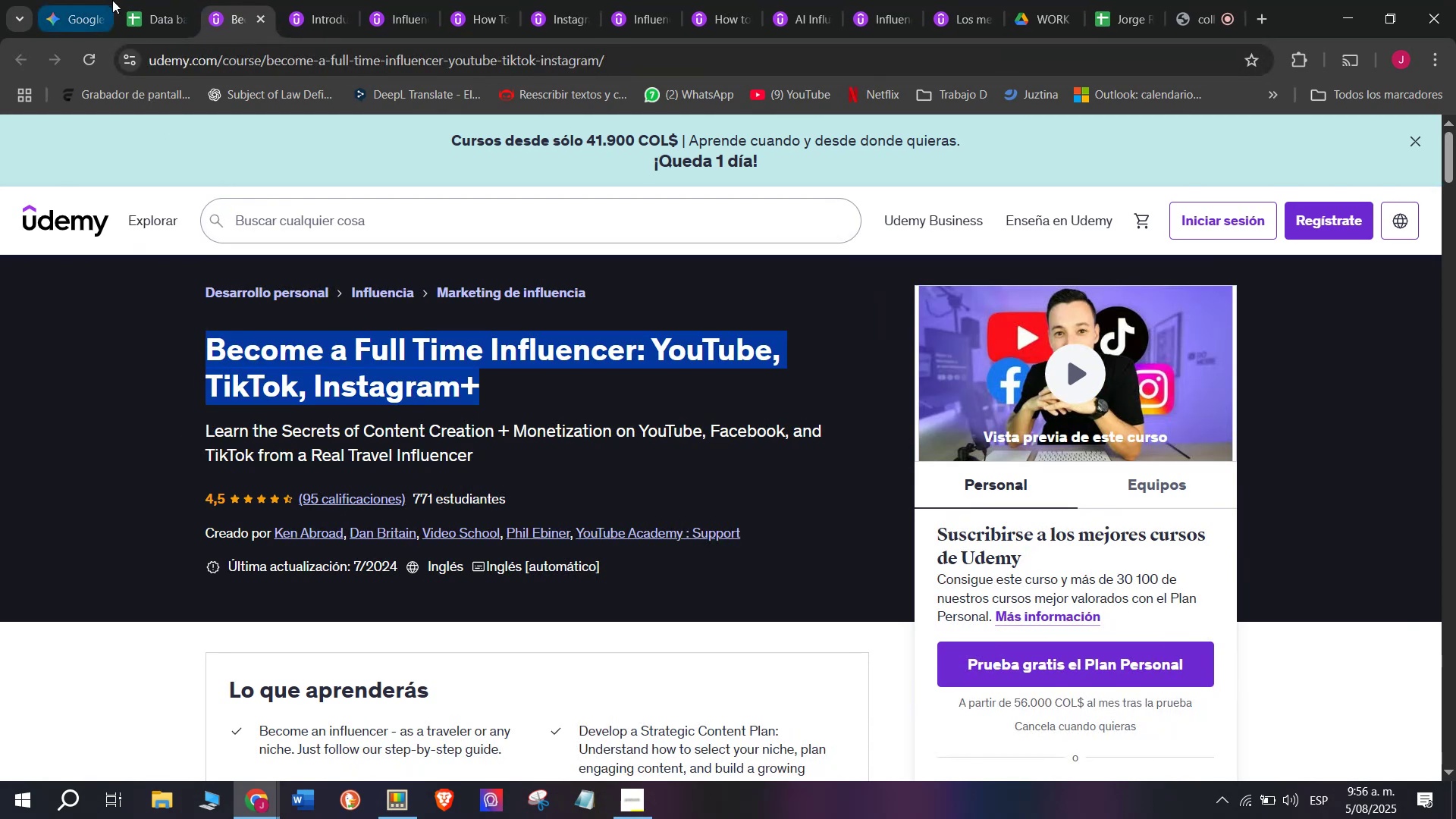 
left_click([144, 0])
 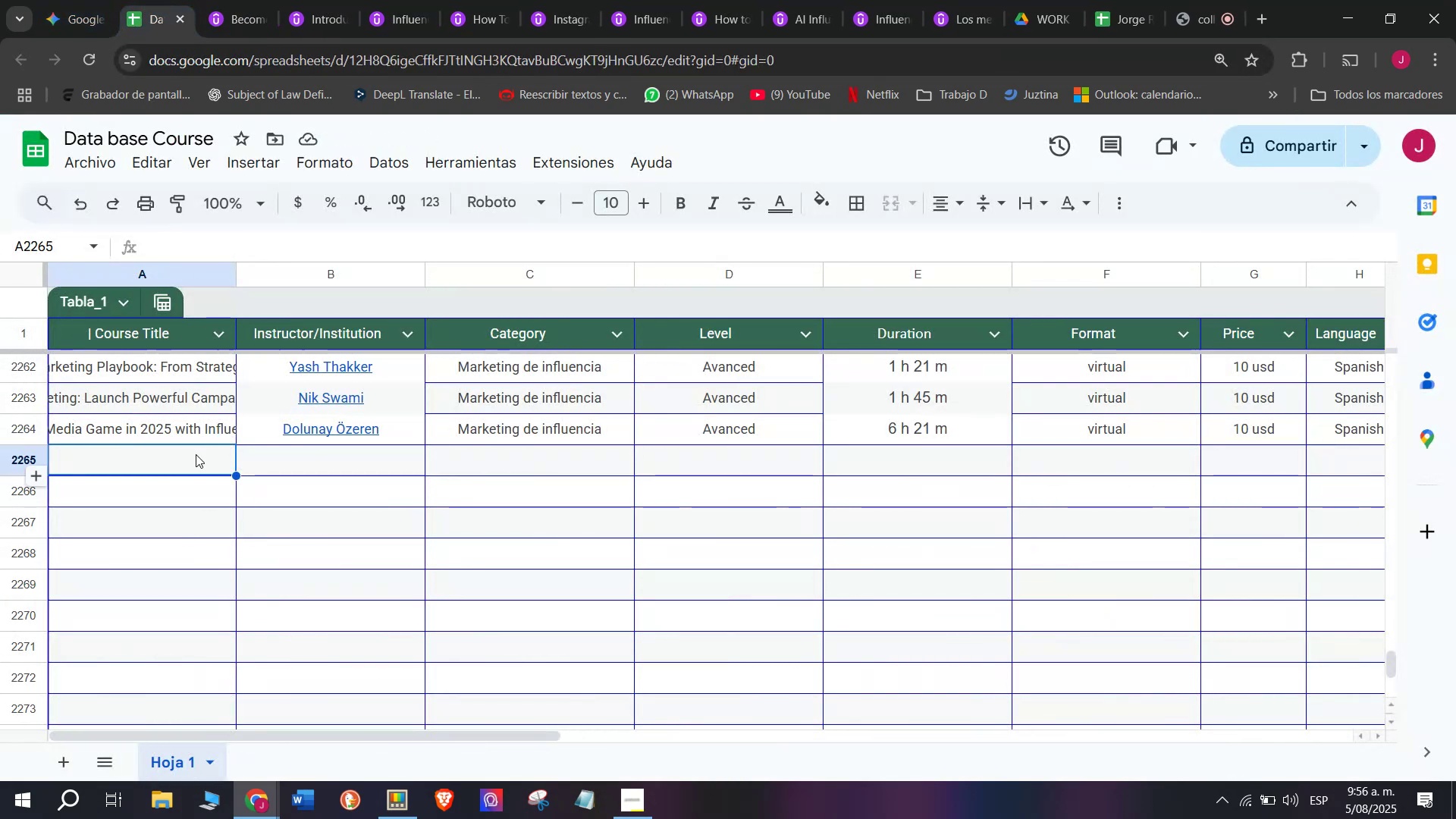 
double_click([196, 454])
 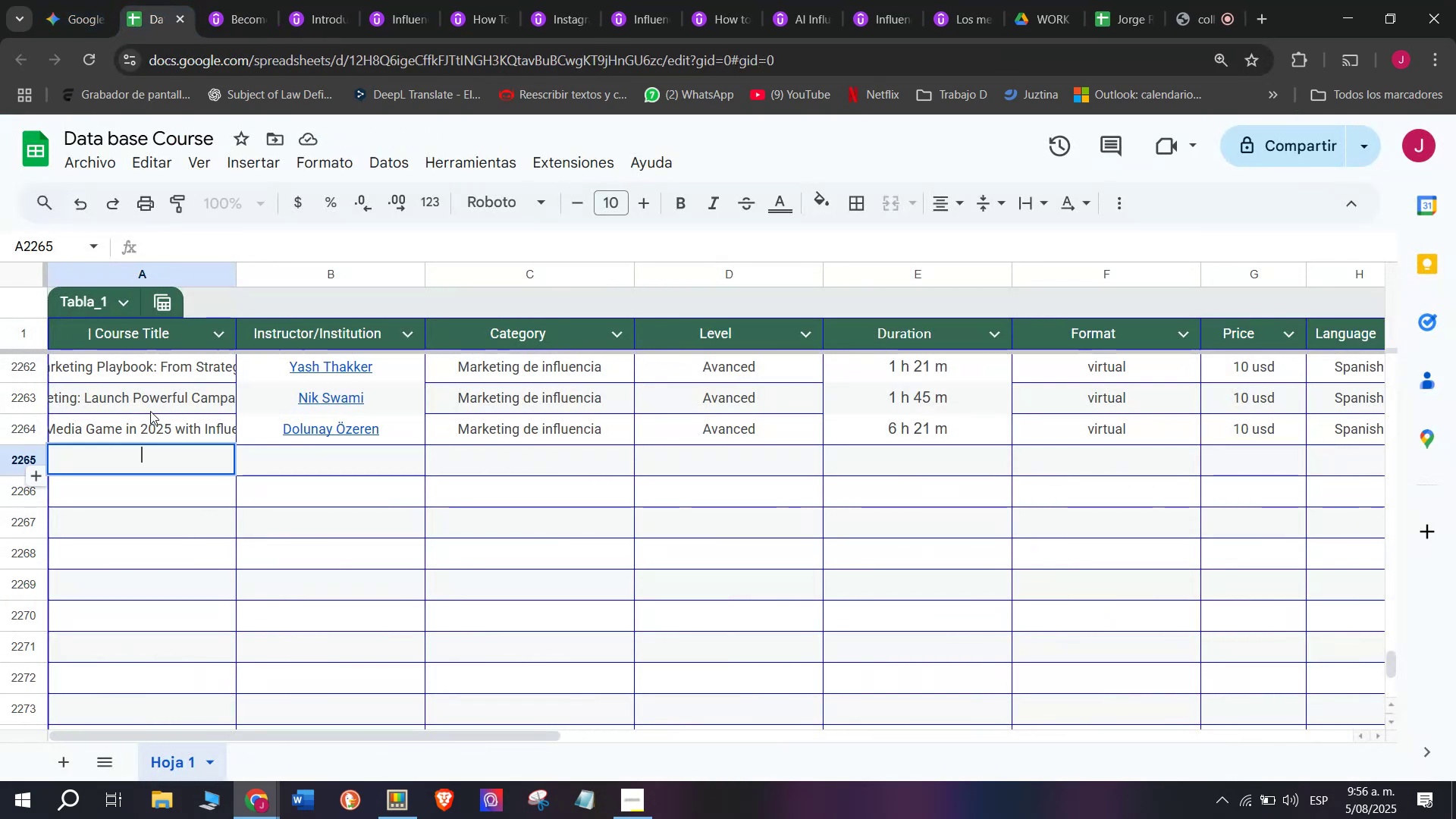 
key(Z)
 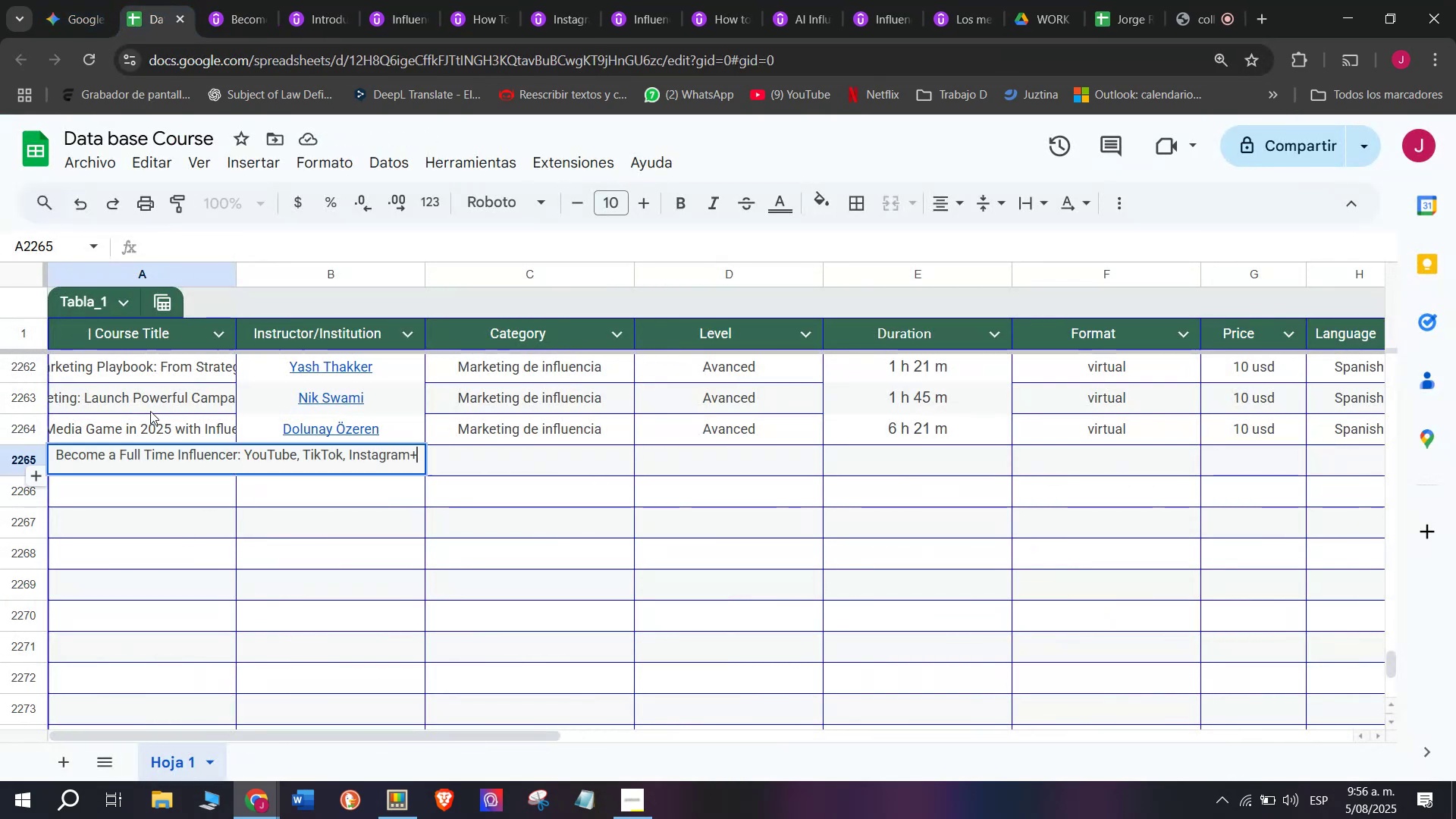 
key(Control+ControlLeft)
 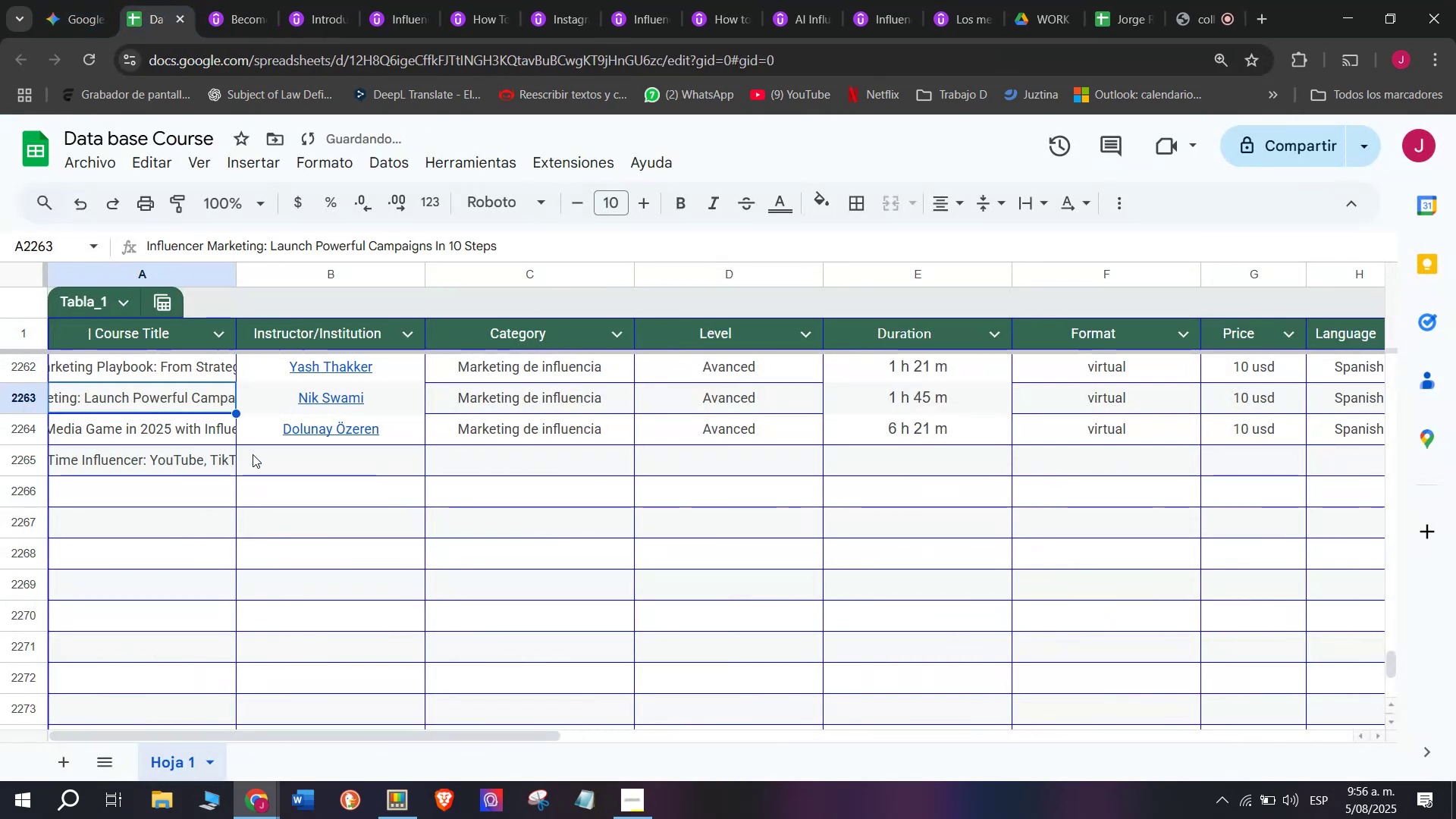 
key(Control+V)
 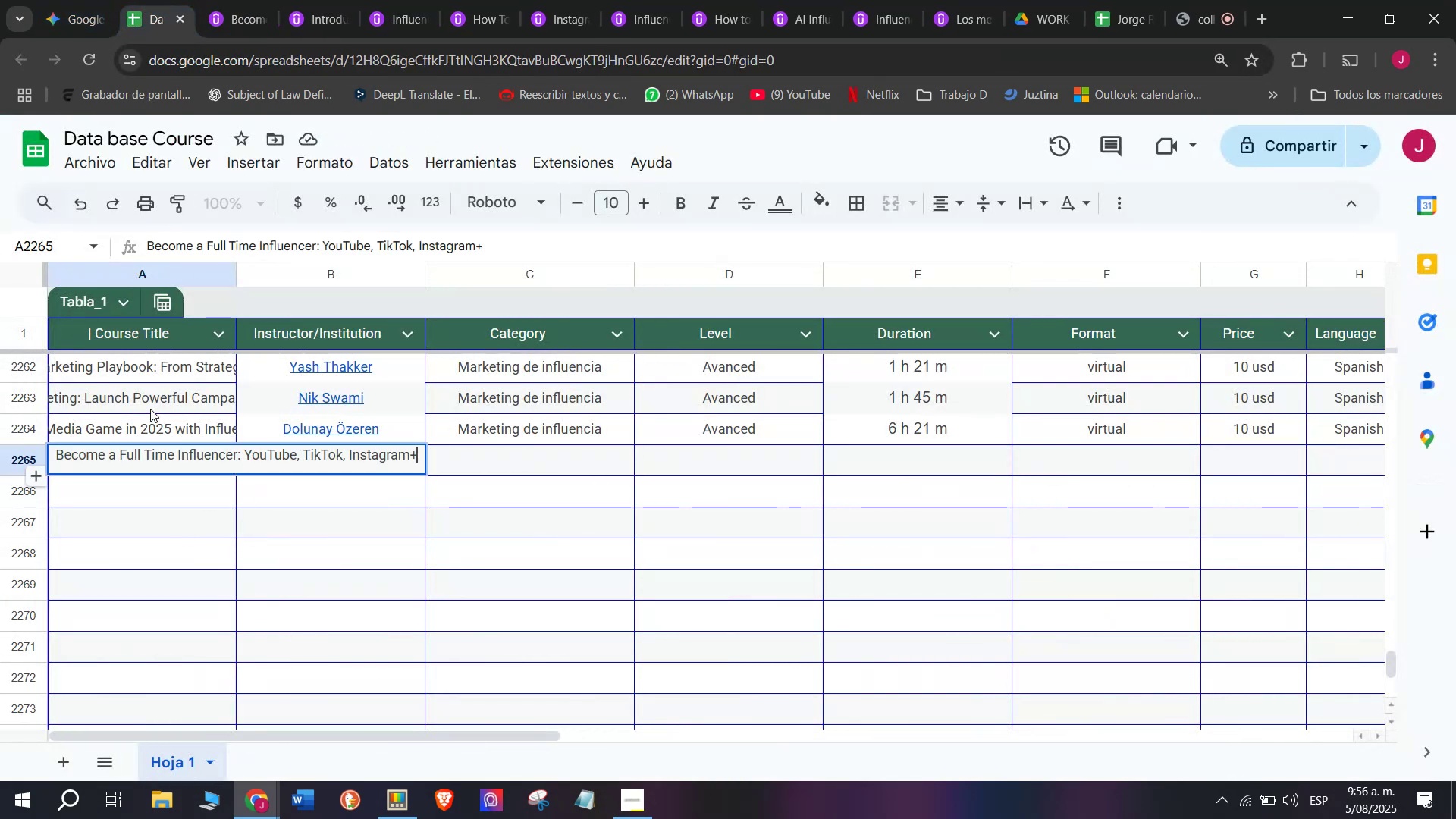 
triple_click([150, 409])
 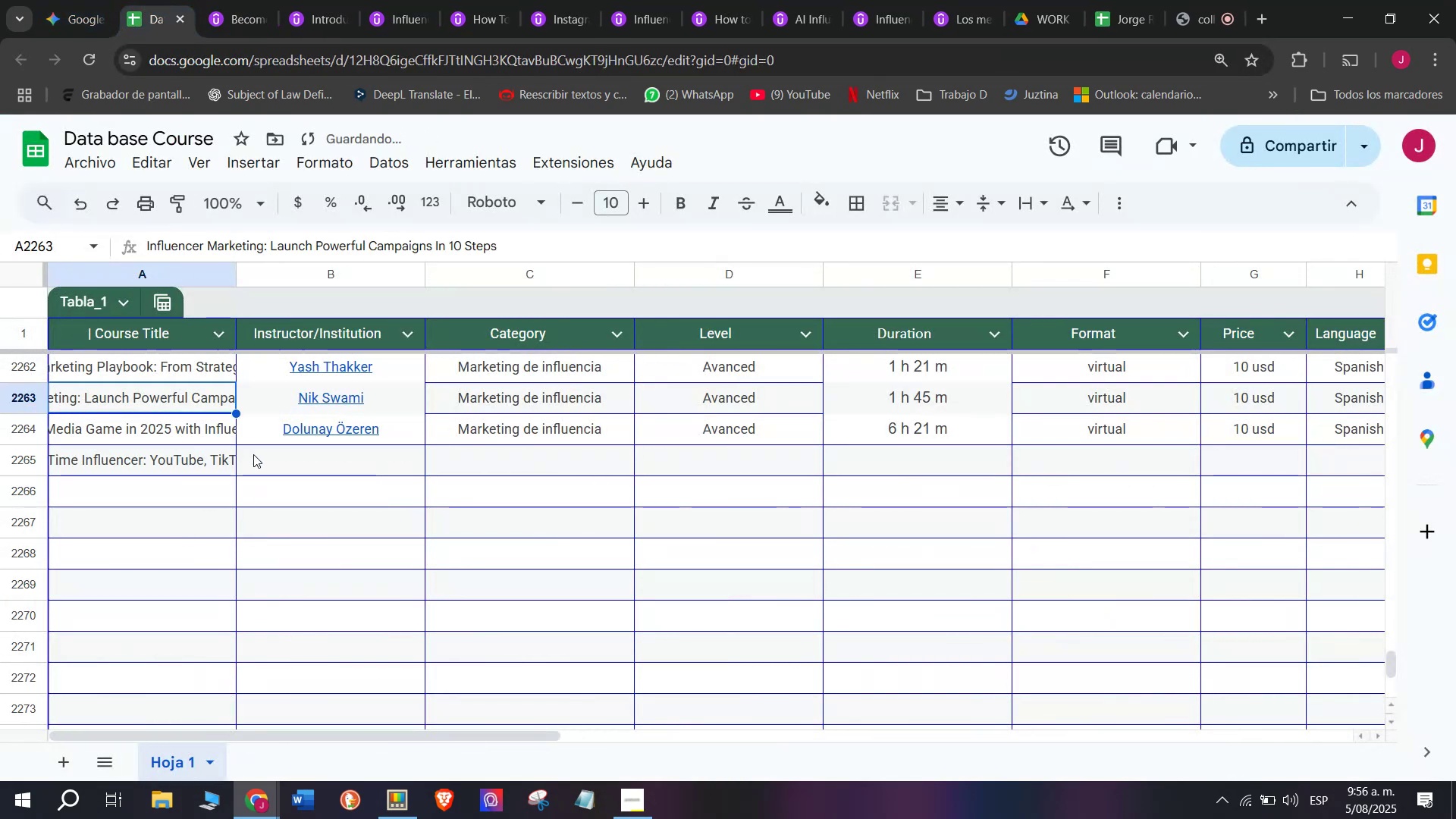 
triple_click([253, 454])
 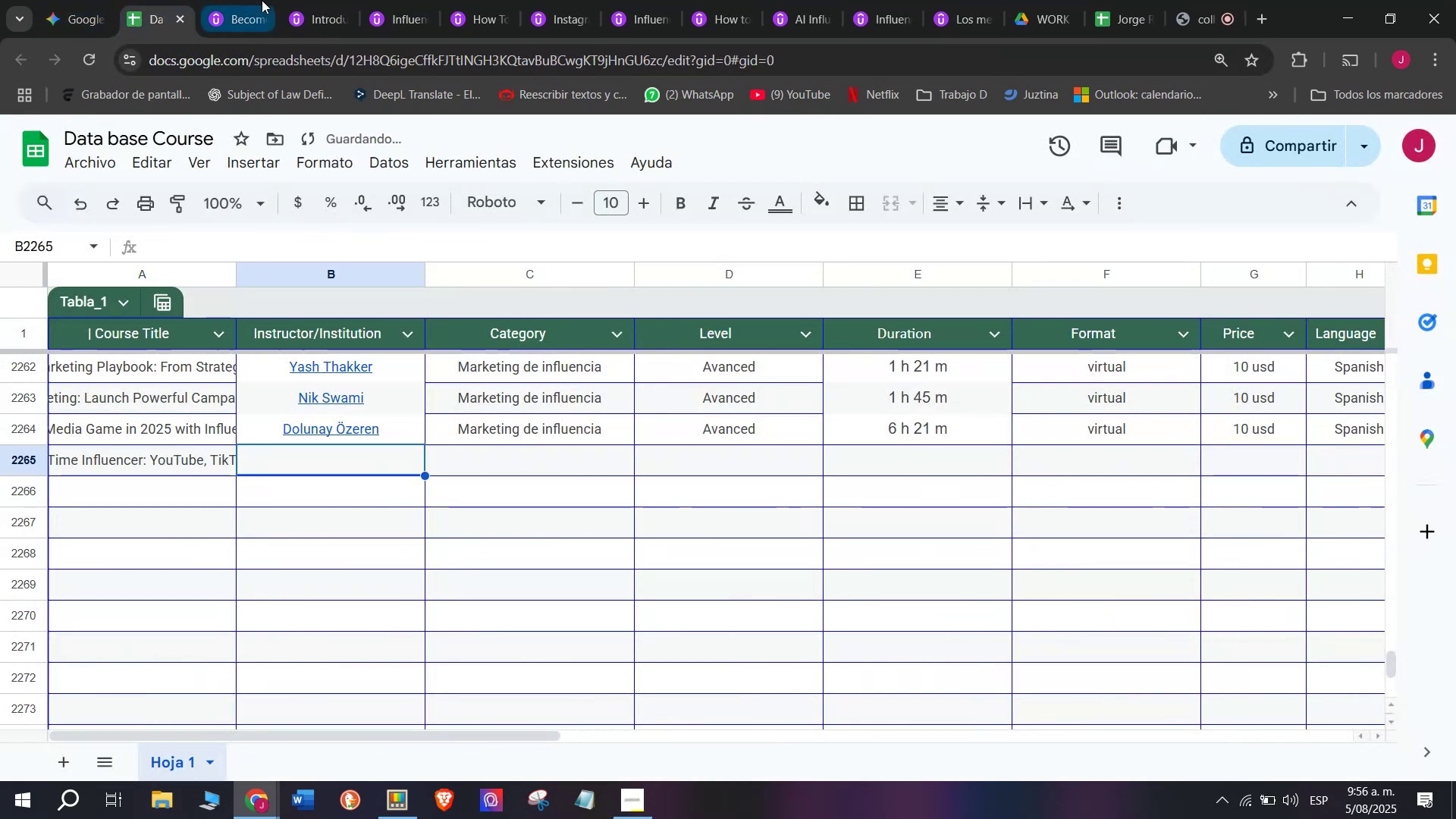 
left_click([262, 0])
 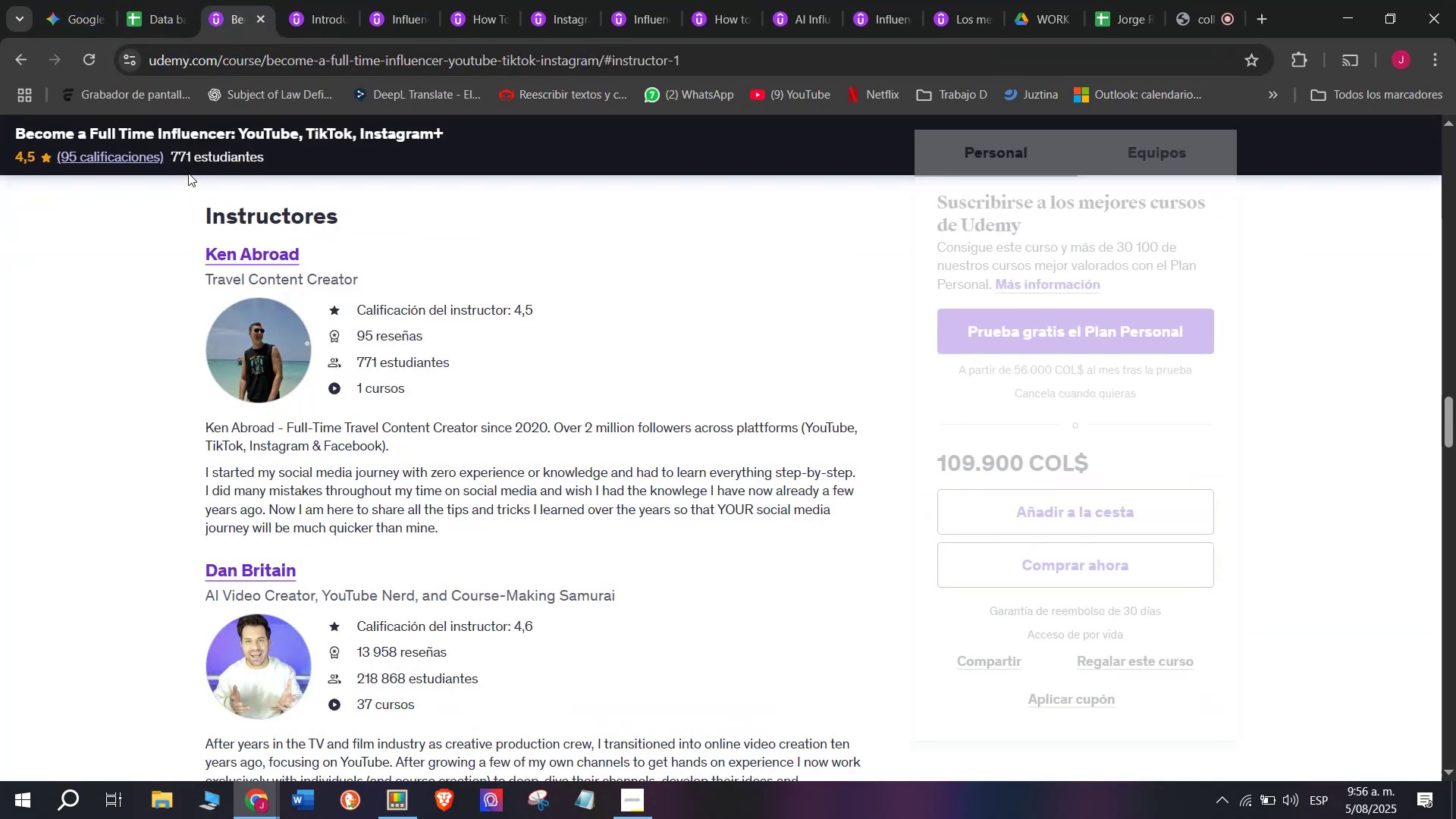 
left_click_drag(start_coordinate=[177, 253], to_coordinate=[340, 249])
 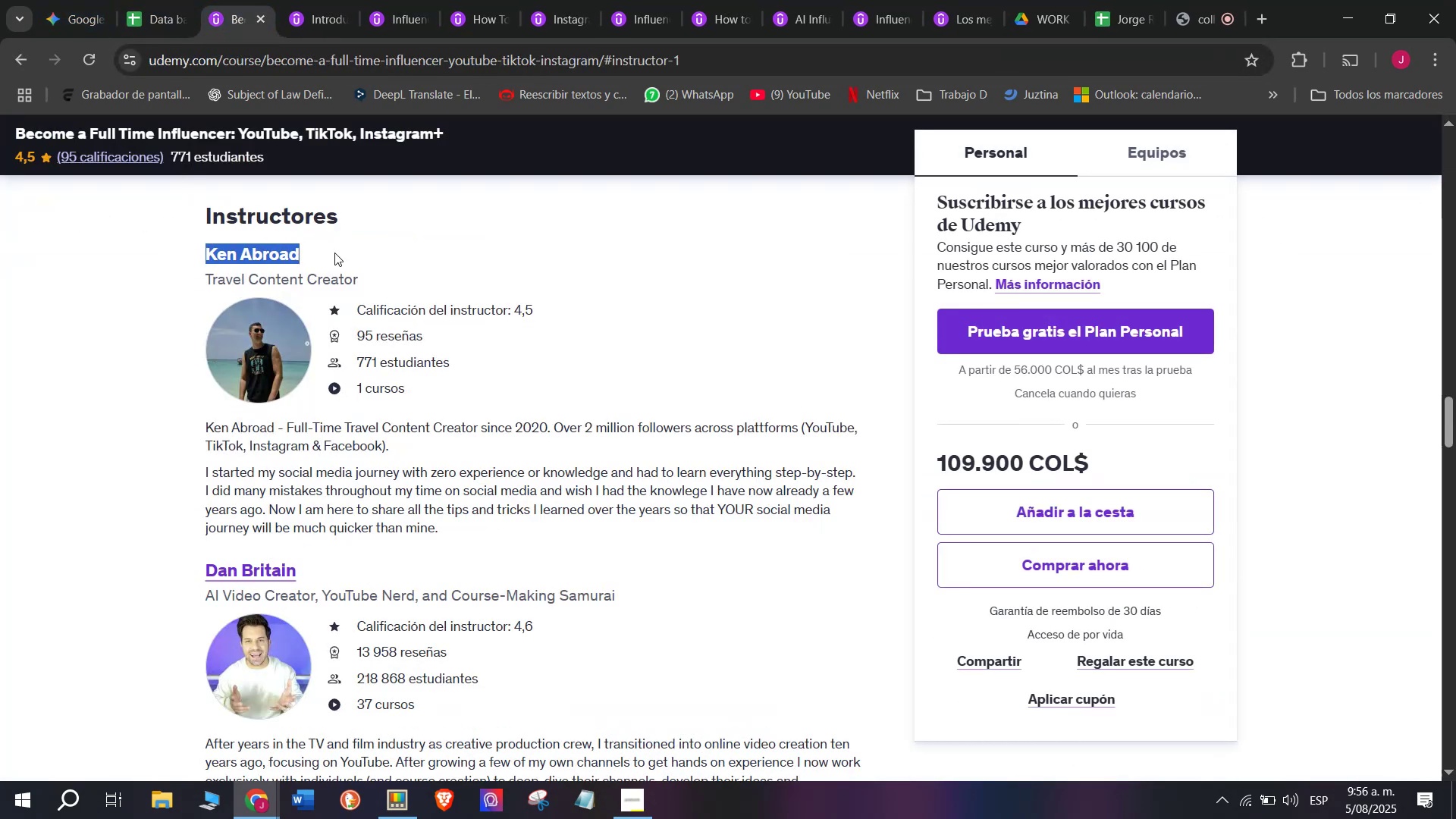 
key(Break)
 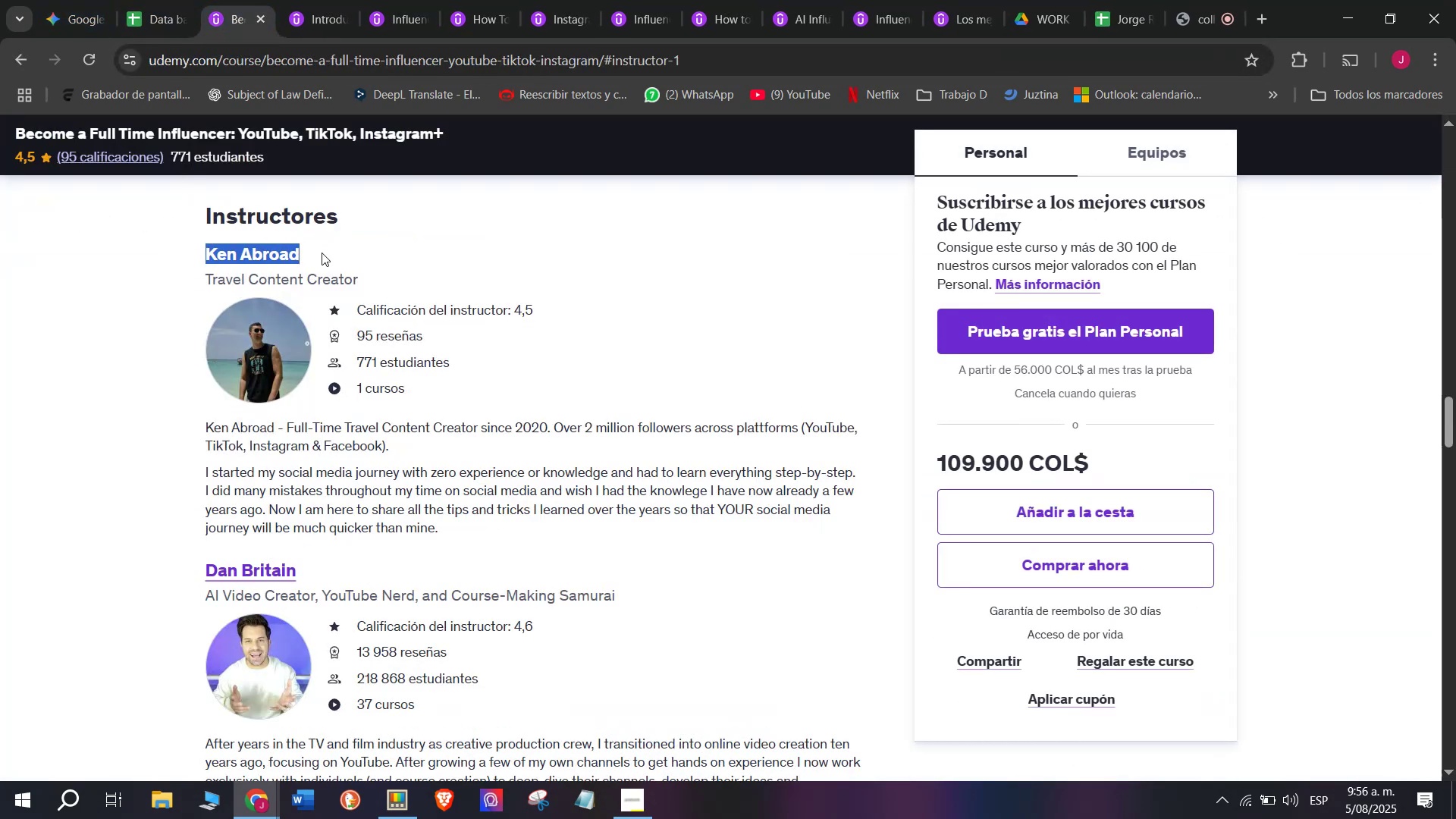 
key(Control+ControlLeft)
 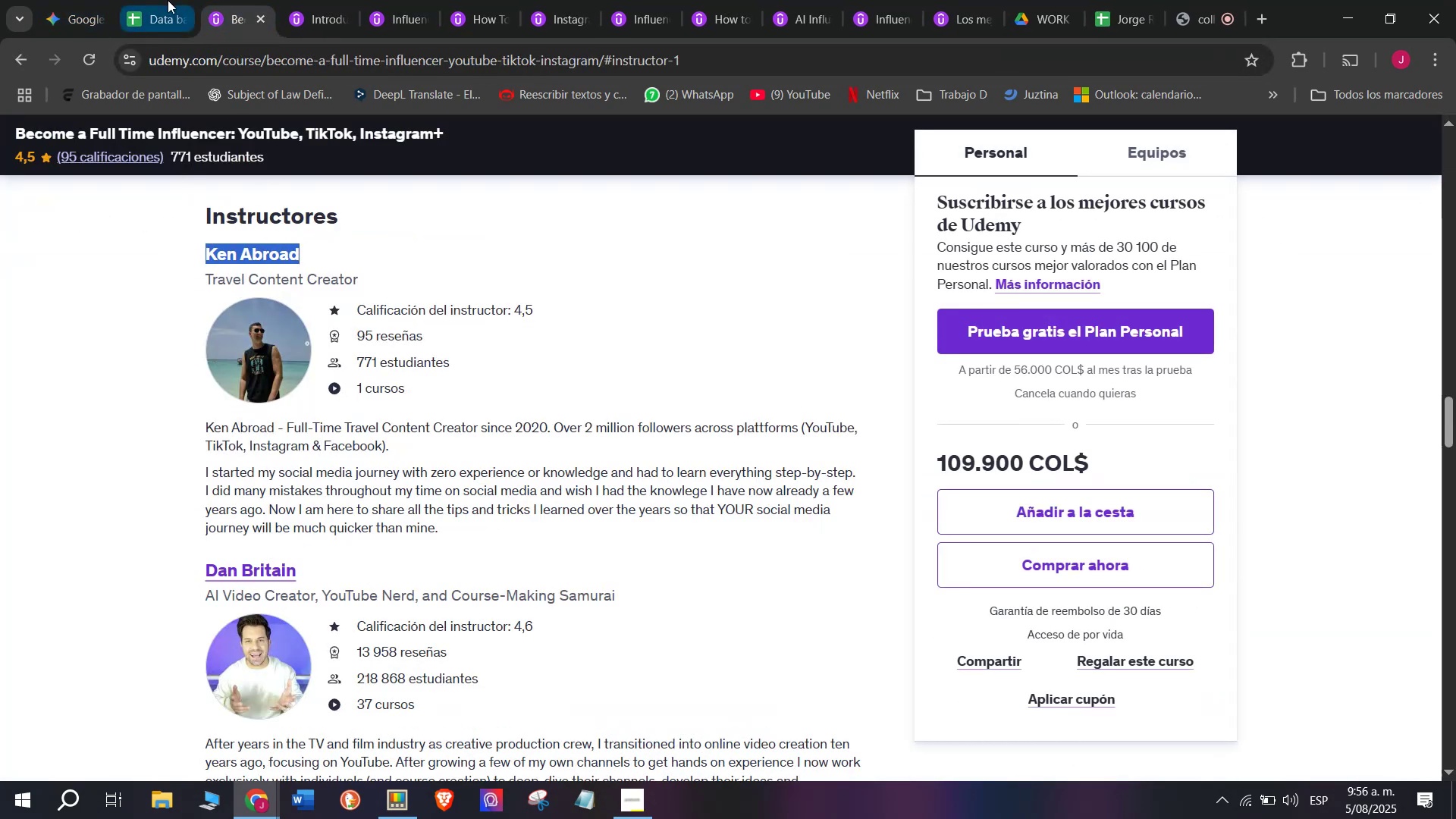 
key(Control+C)
 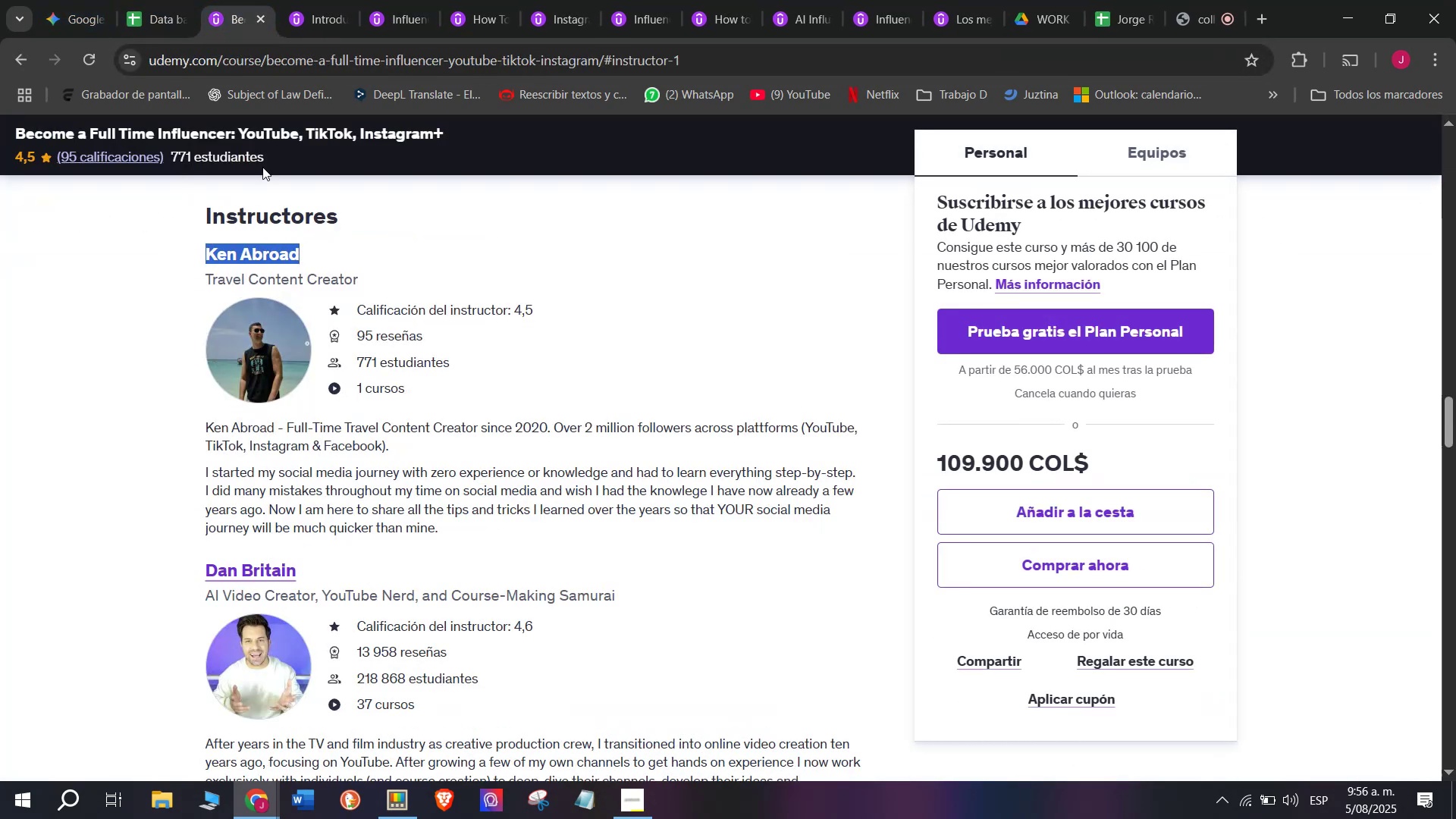 
key(Break)
 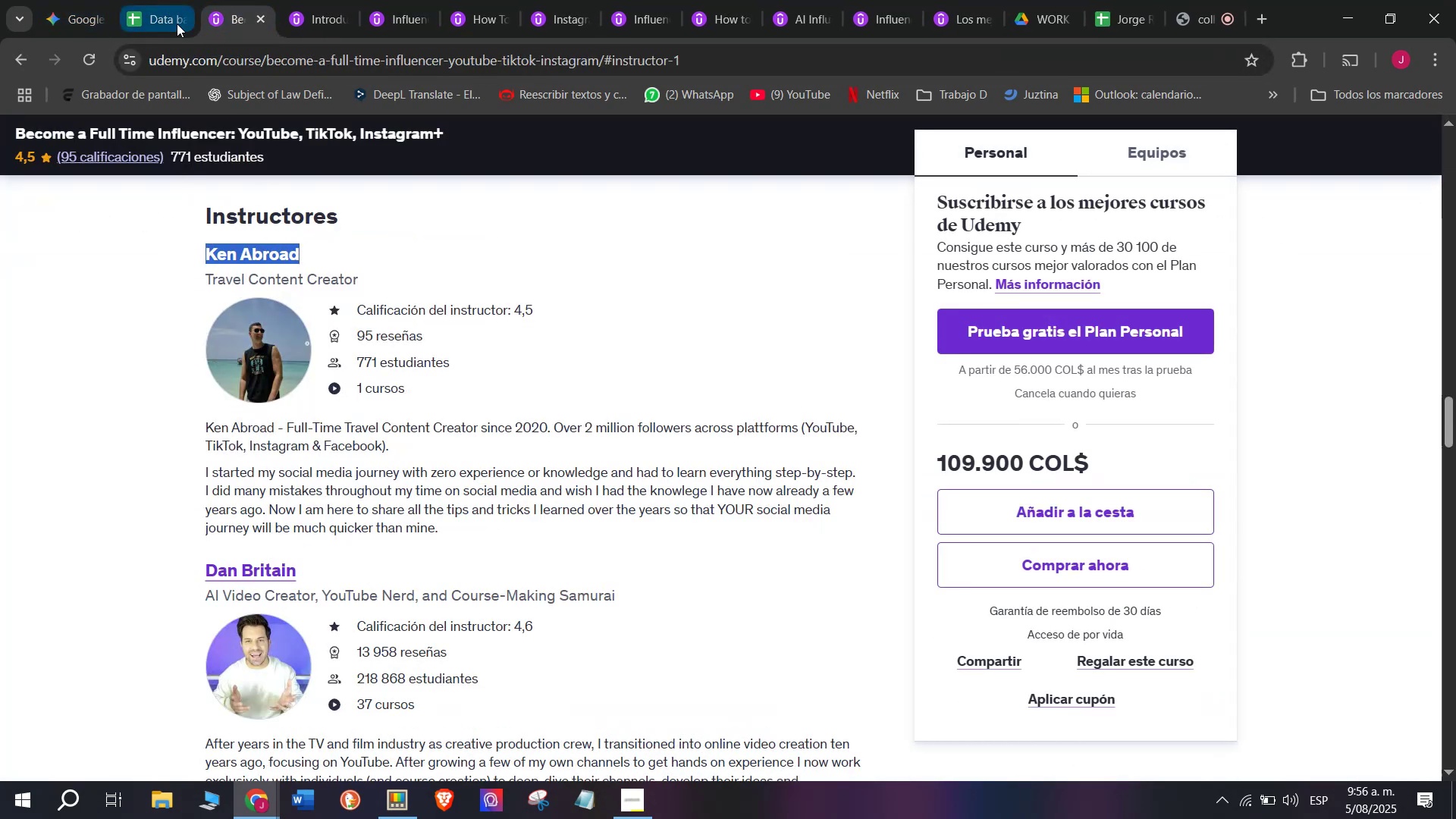 
key(Control+ControlLeft)
 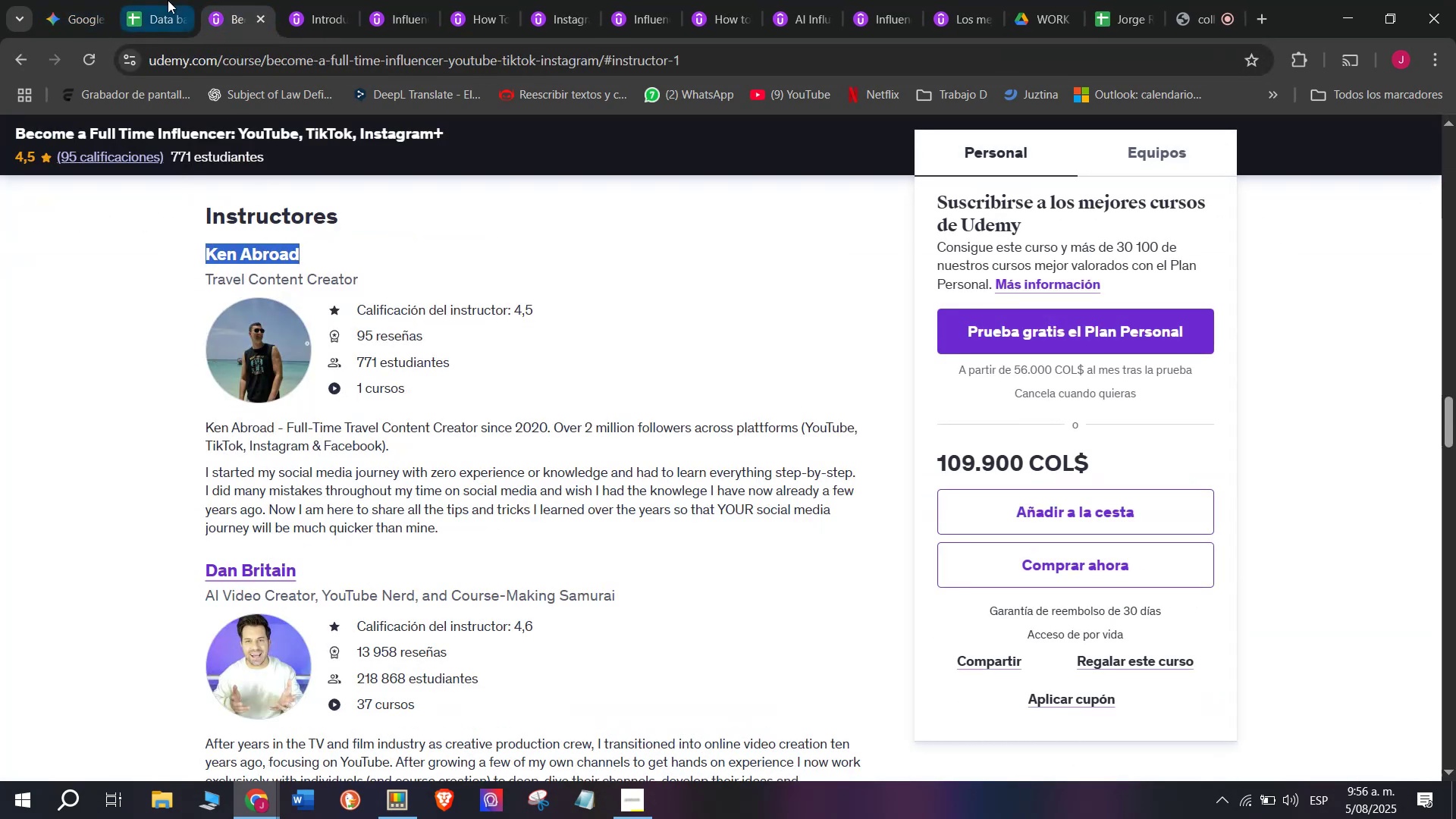 
key(Control+C)
 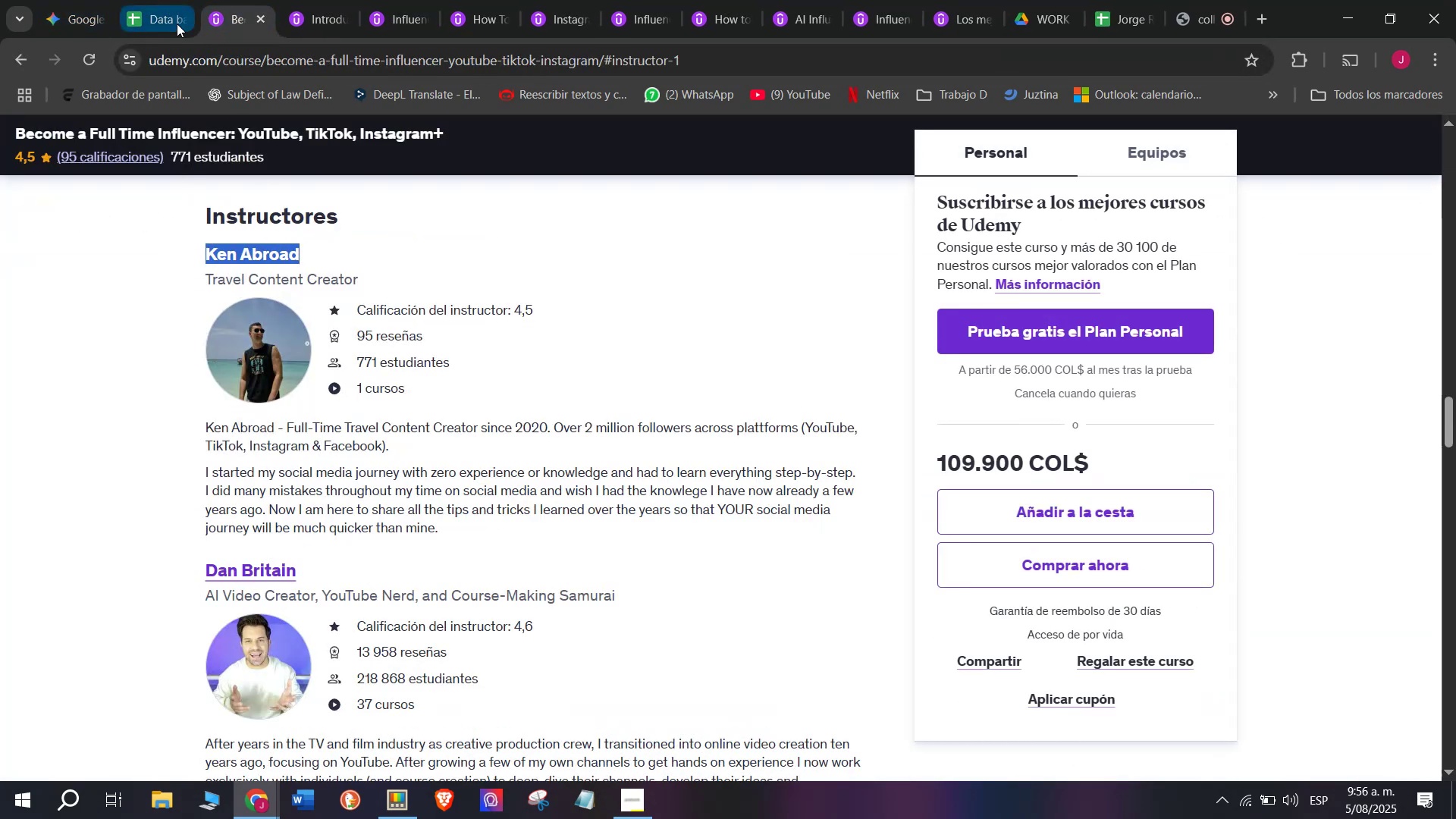 
left_click([168, 0])
 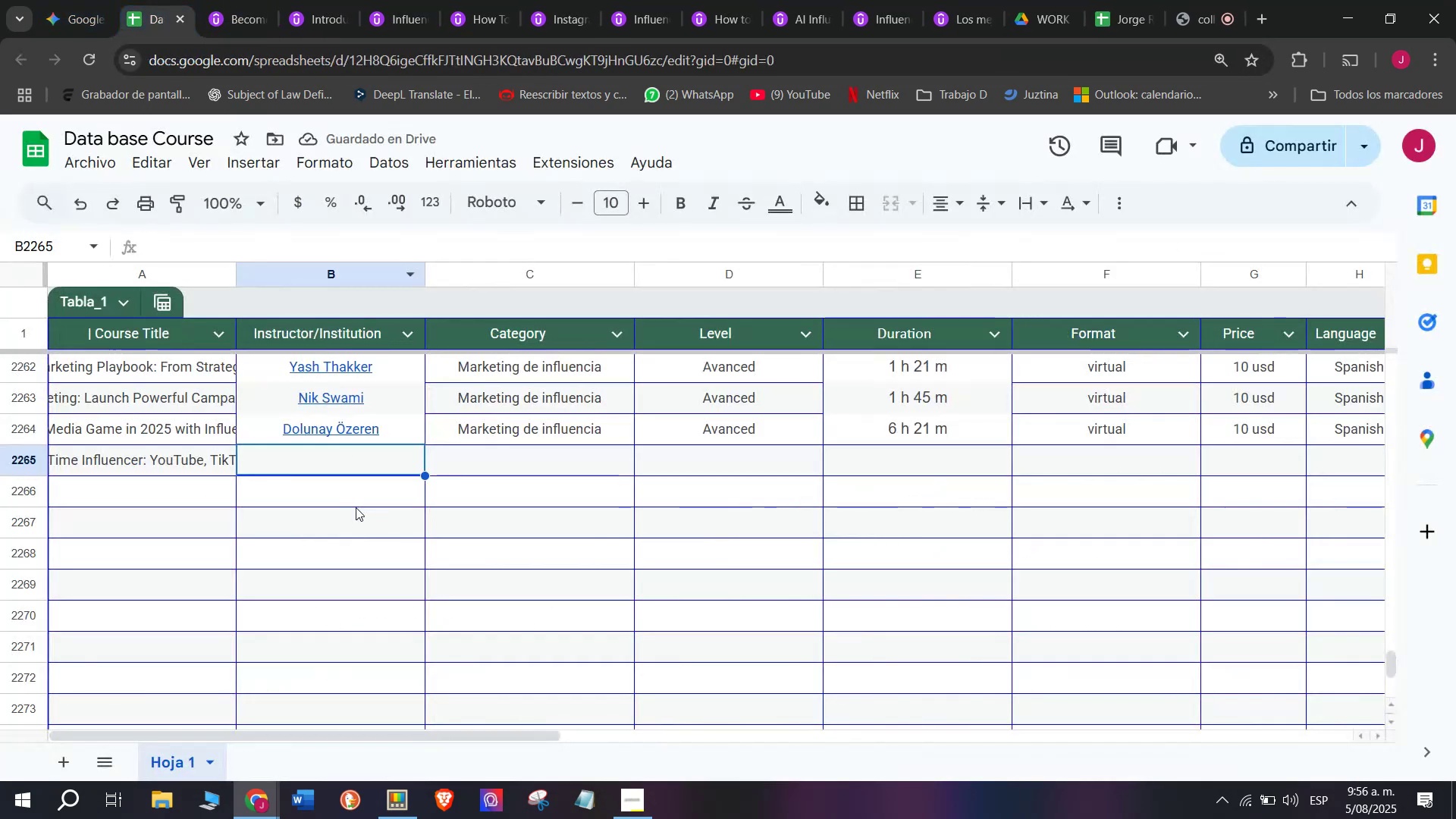 
key(Control+ControlLeft)
 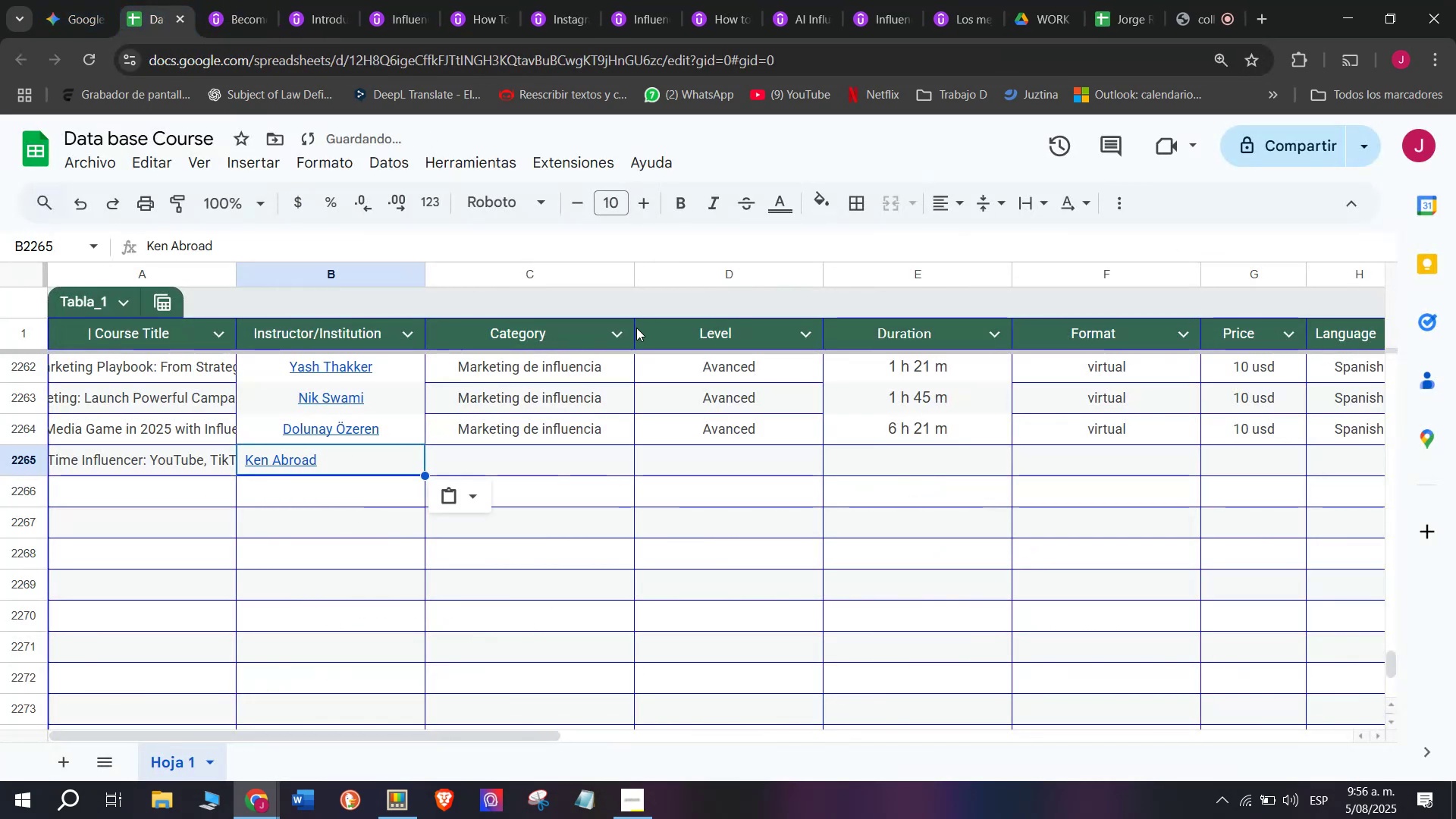 
key(Z)
 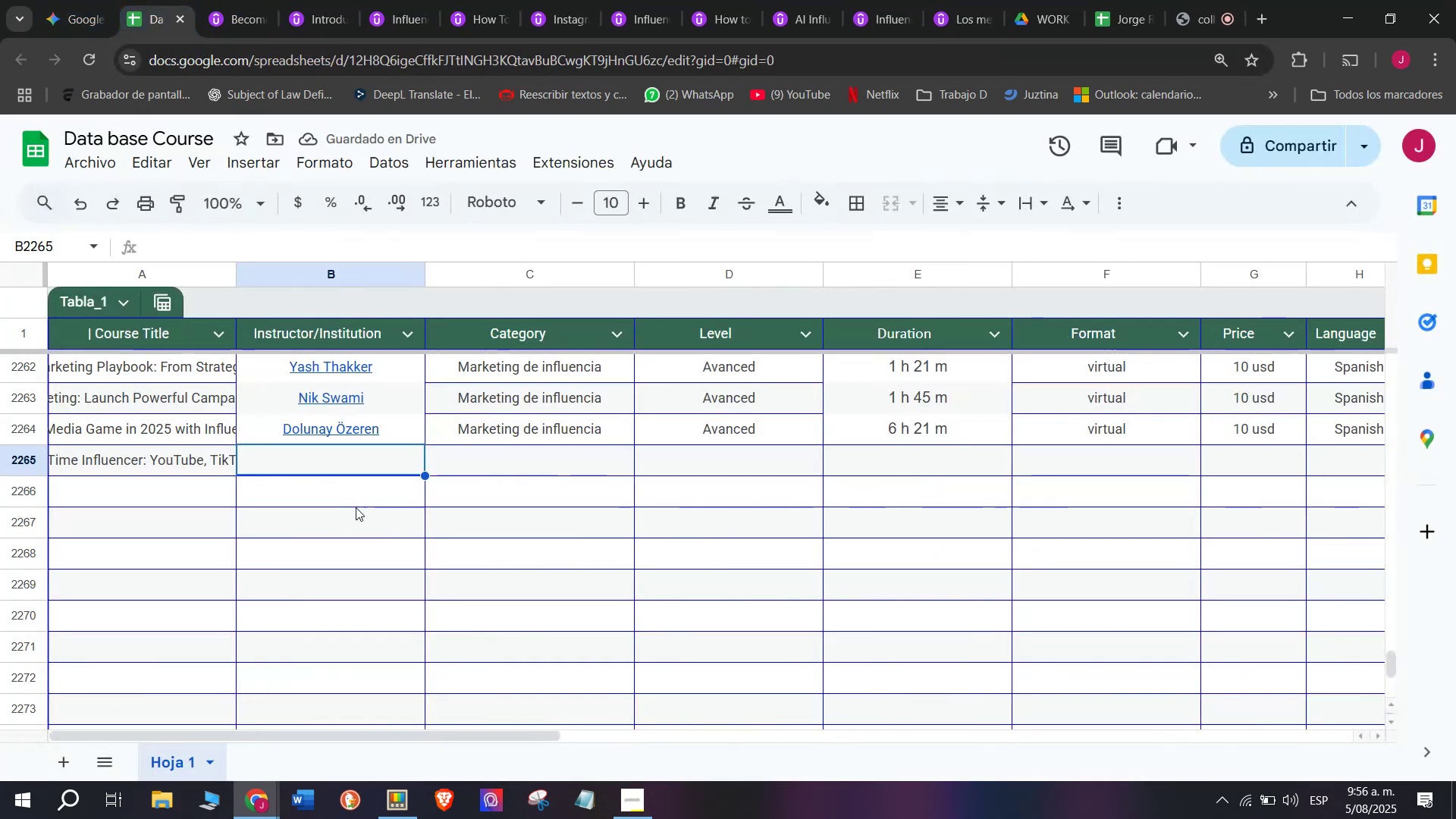 
key(Control+V)
 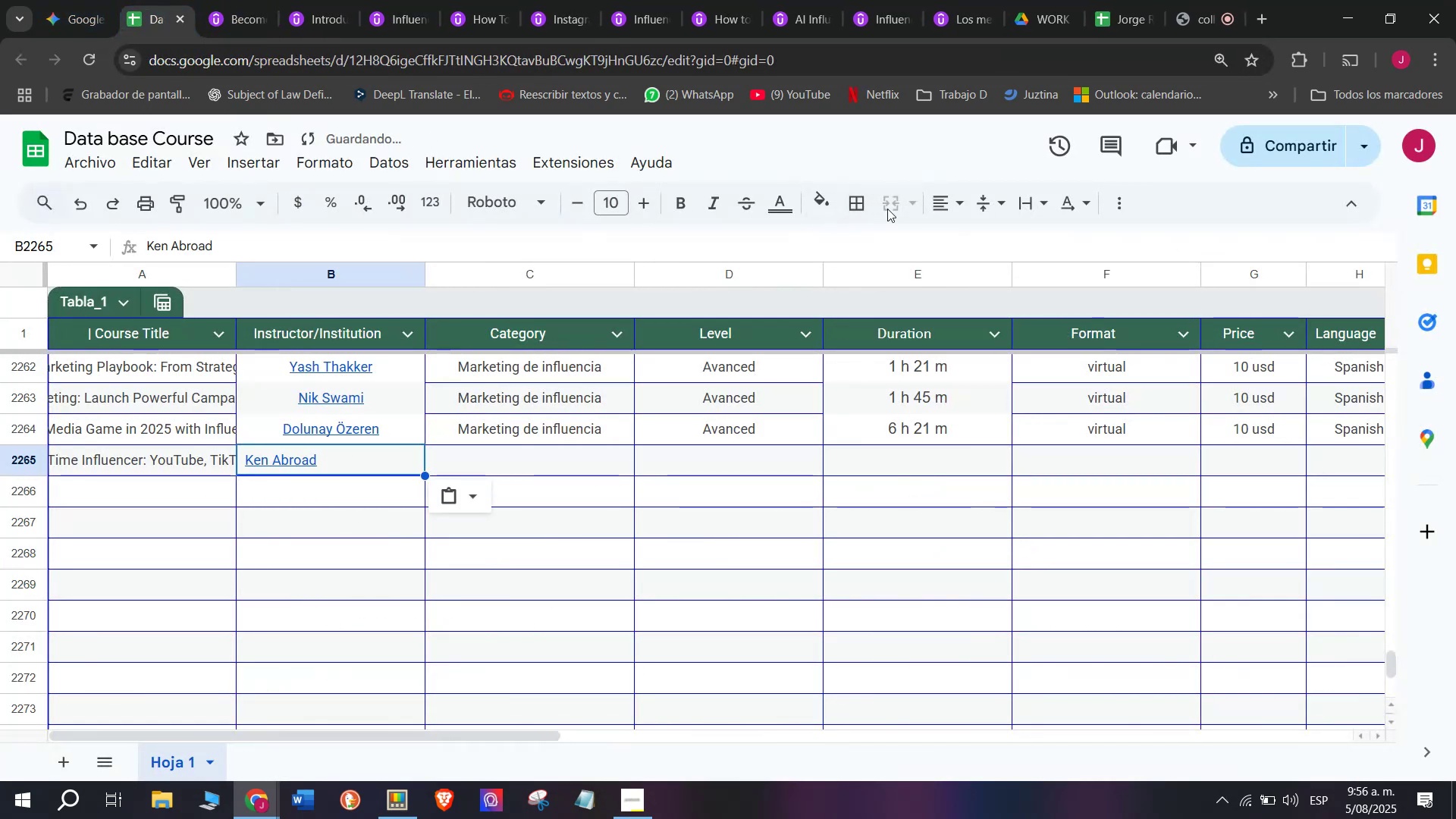 
left_click([948, 196])
 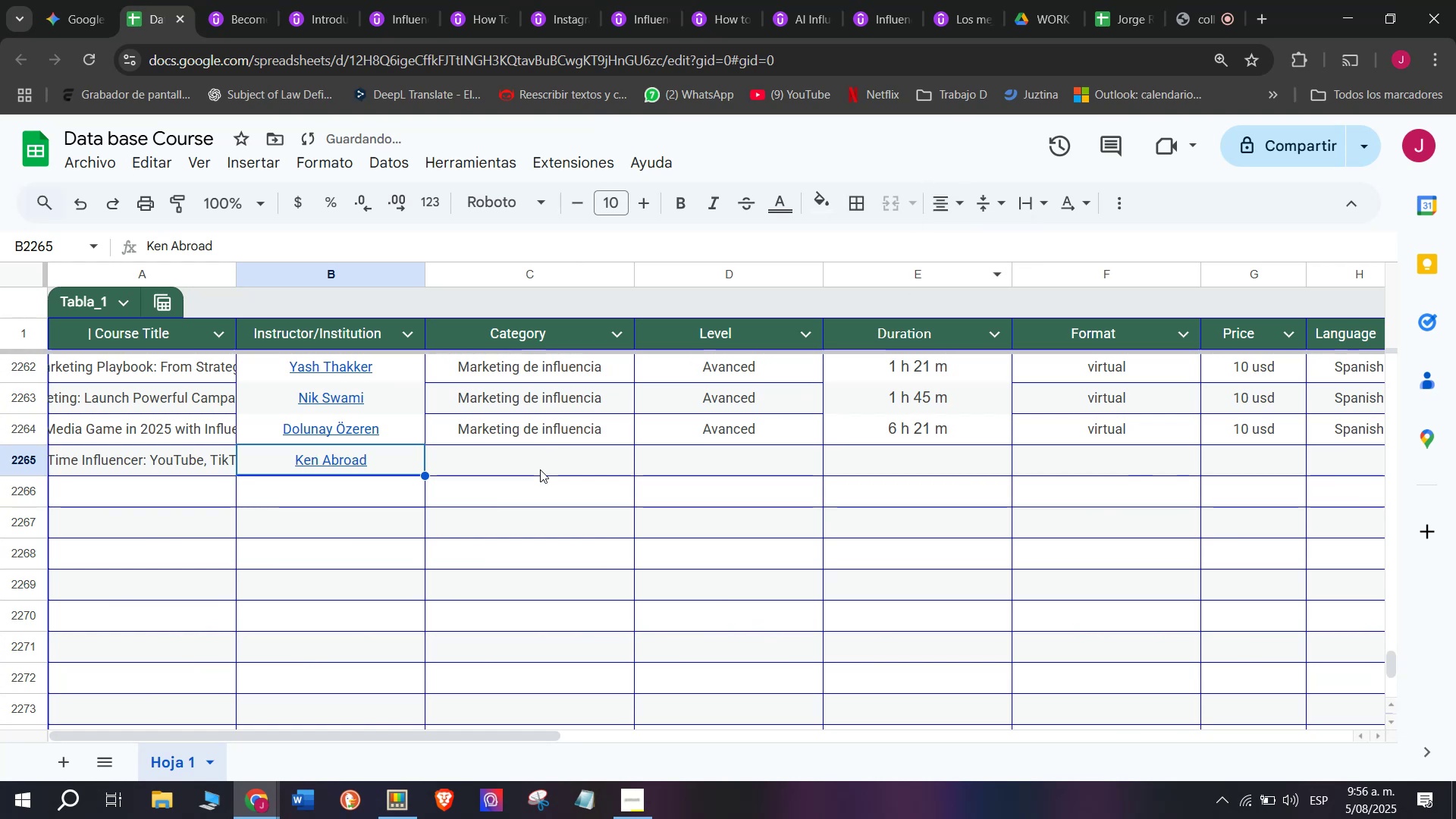 
left_click([558, 431])
 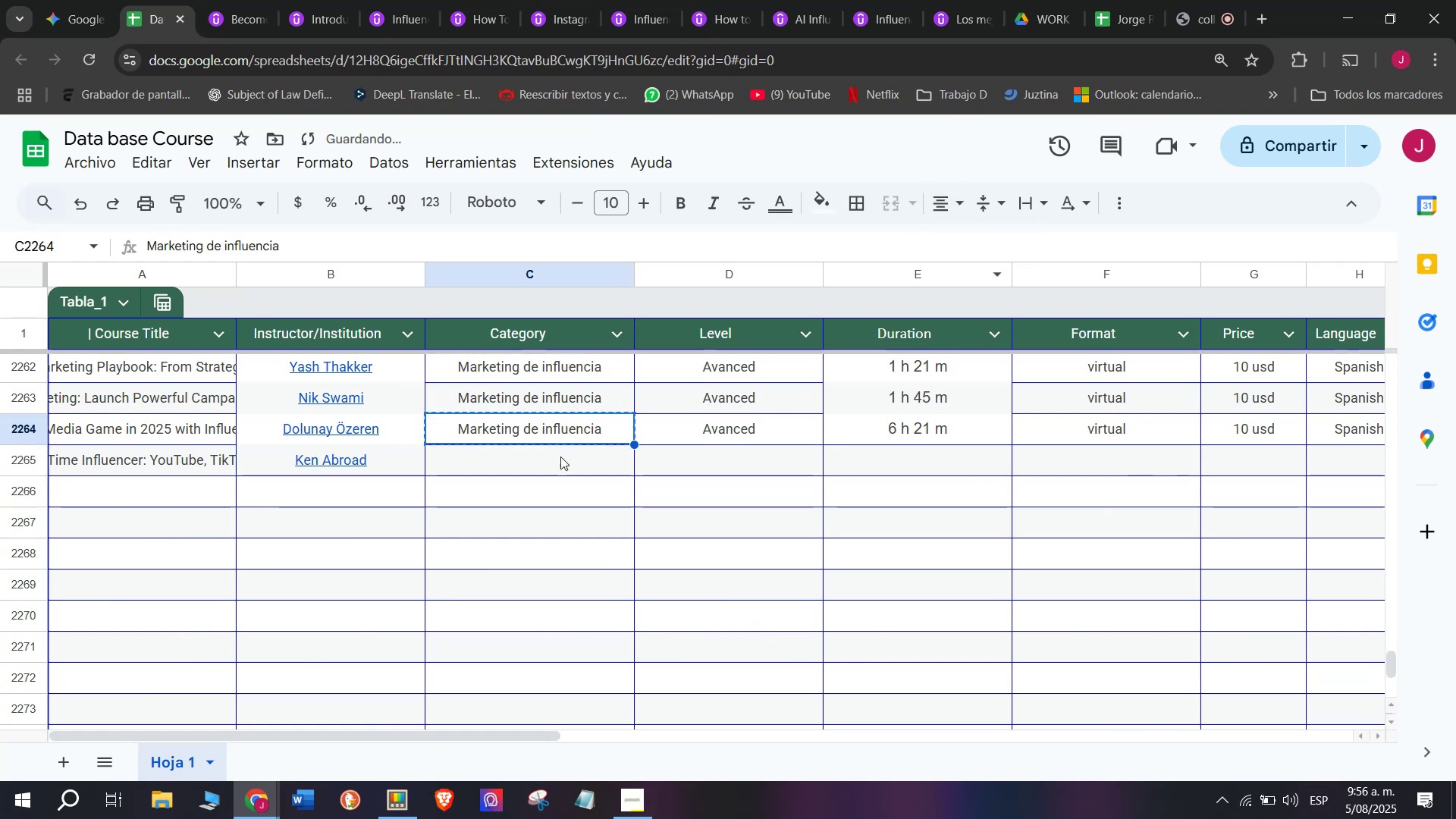 
key(Break)
 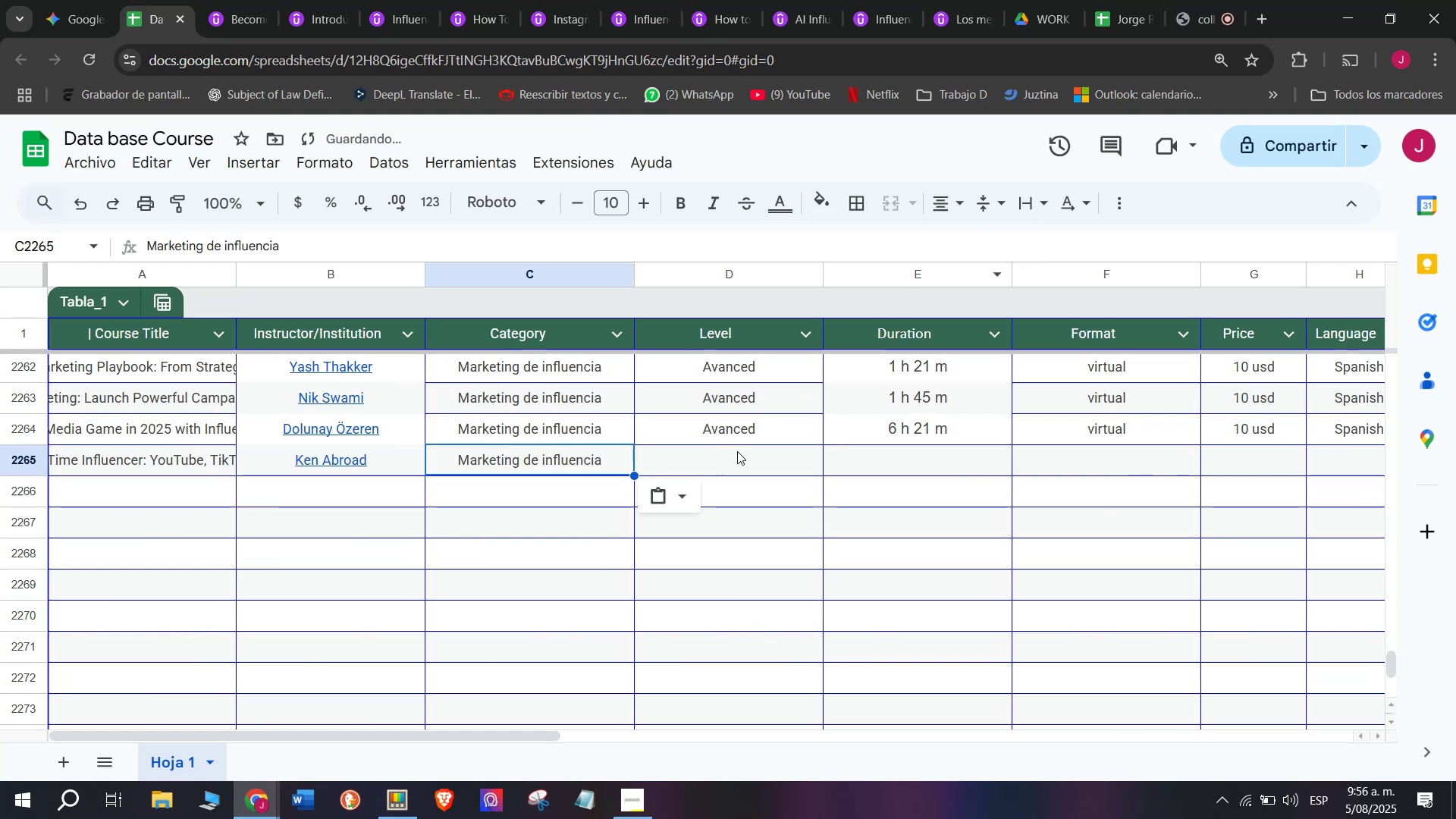 
key(Control+ControlLeft)
 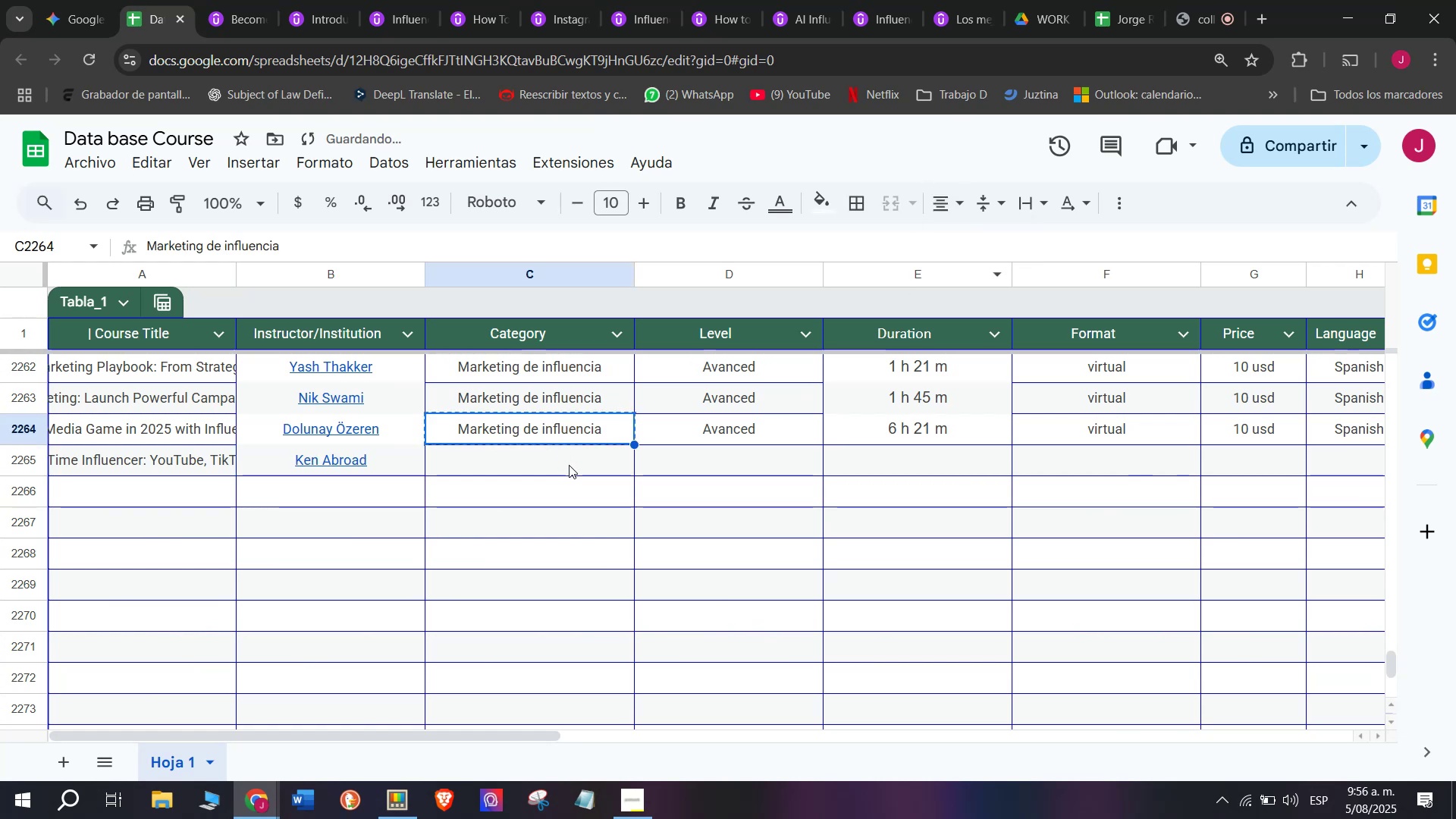 
key(Control+C)
 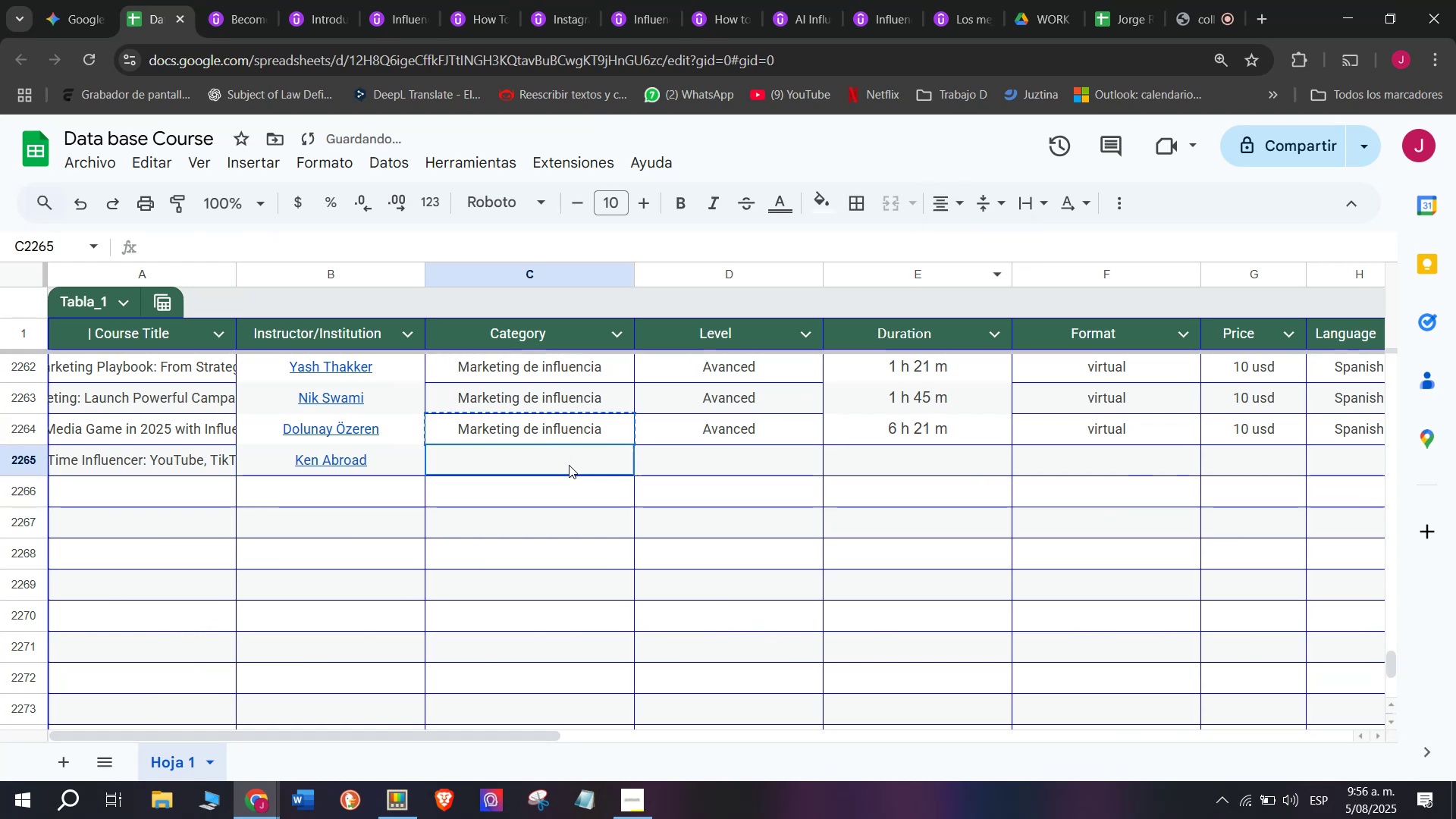 
double_click([569, 465])
 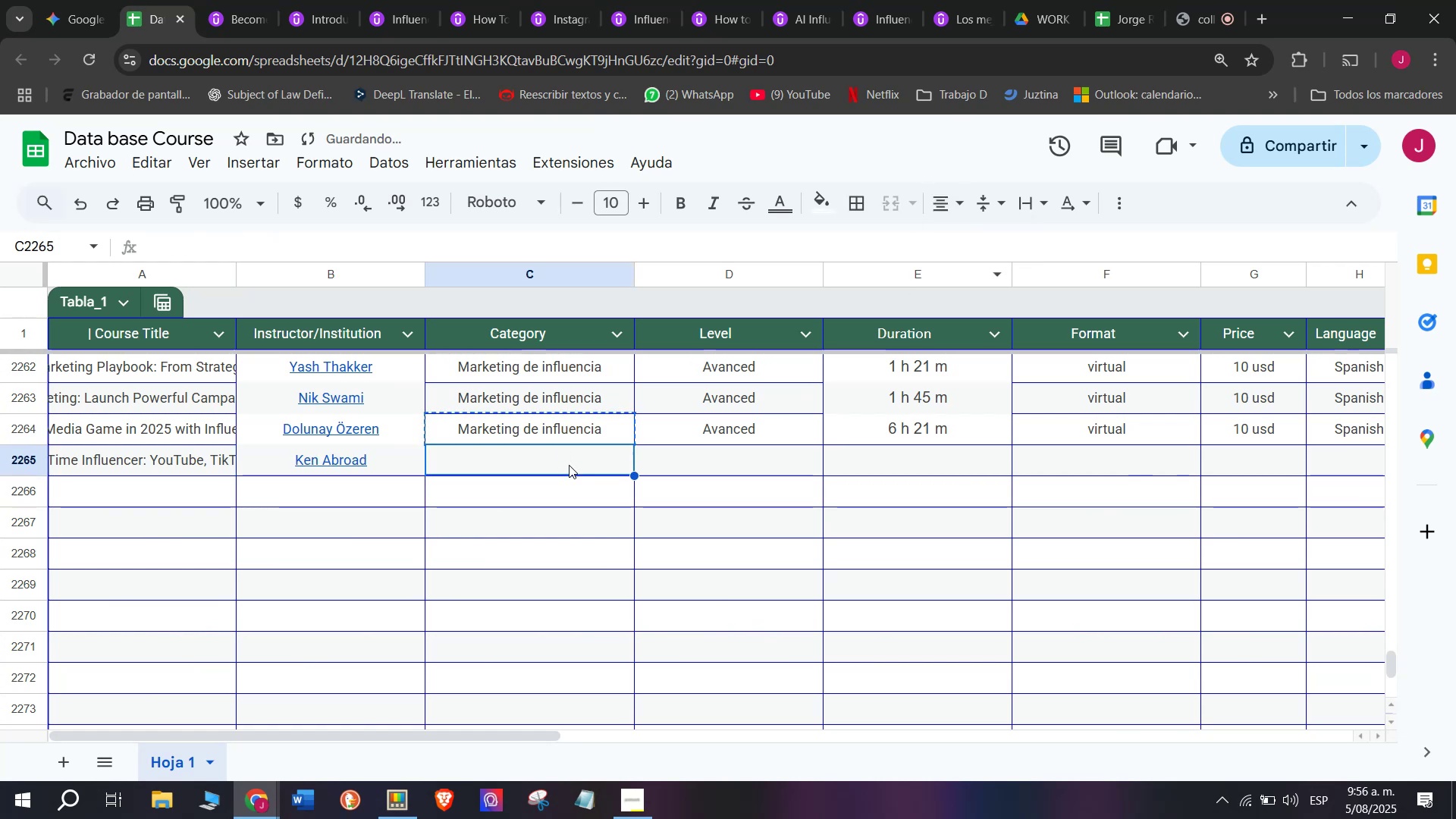 
key(Control+ControlLeft)
 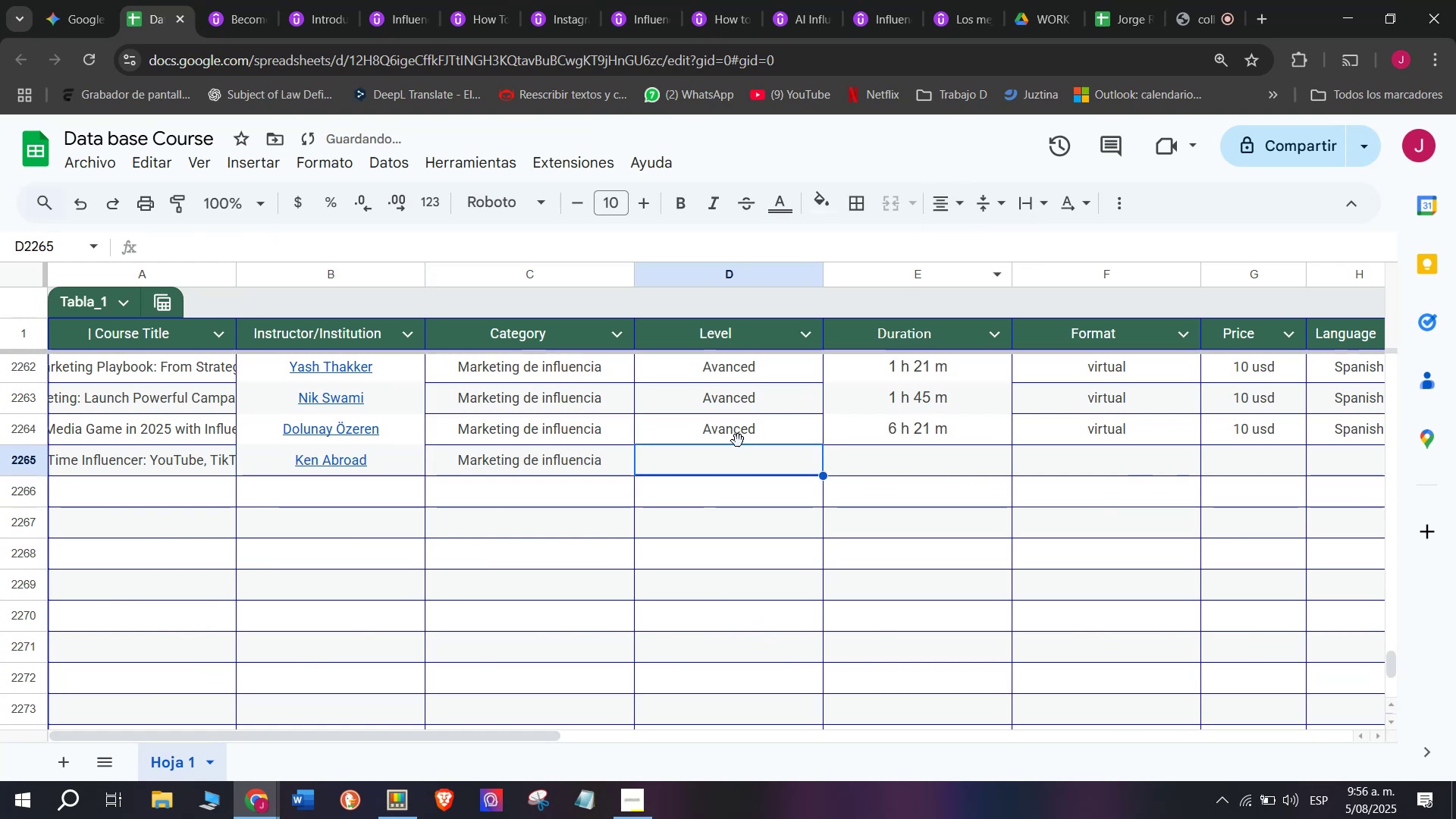 
key(Z)
 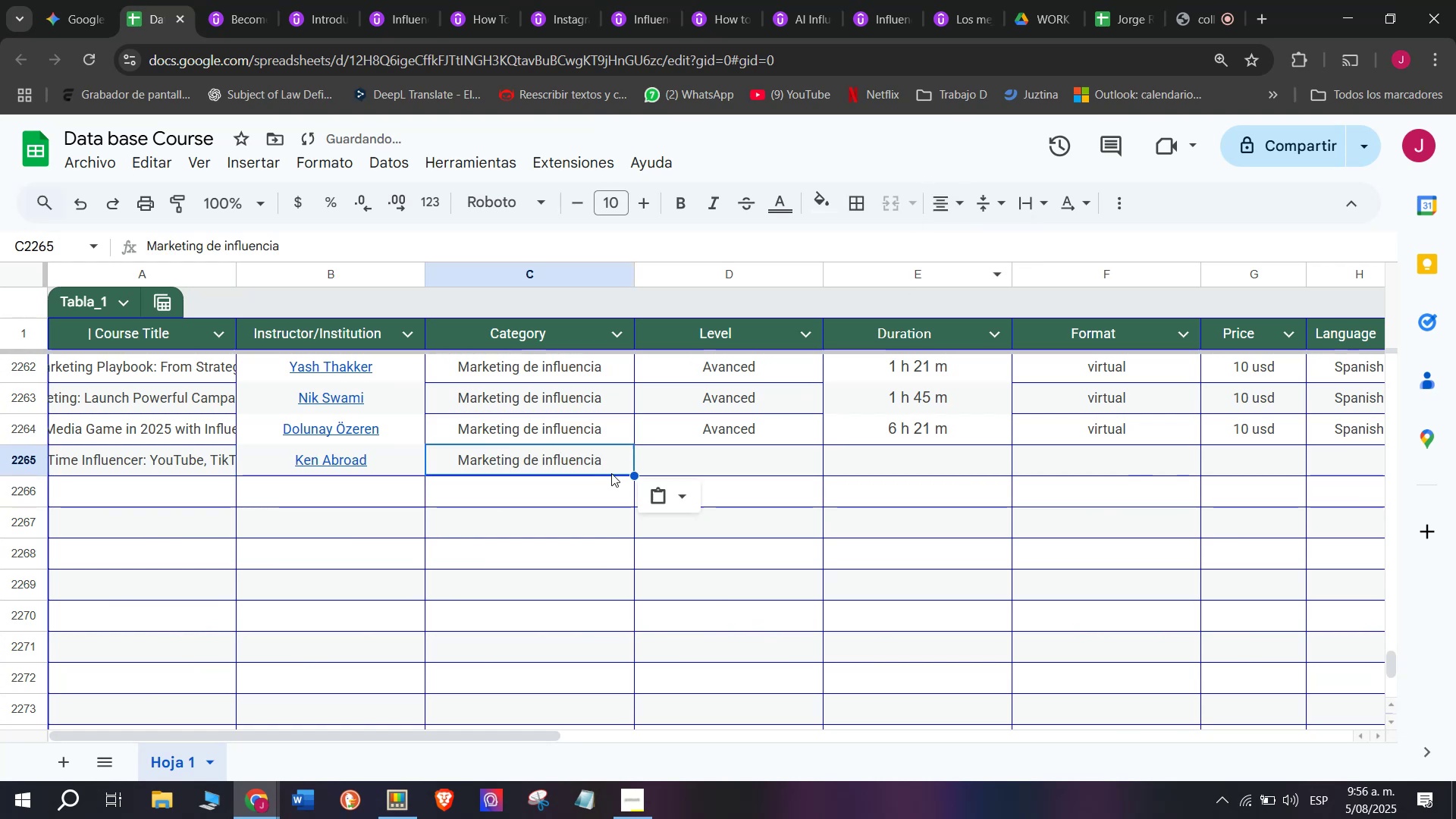 
key(Control+V)
 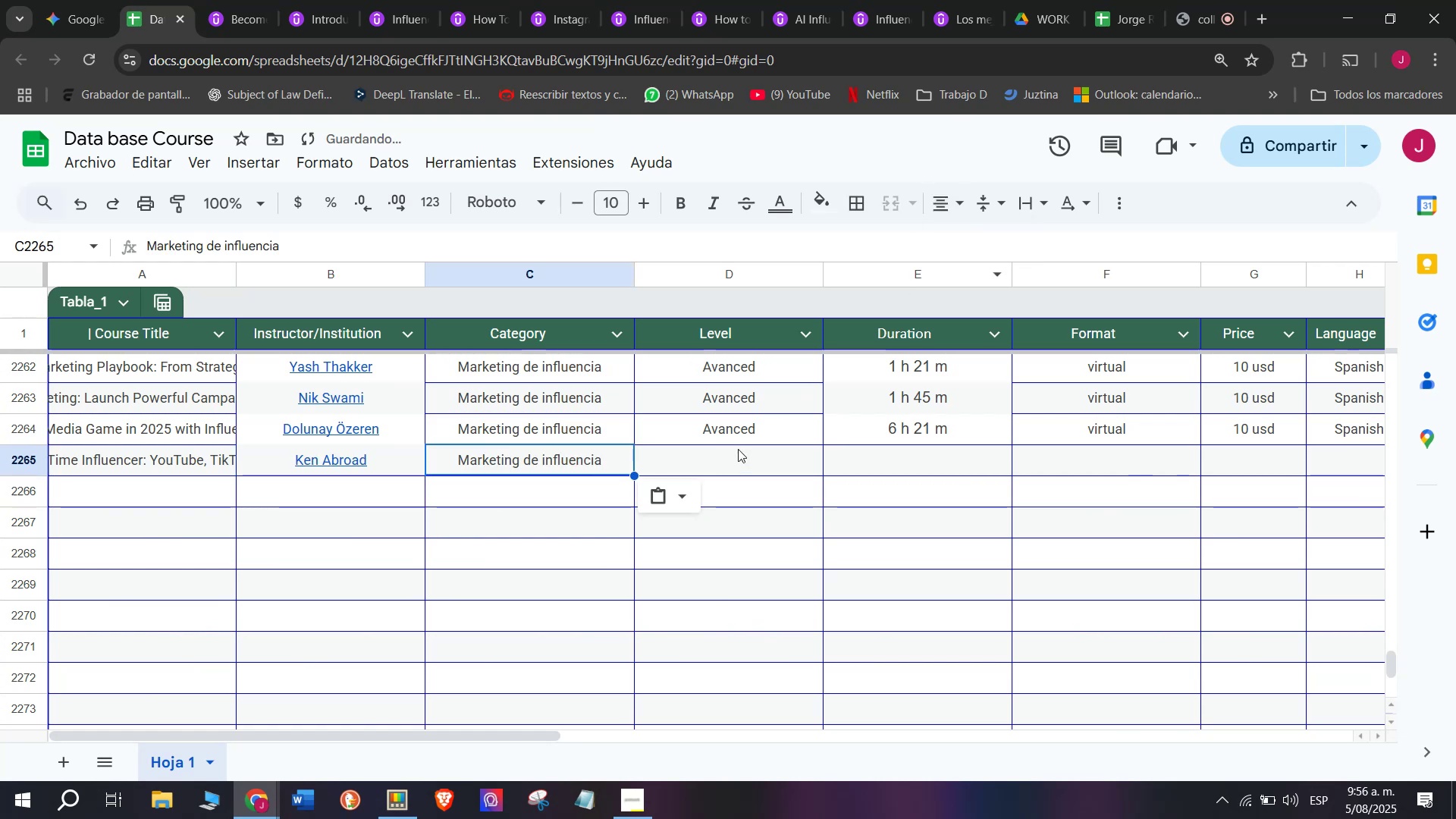 
triple_click([738, 449])
 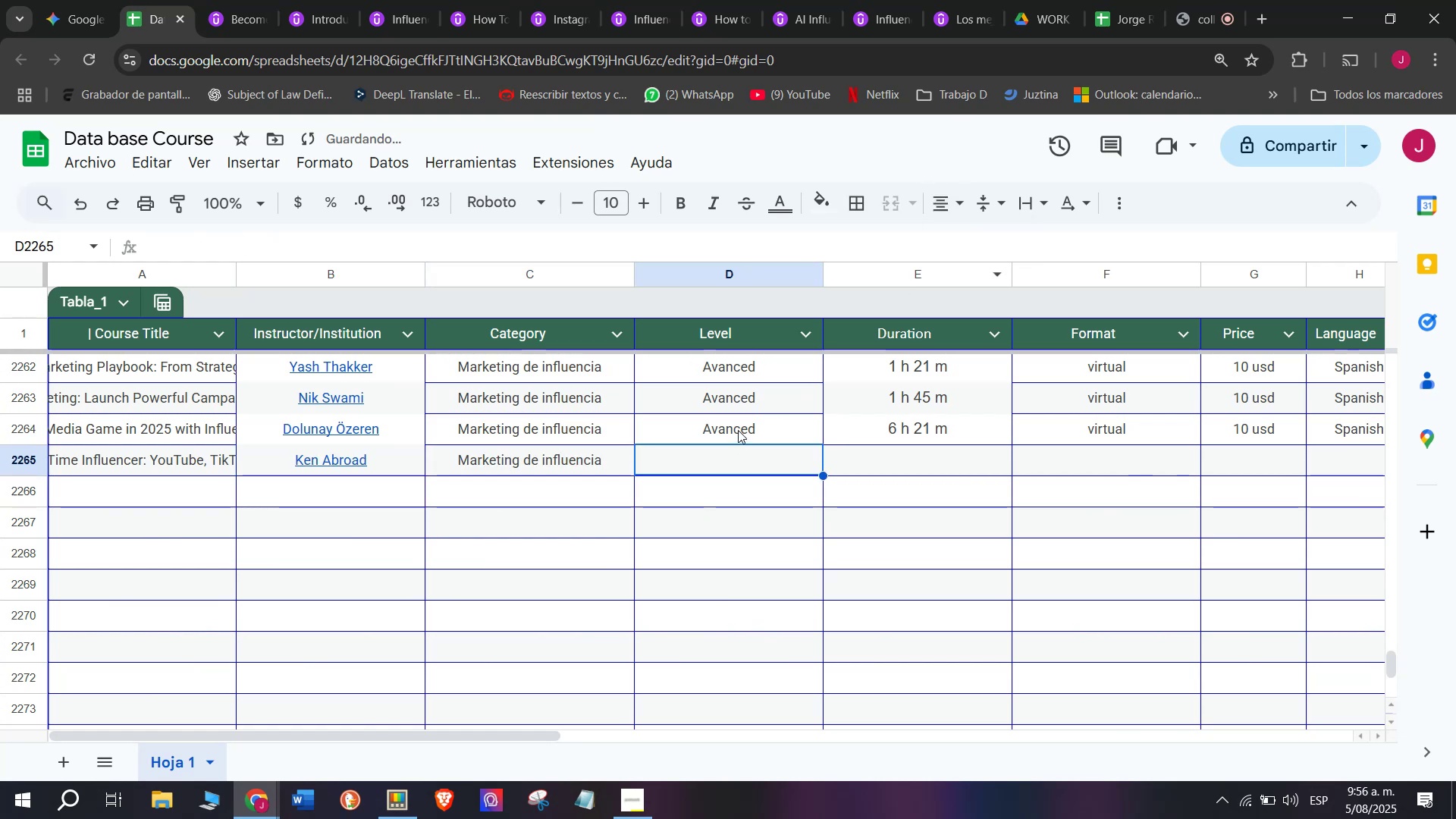 
triple_click([738, 430])
 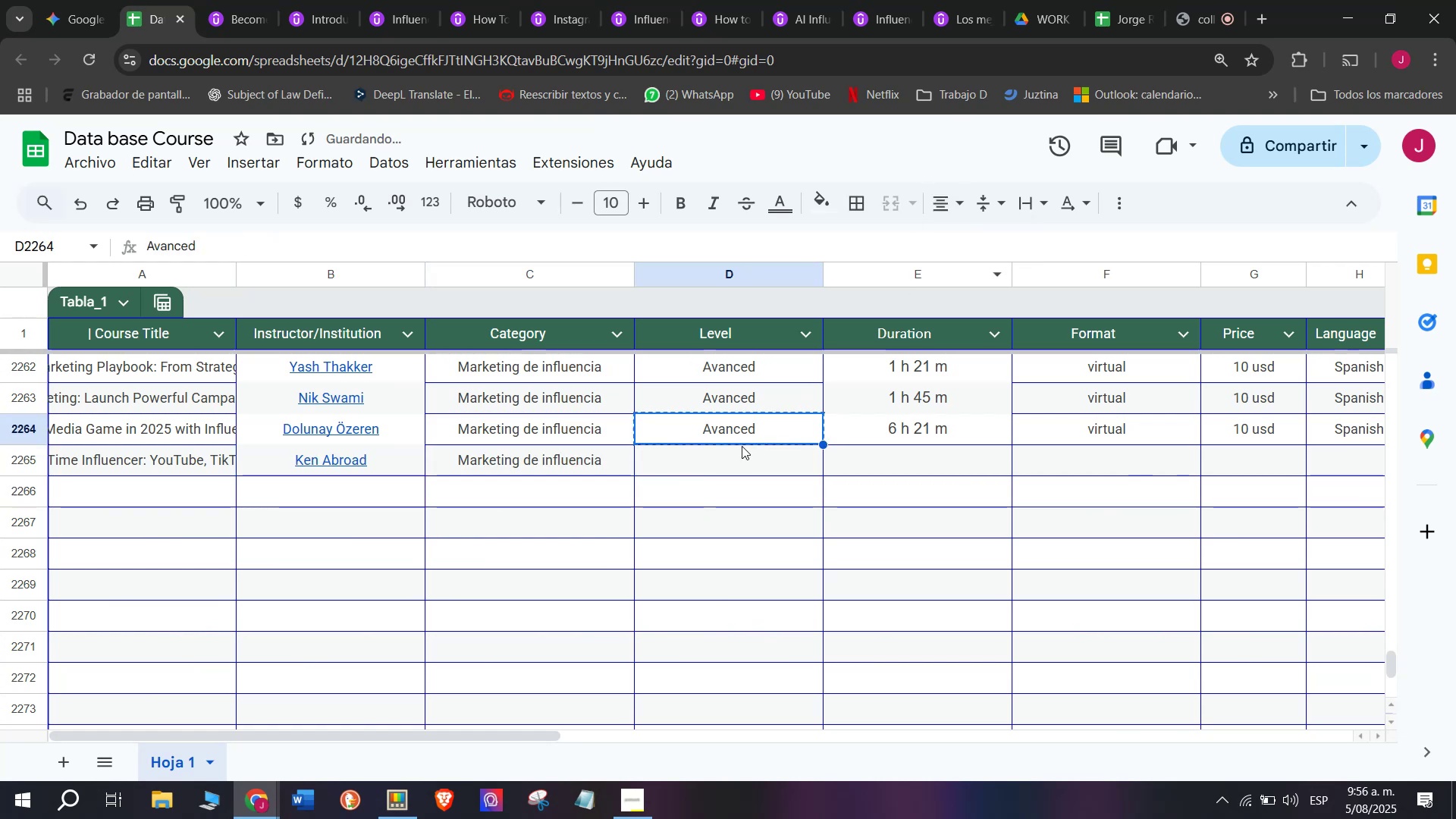 
key(Break)
 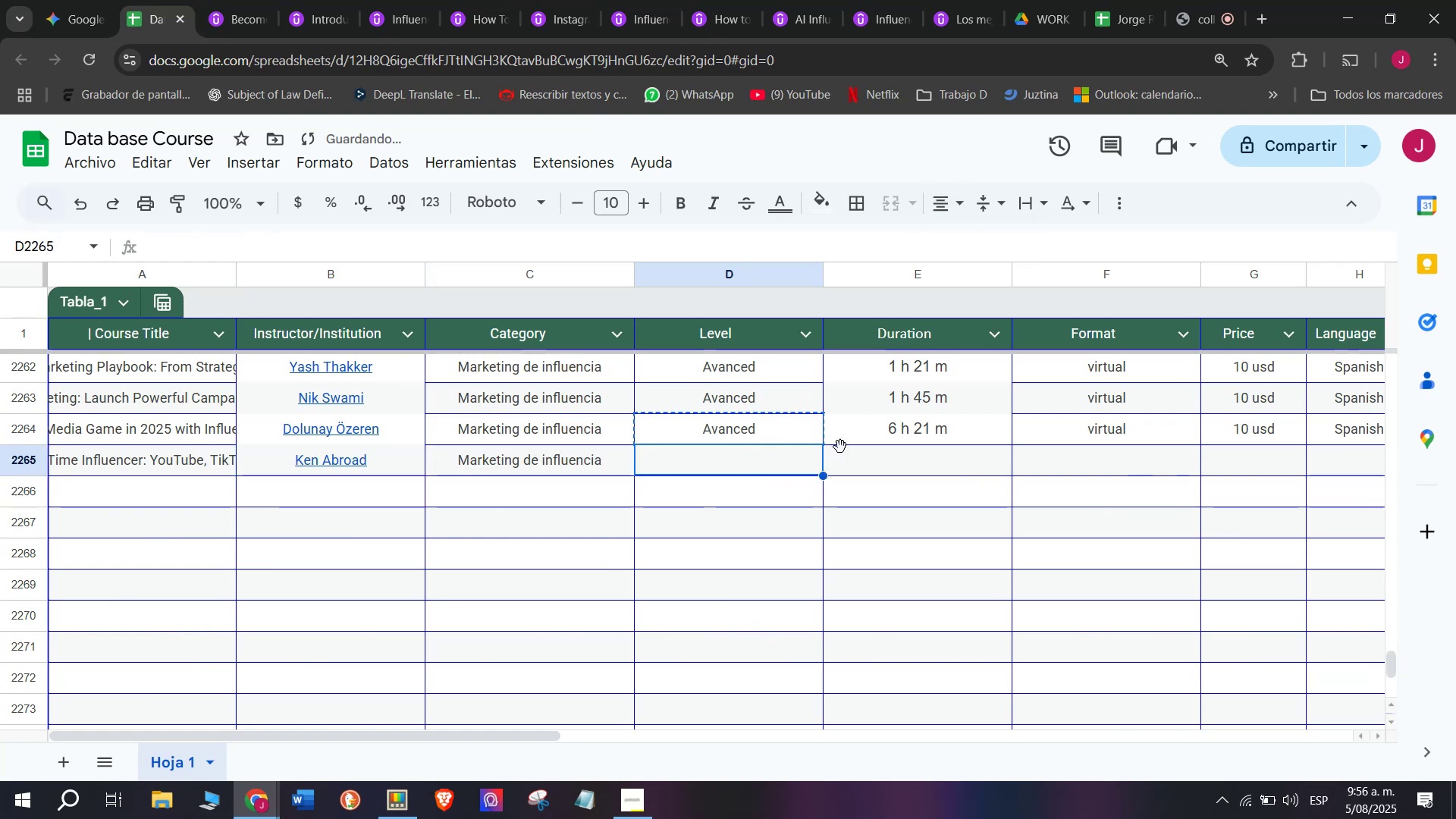 
key(Control+C)
 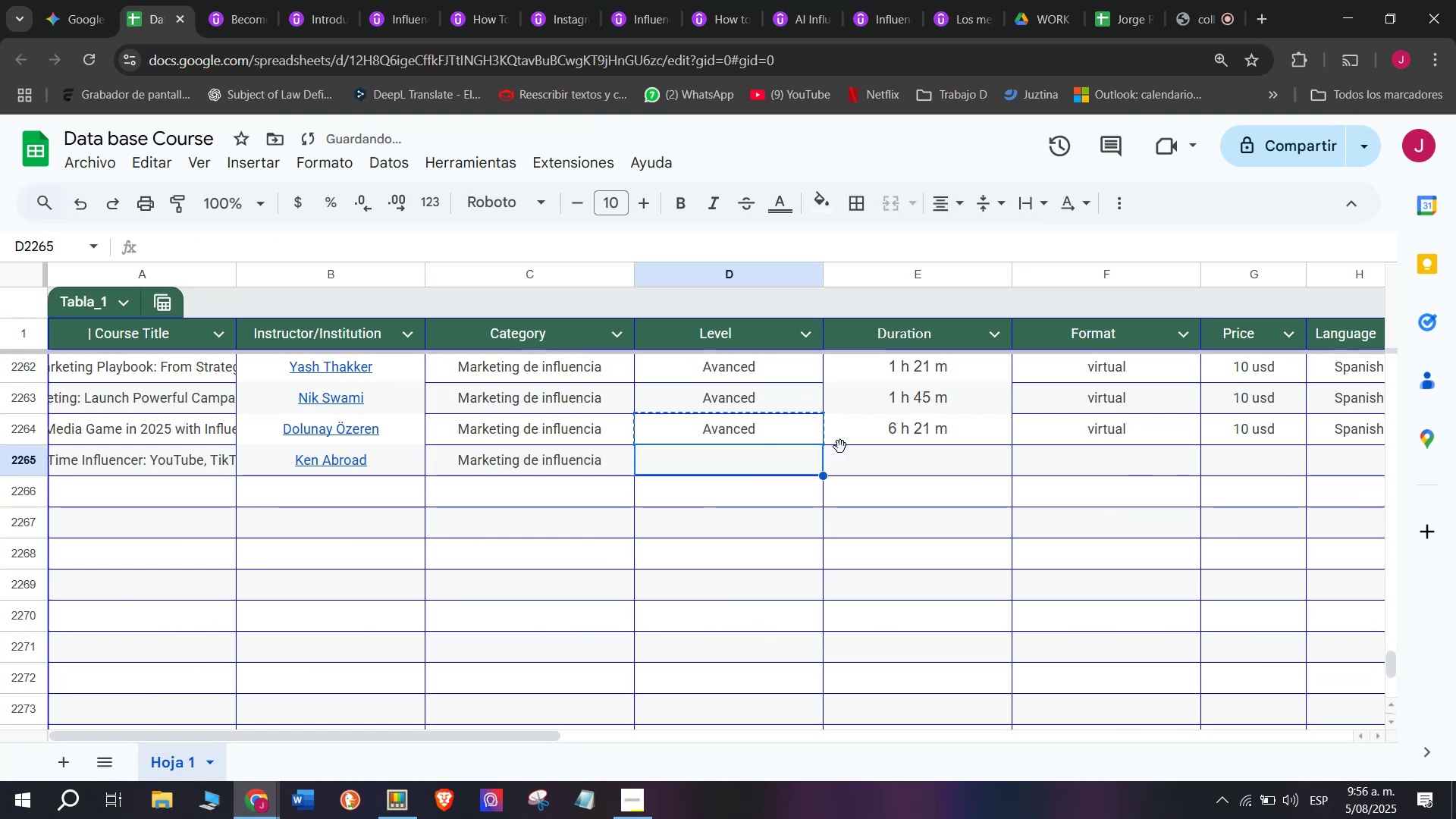 
key(Control+ControlLeft)
 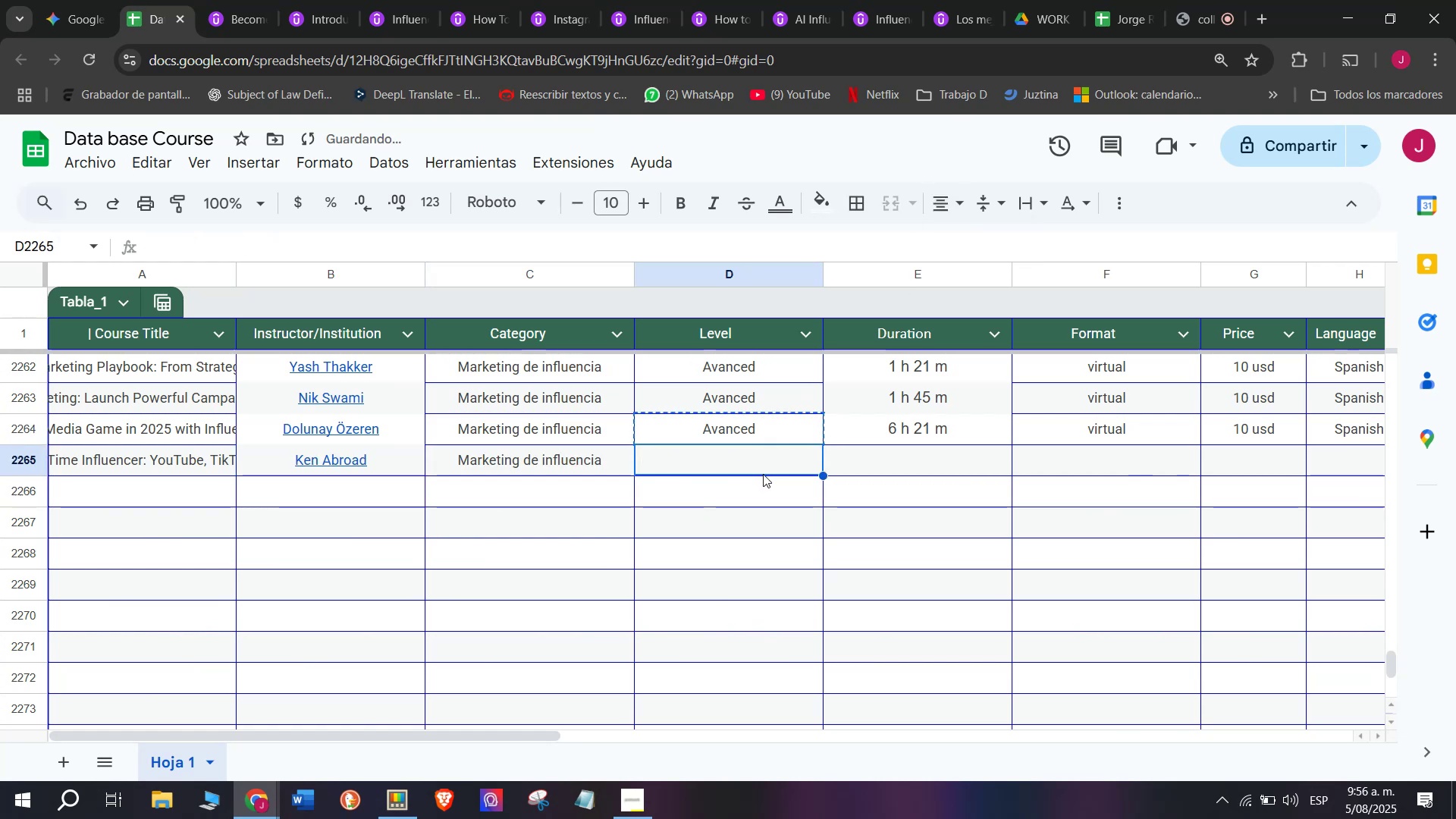 
key(Control+ControlLeft)
 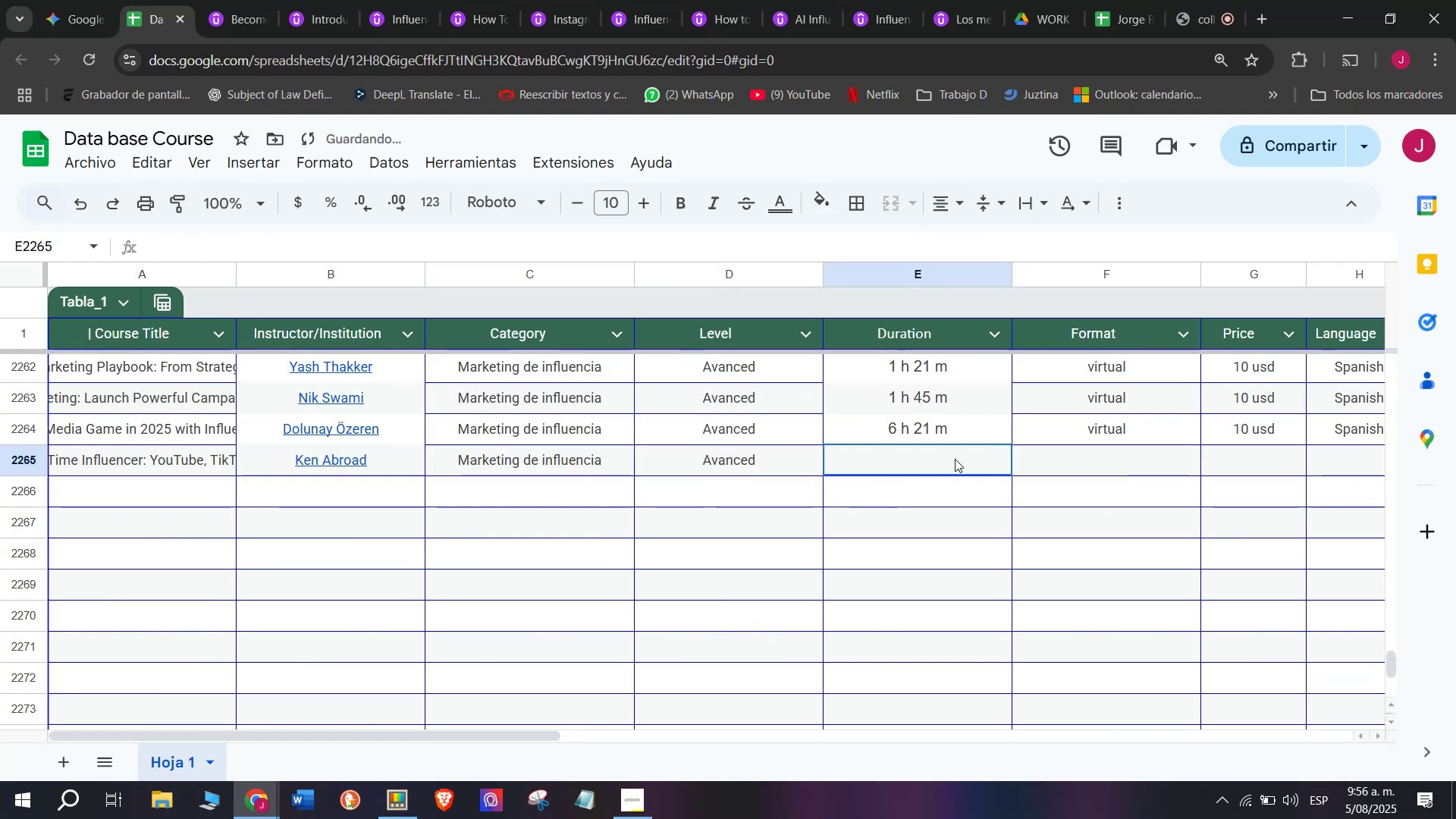 
key(Z)
 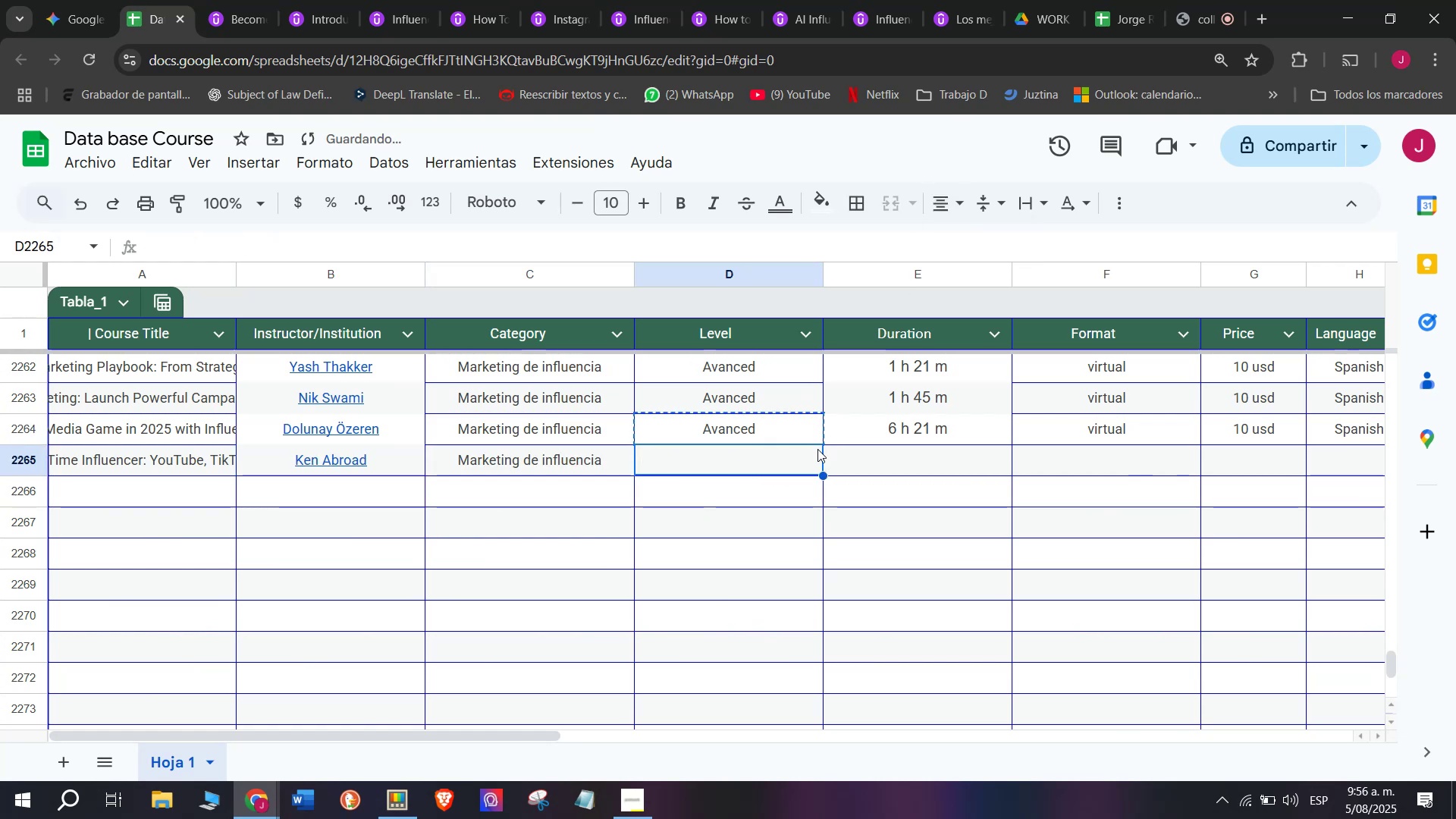 
key(Control+V)
 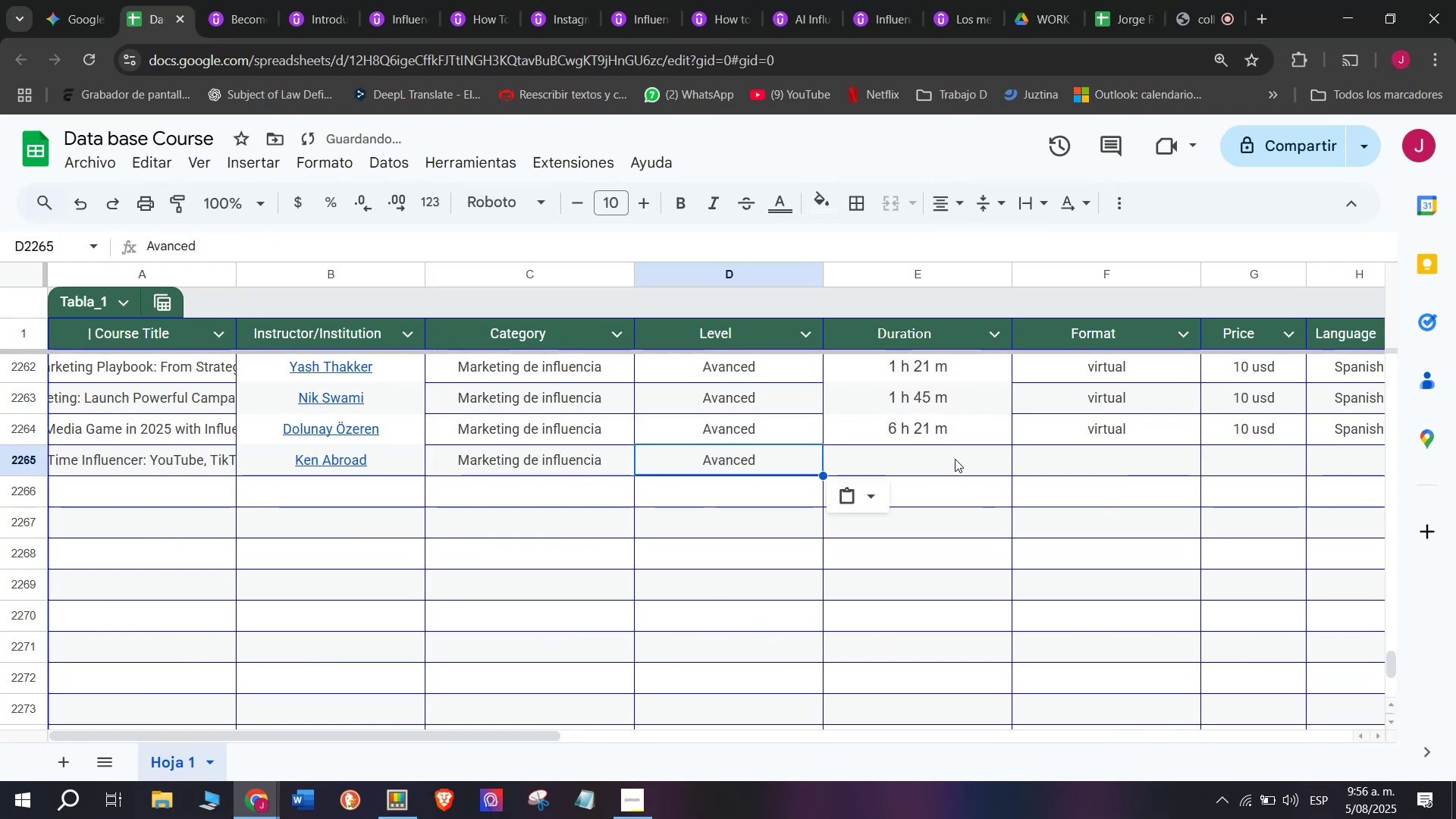 
left_click([955, 459])
 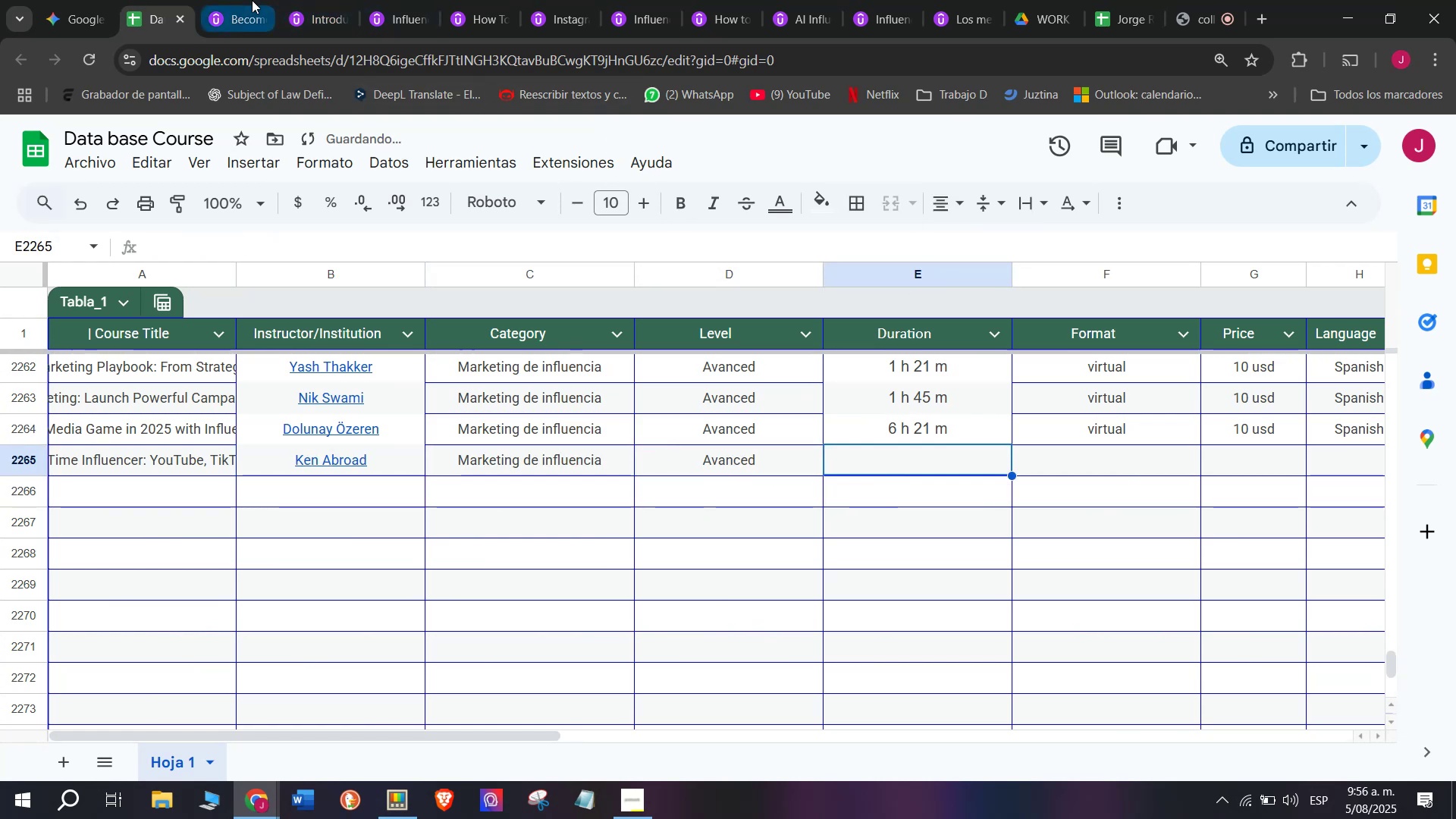 
left_click([252, 0])
 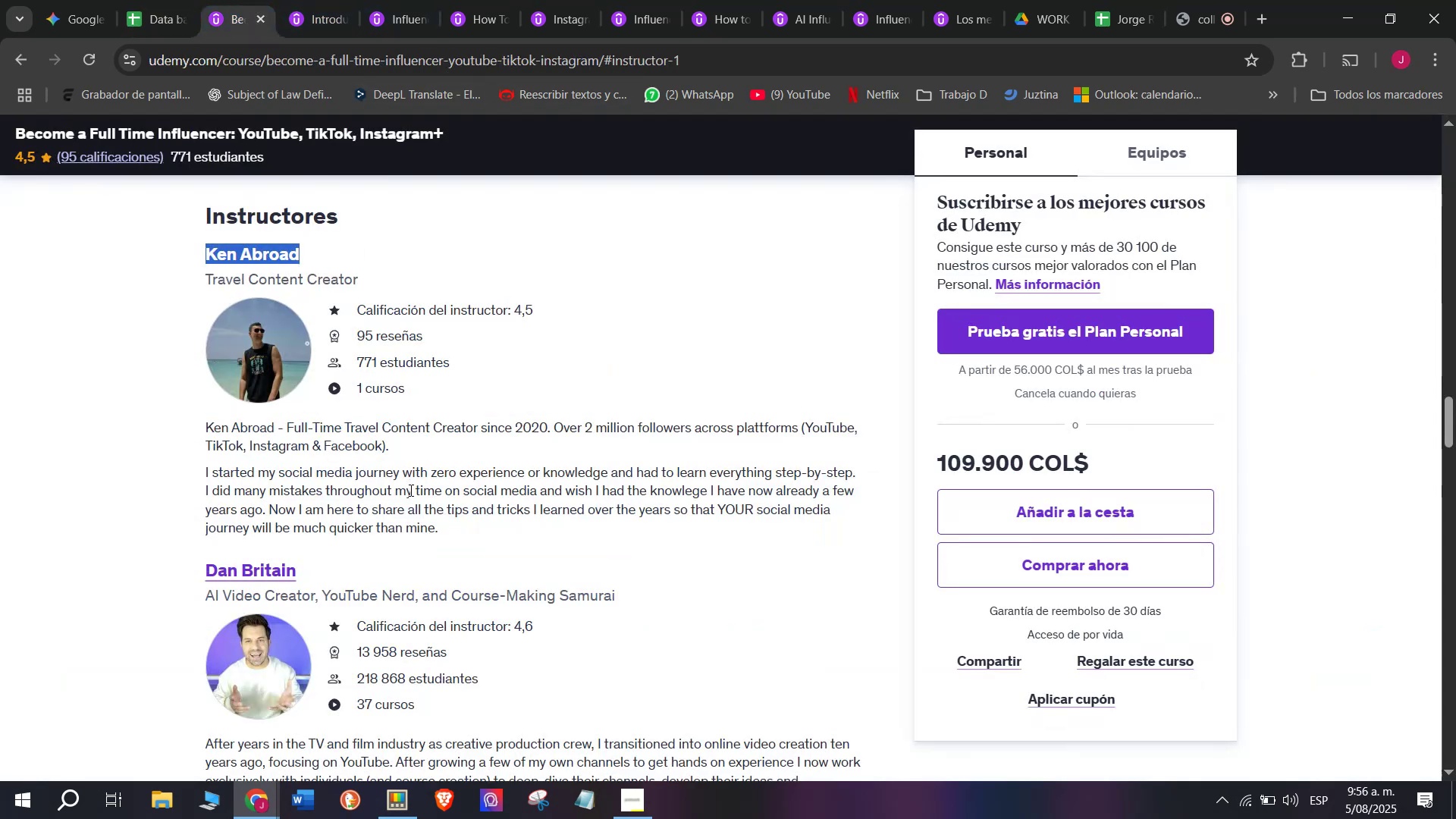 
scroll: coordinate [275, 637], scroll_direction: up, amount: 9.0
 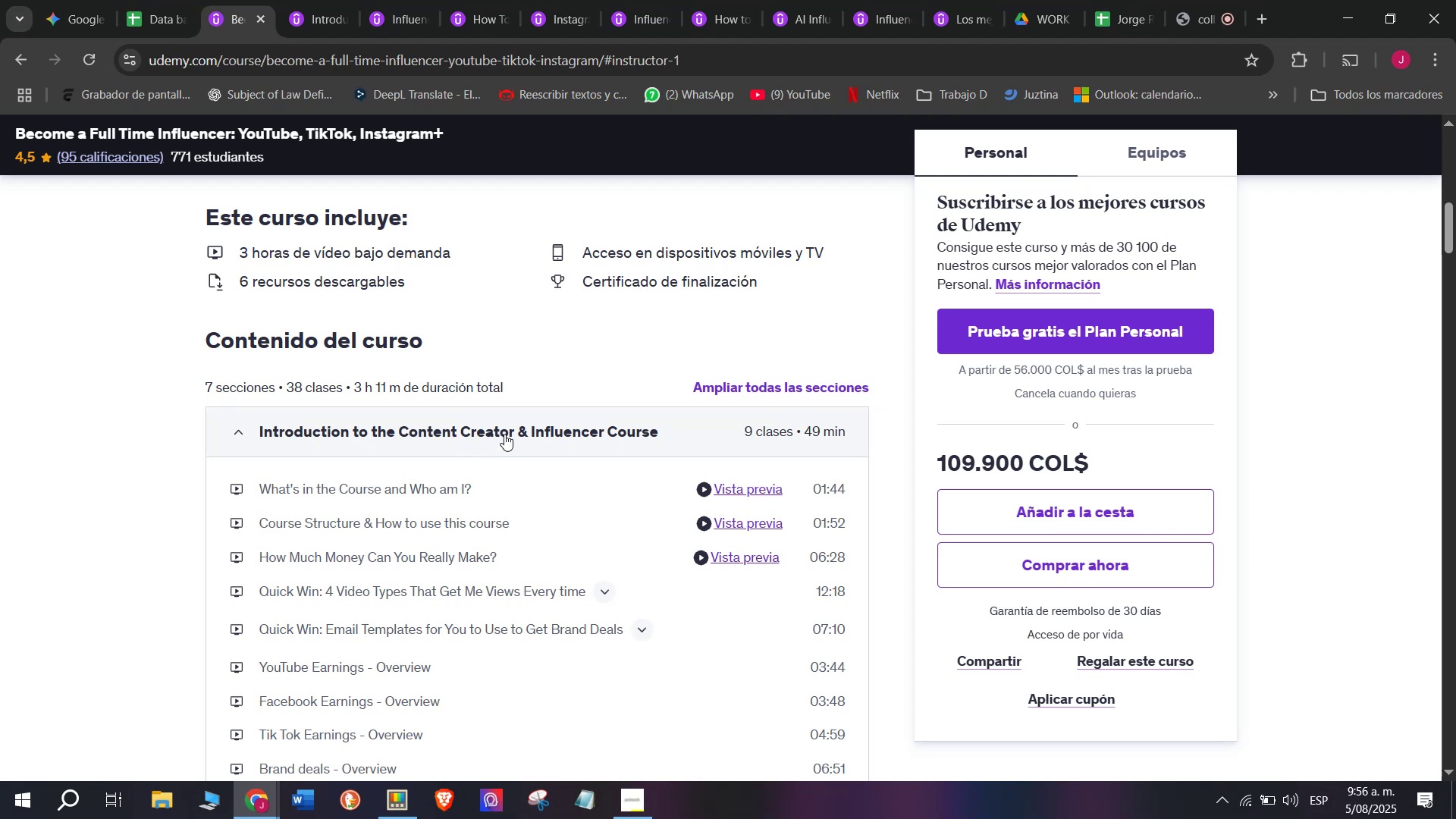 
wait(7.89)
 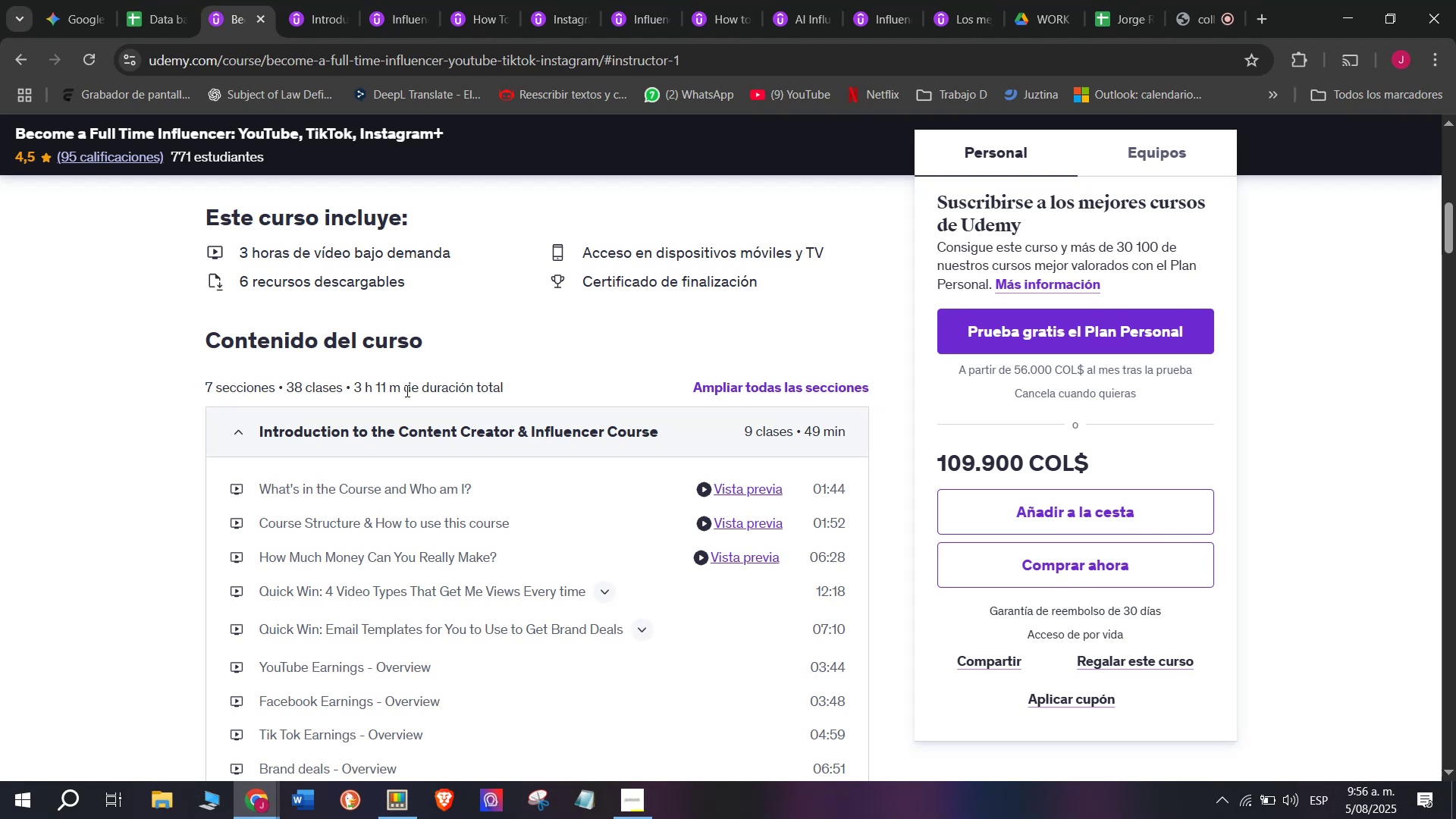 
left_click_drag(start_coordinate=[399, 384], to_coordinate=[357, 391])
 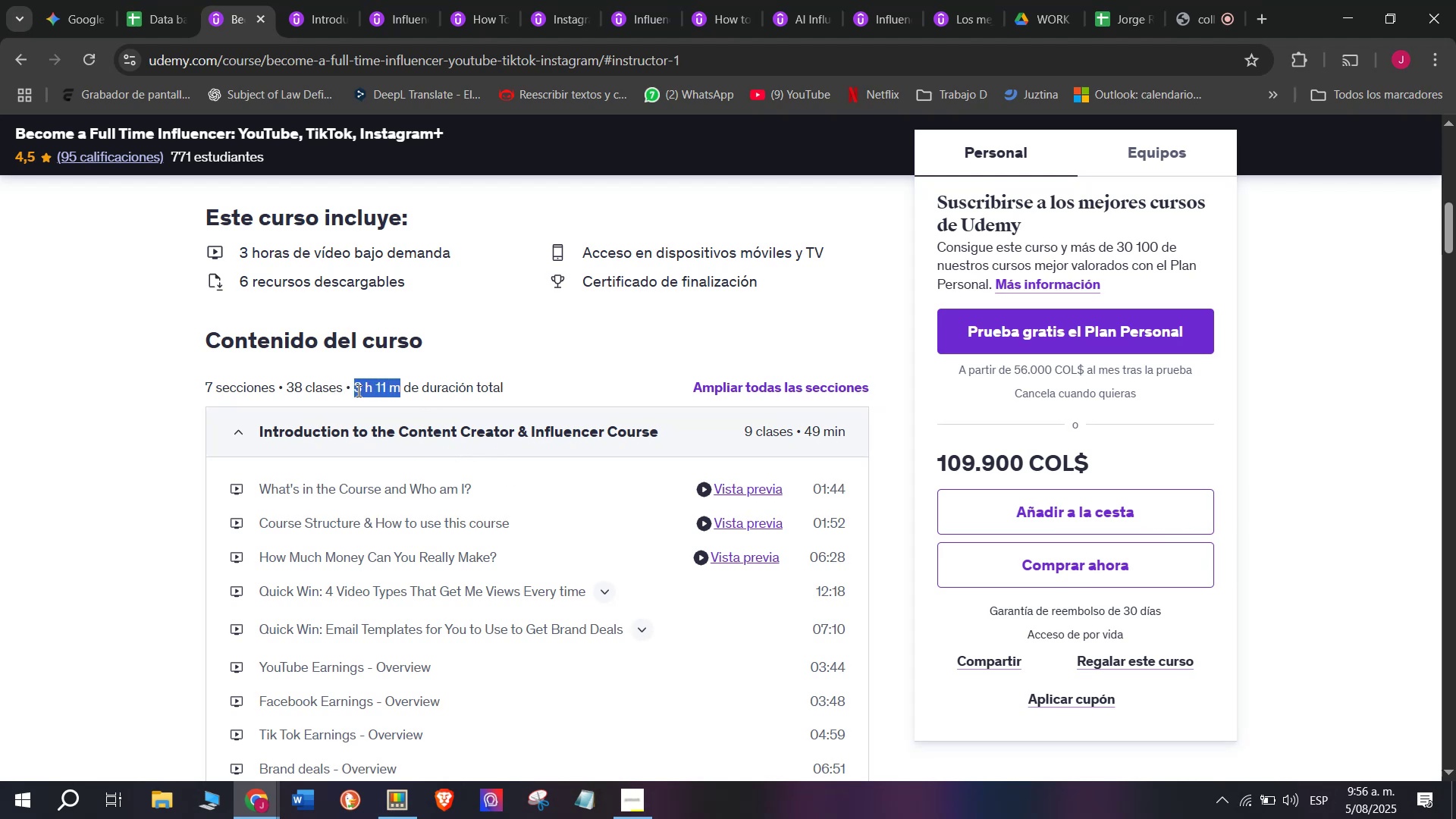 
key(Control+ControlLeft)
 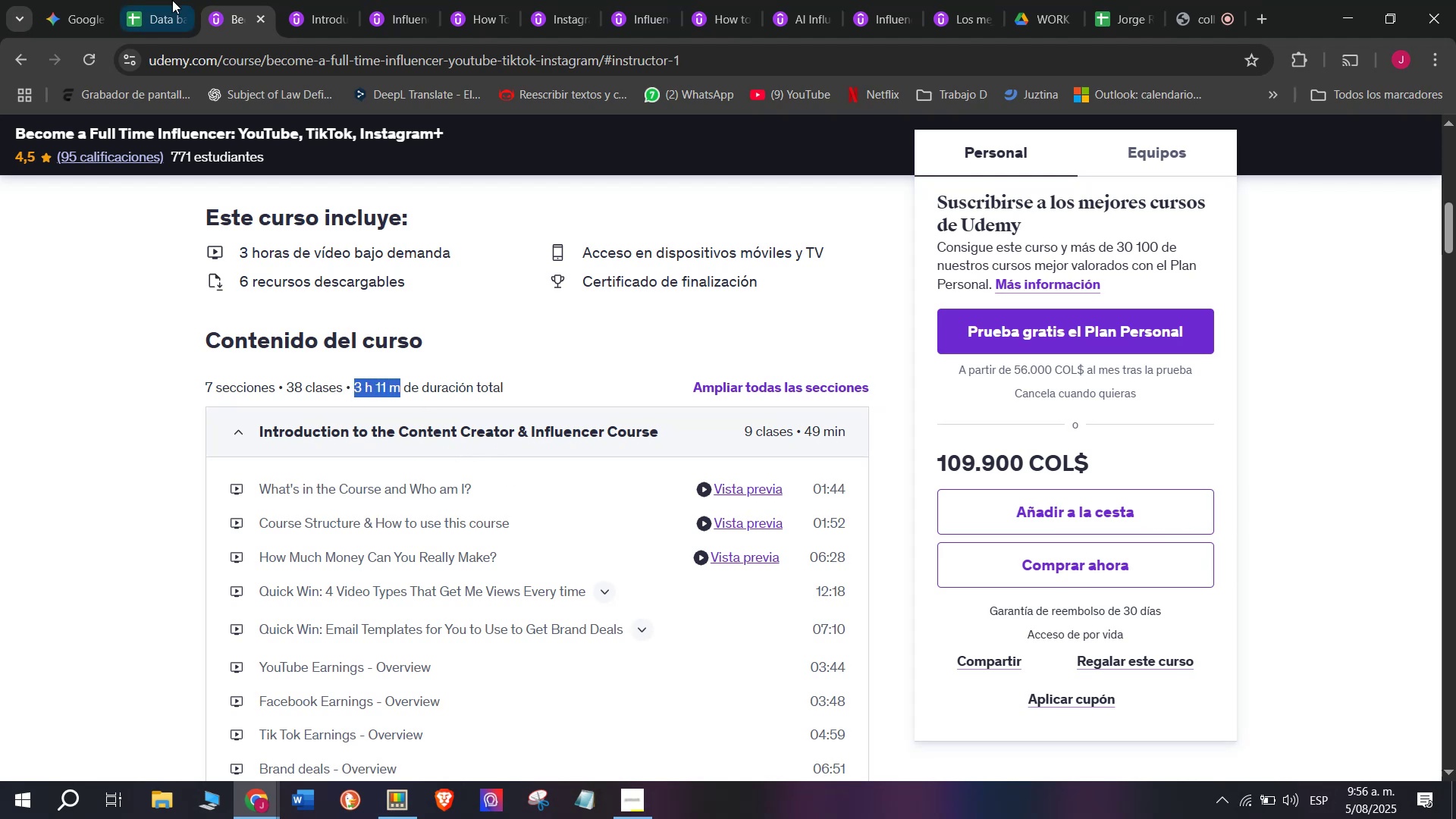 
key(Break)
 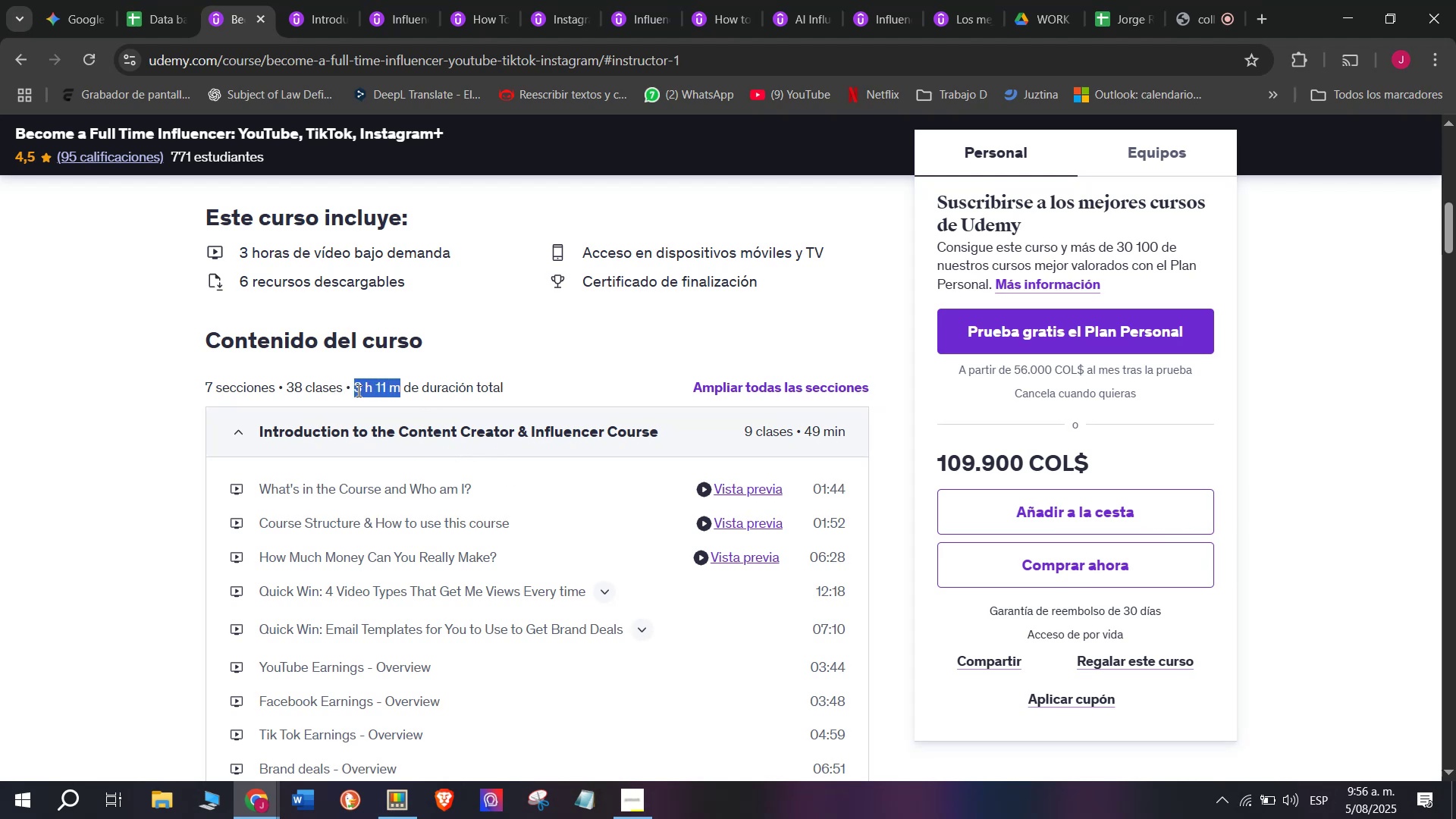 
key(Control+C)
 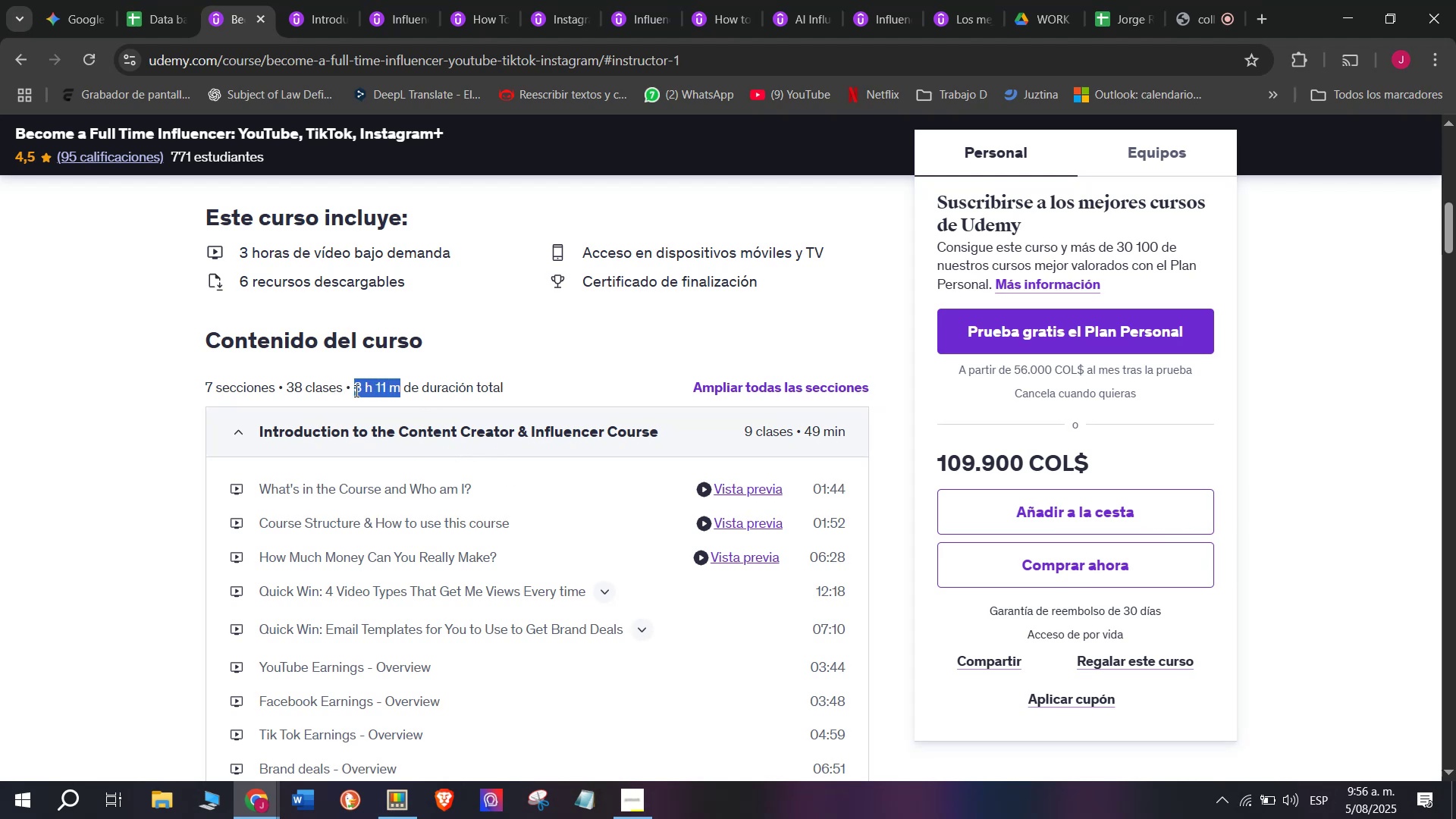 
key(Control+ControlLeft)
 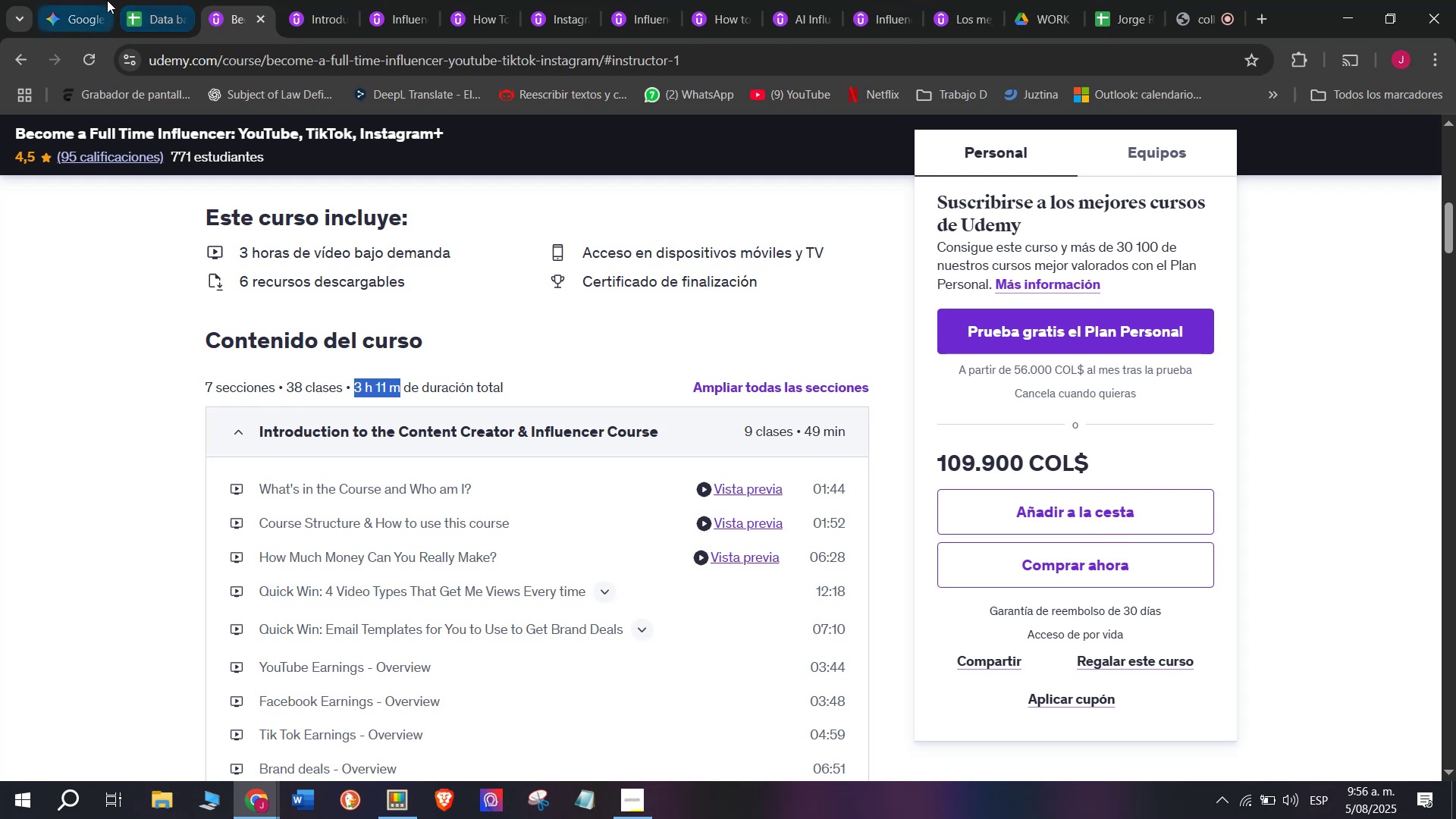 
key(Break)
 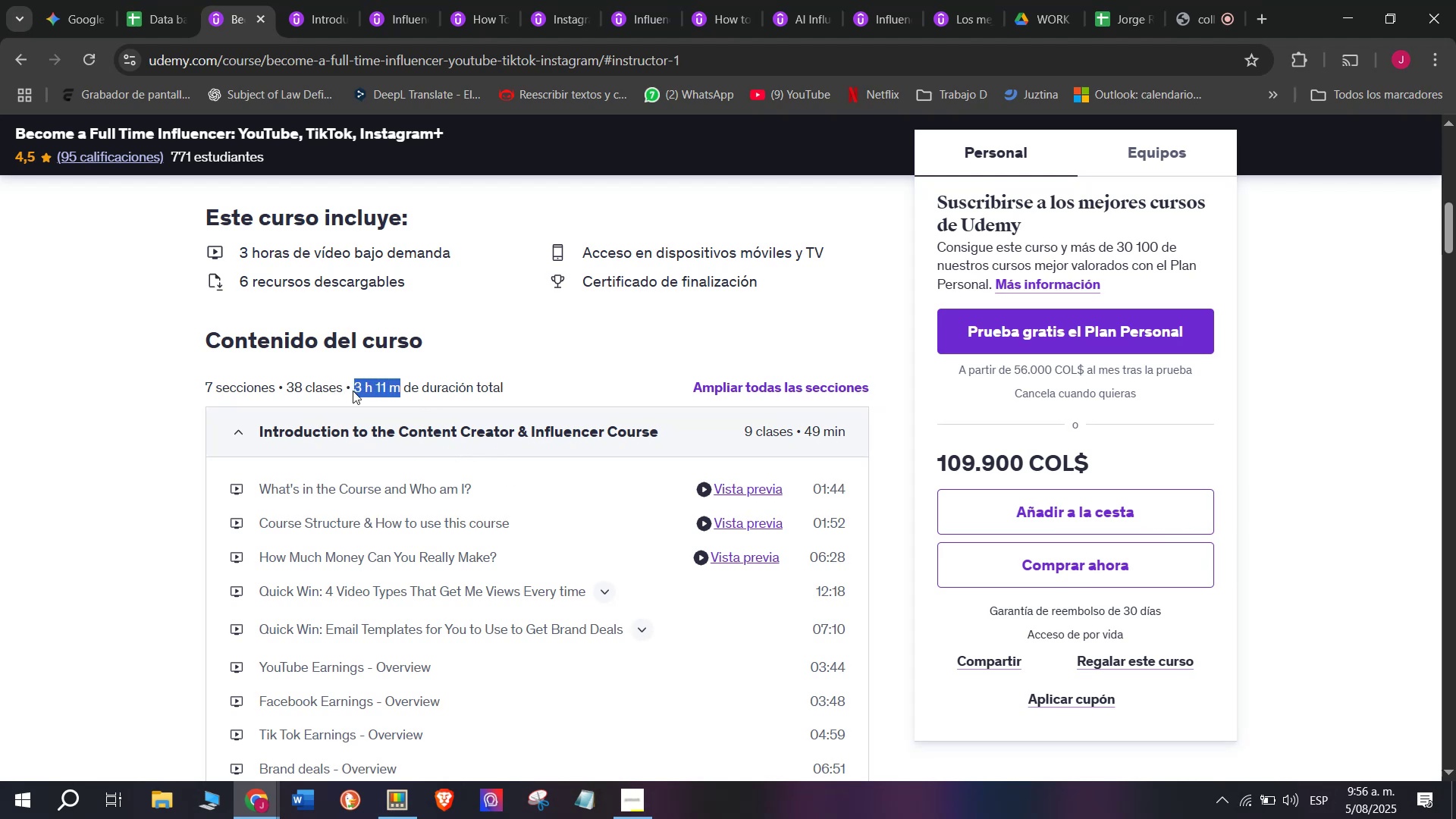 
key(Control+C)
 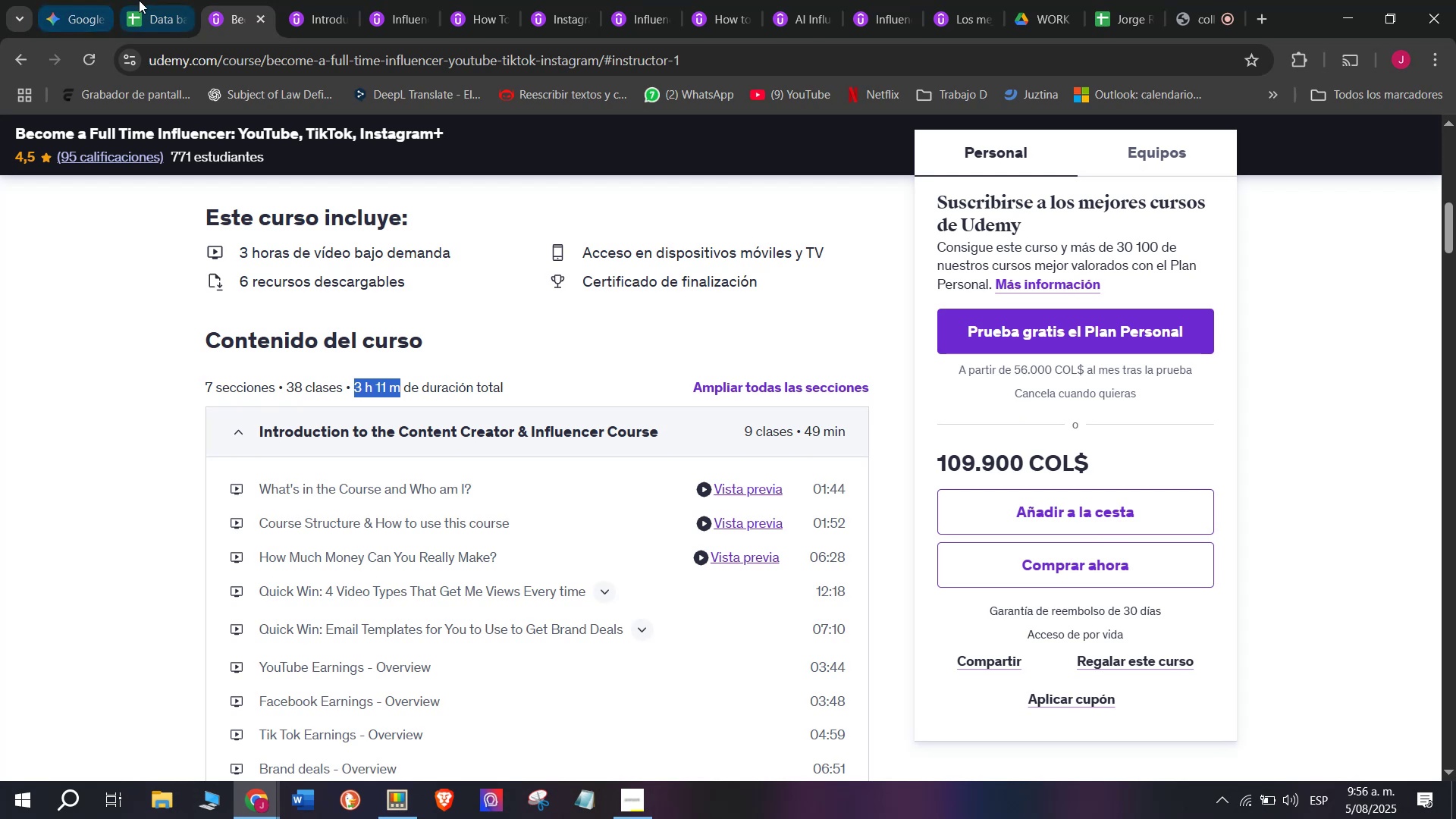 
left_click([139, 0])
 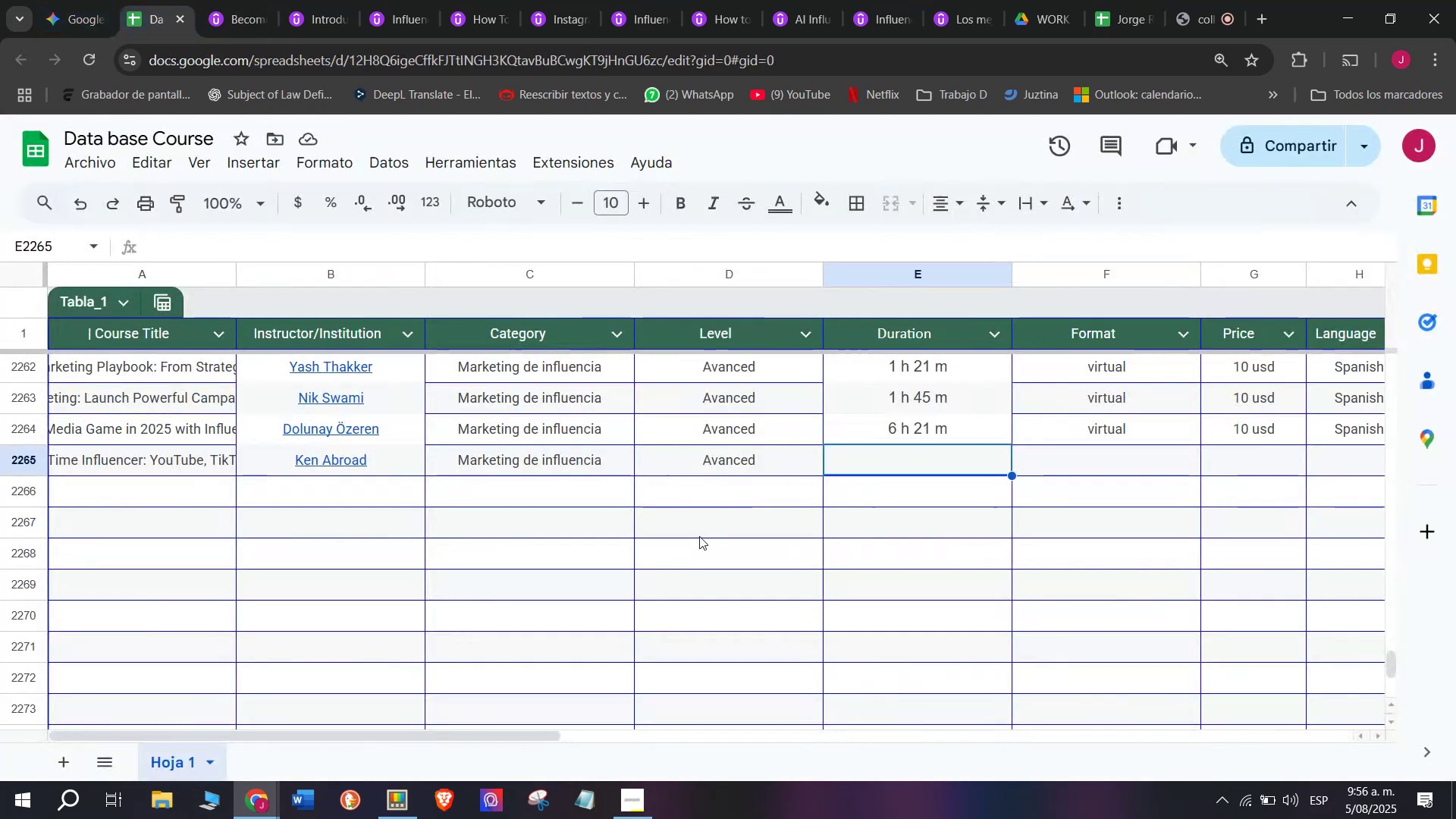 
key(Control+ControlLeft)
 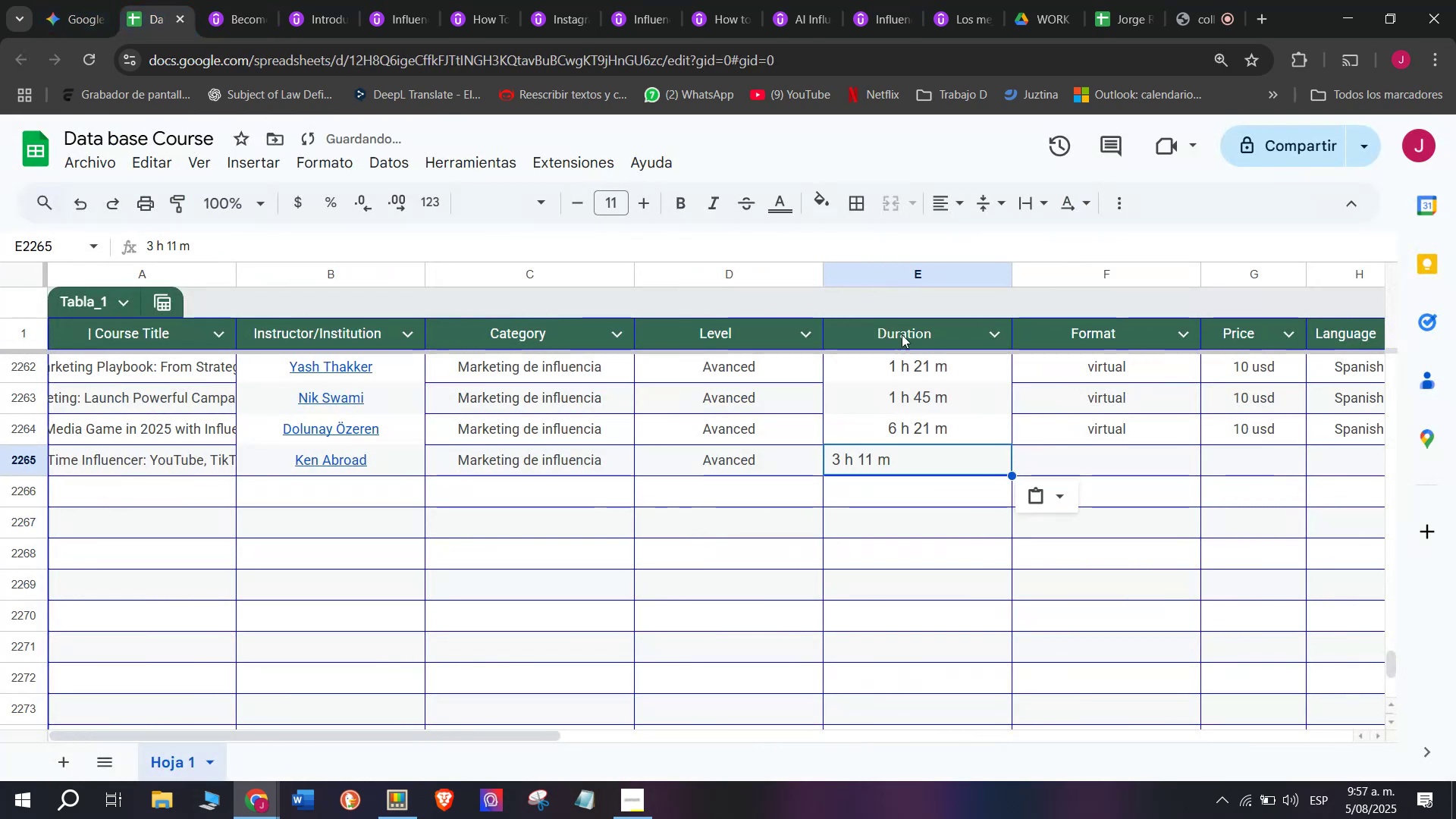 
key(Z)
 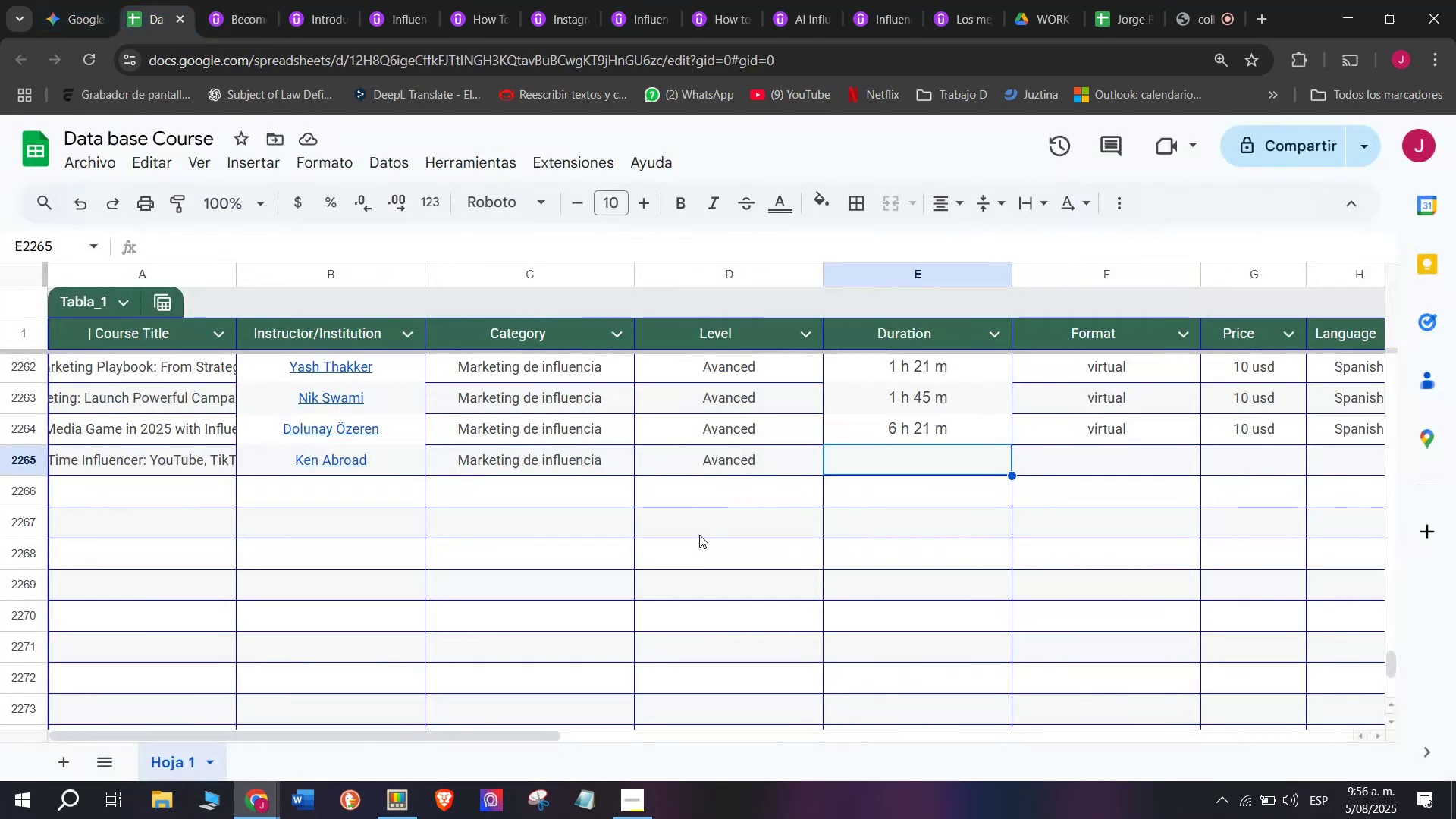 
key(Control+V)
 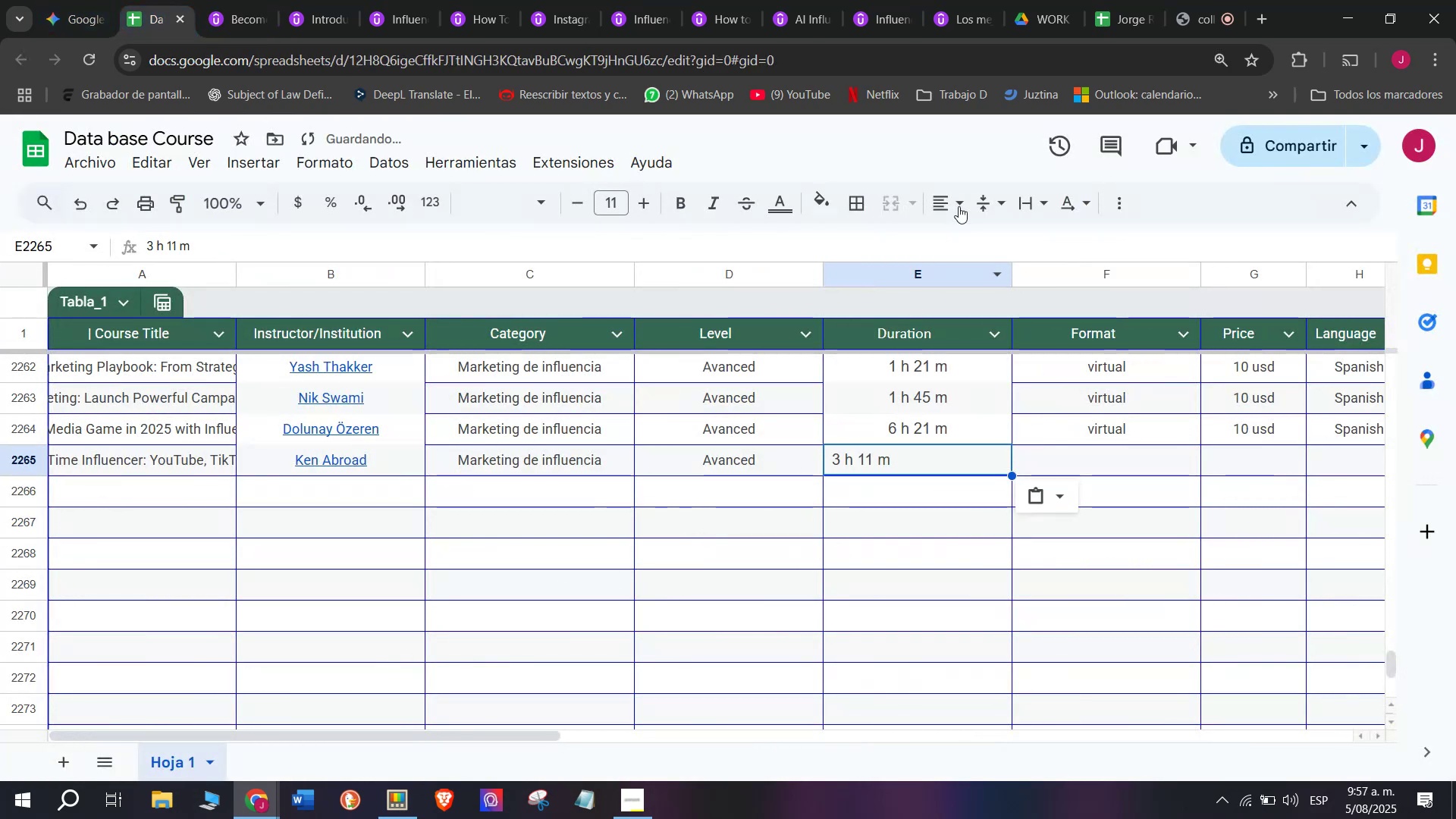 
left_click([962, 202])
 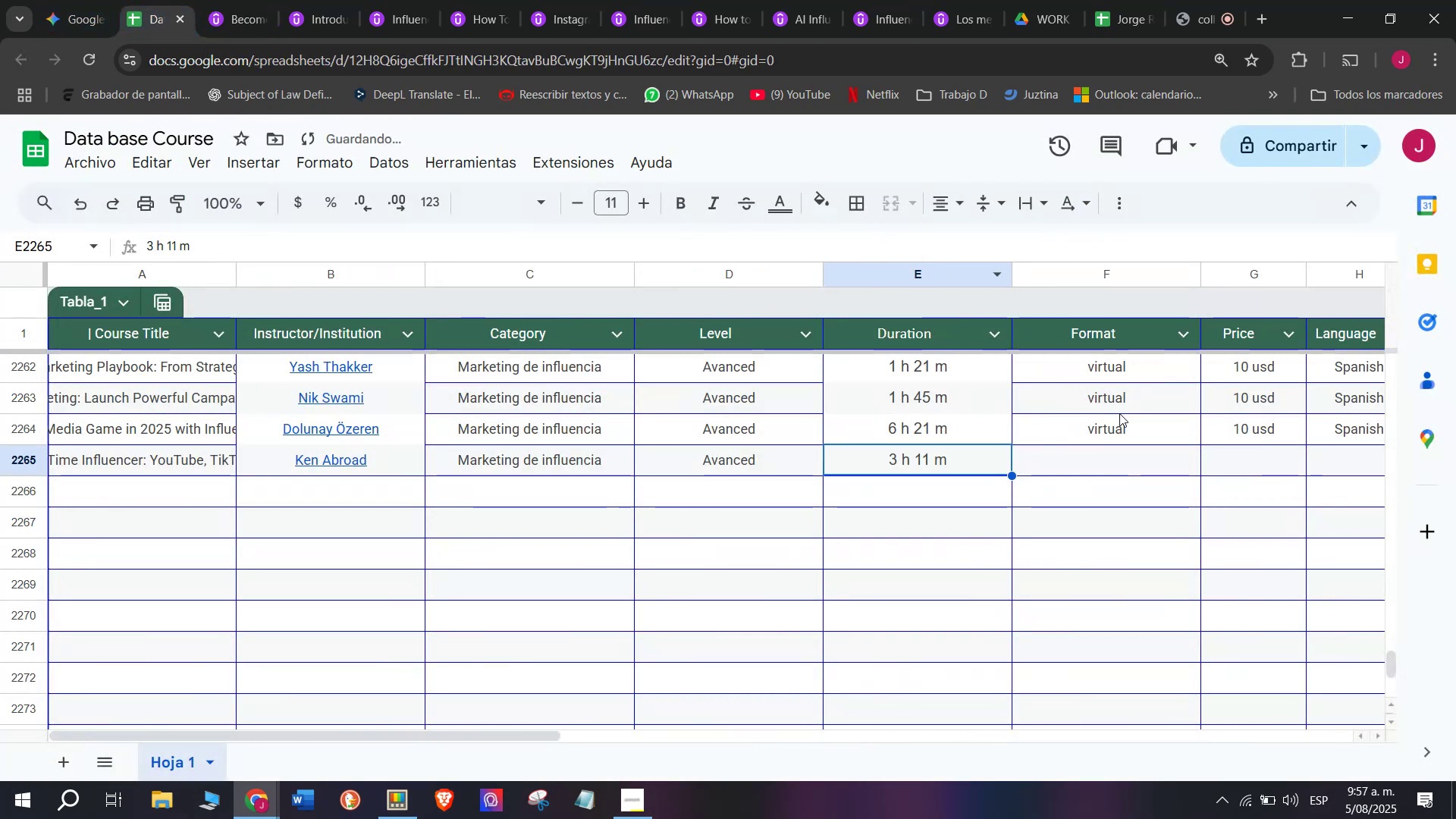 
left_click([1135, 441])
 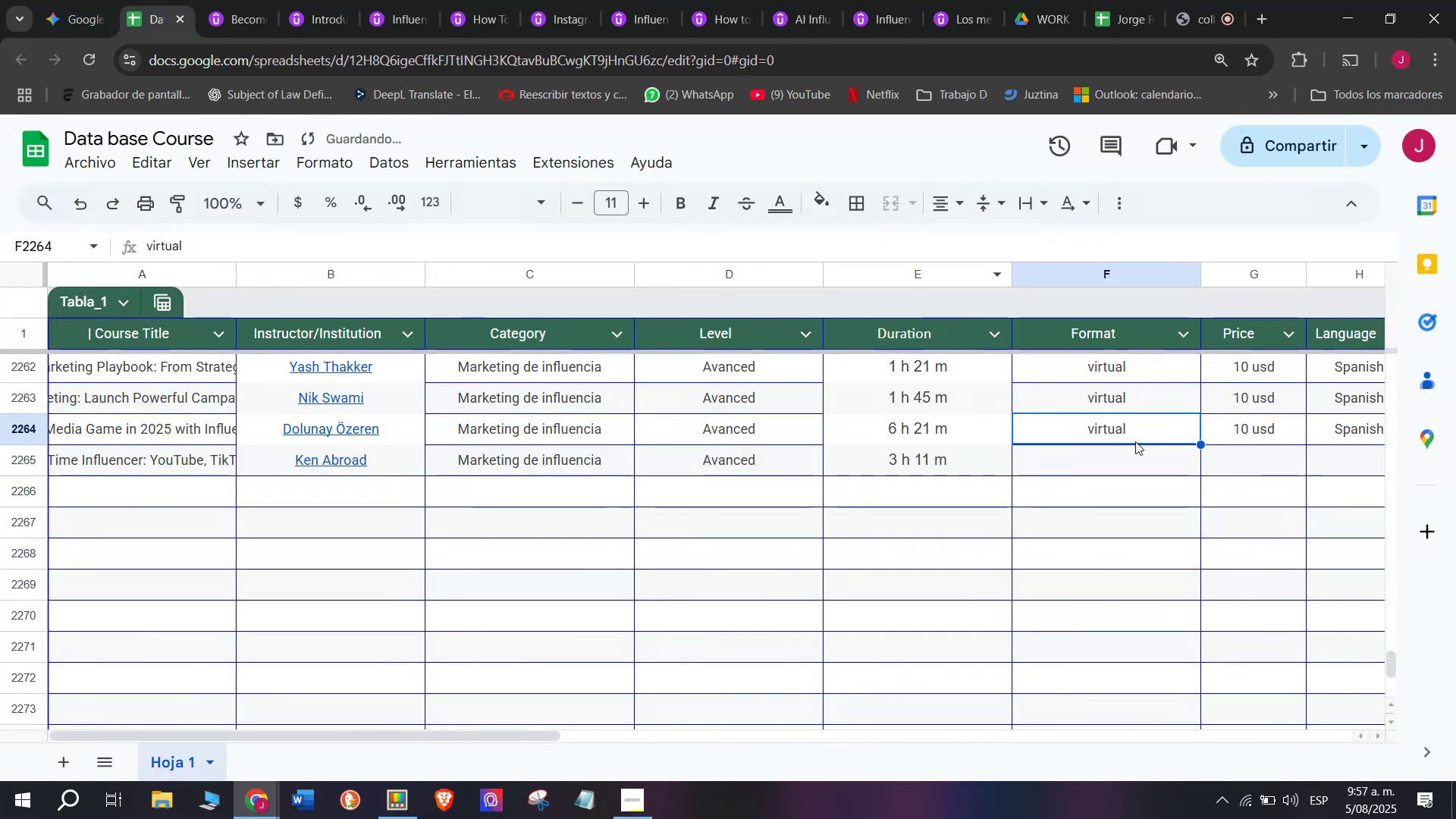 
key(Control+C)
 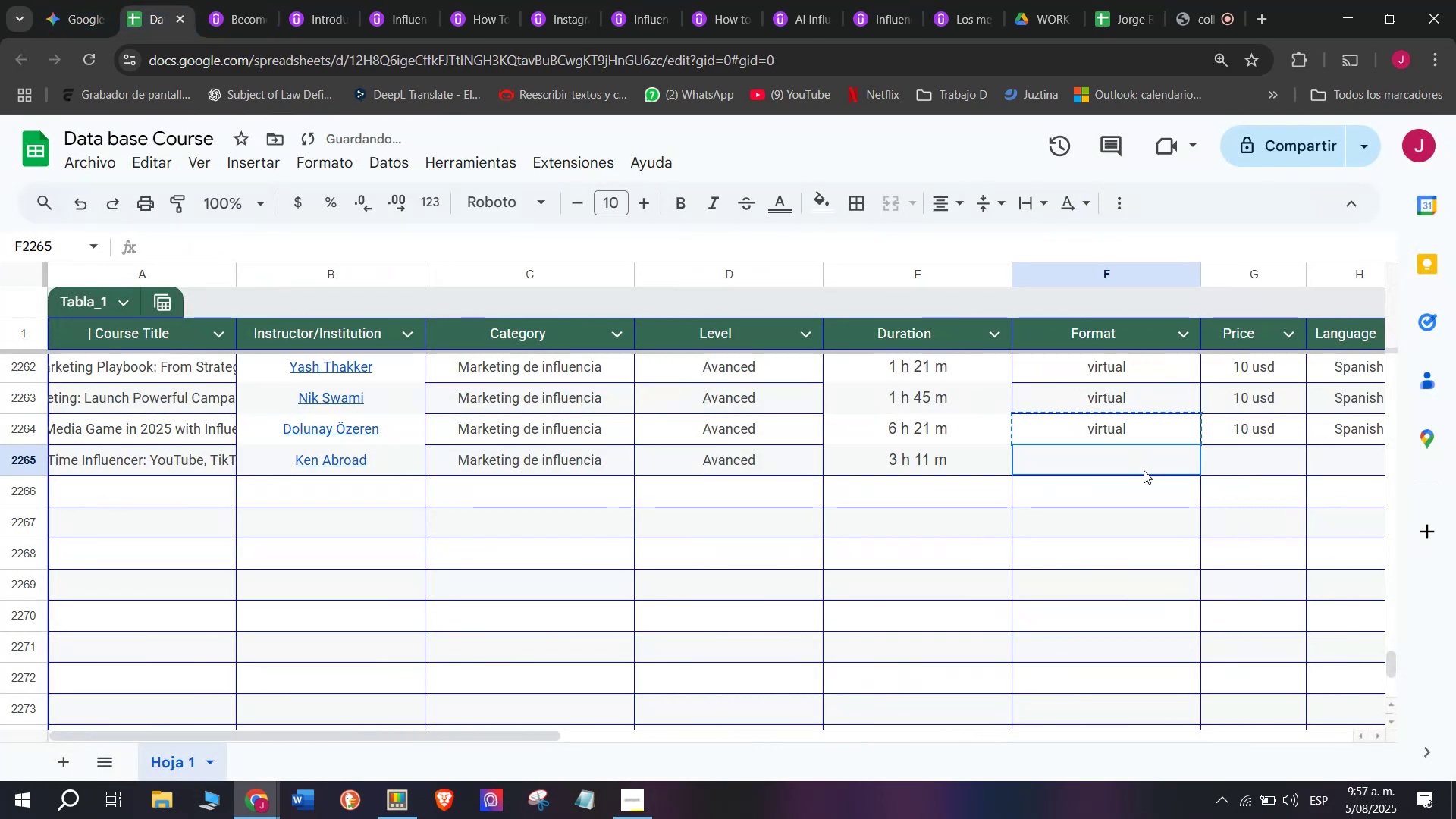 
key(Control+ControlLeft)
 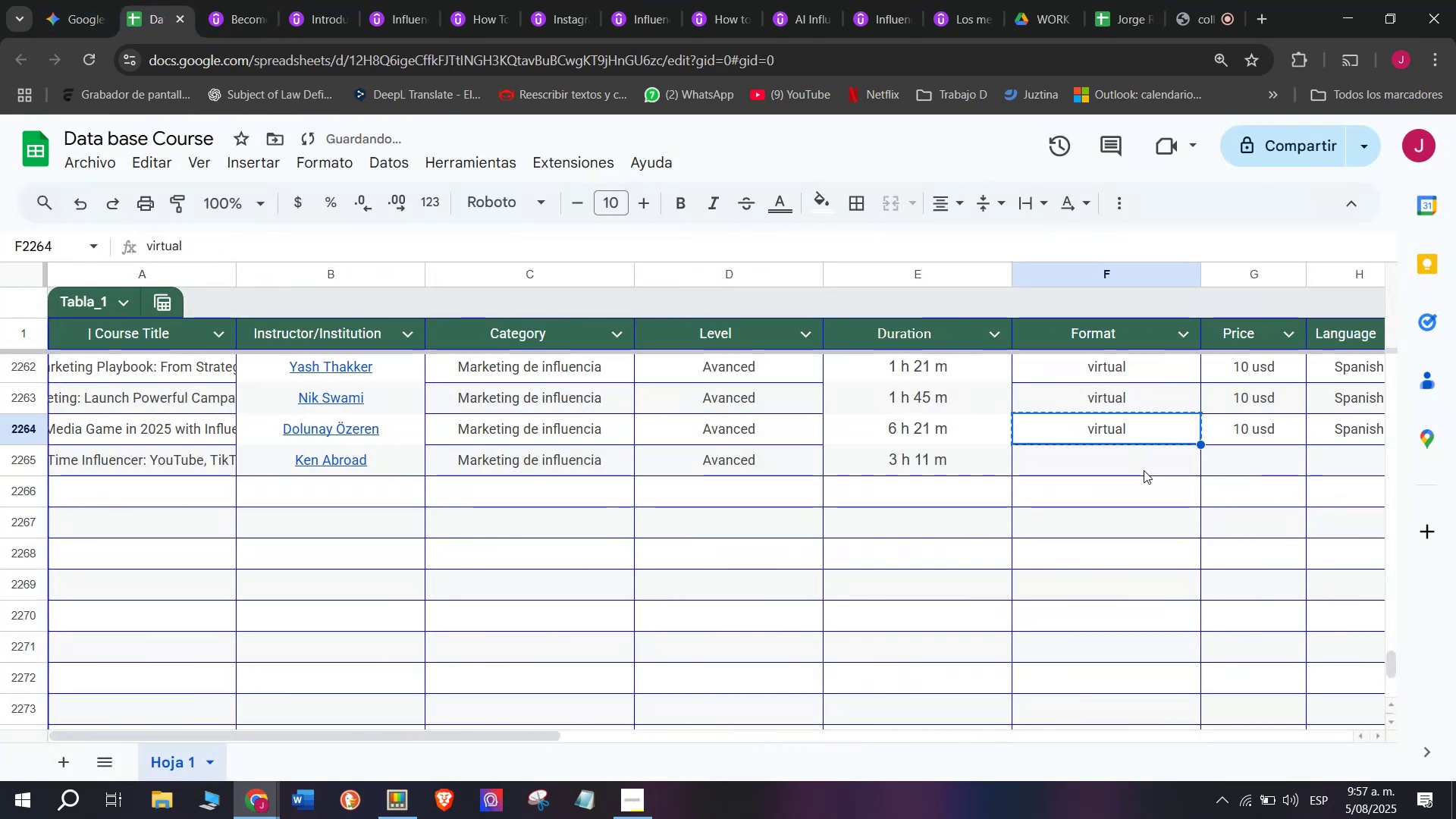 
key(Break)
 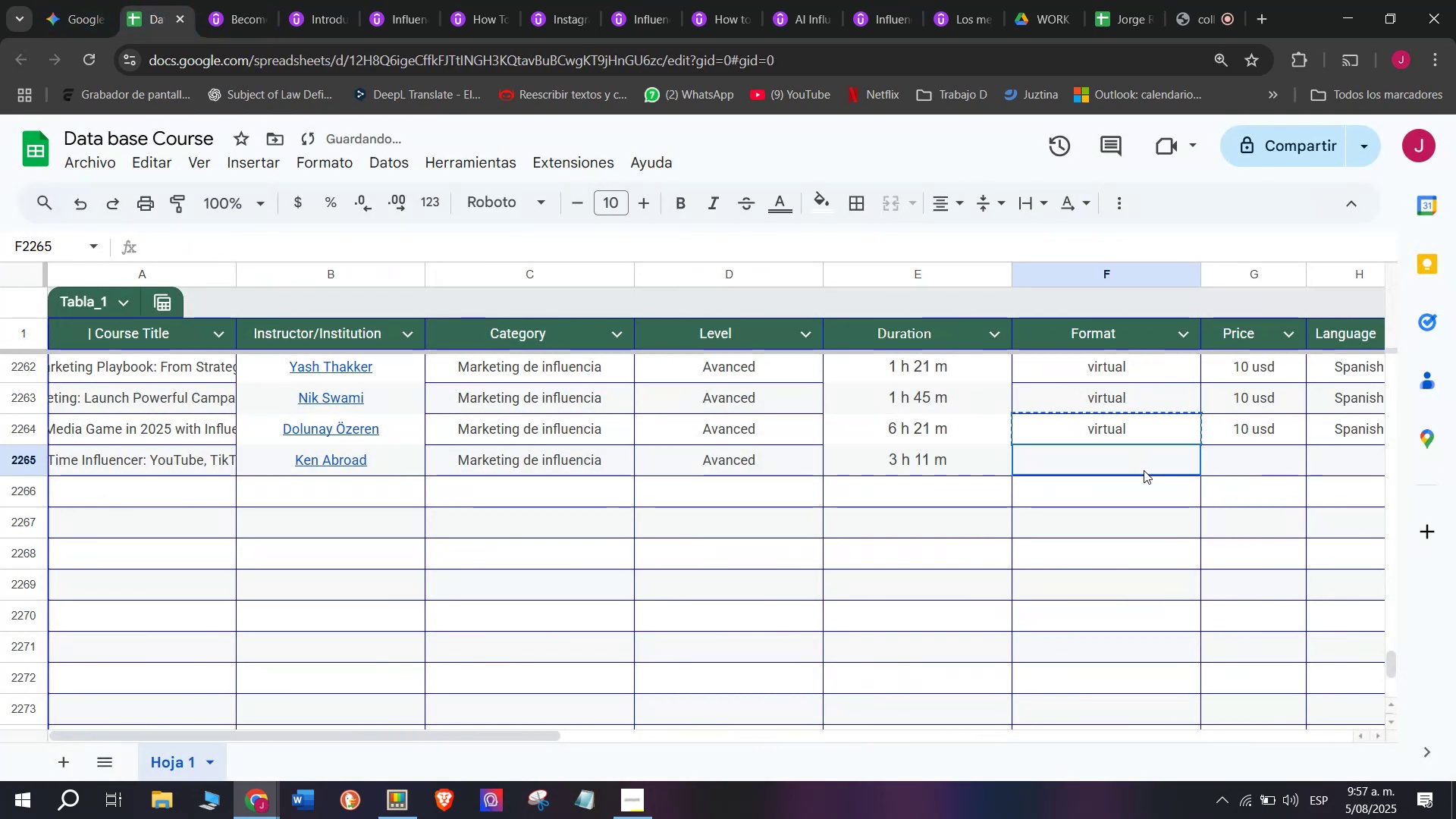 
left_click([1144, 470])
 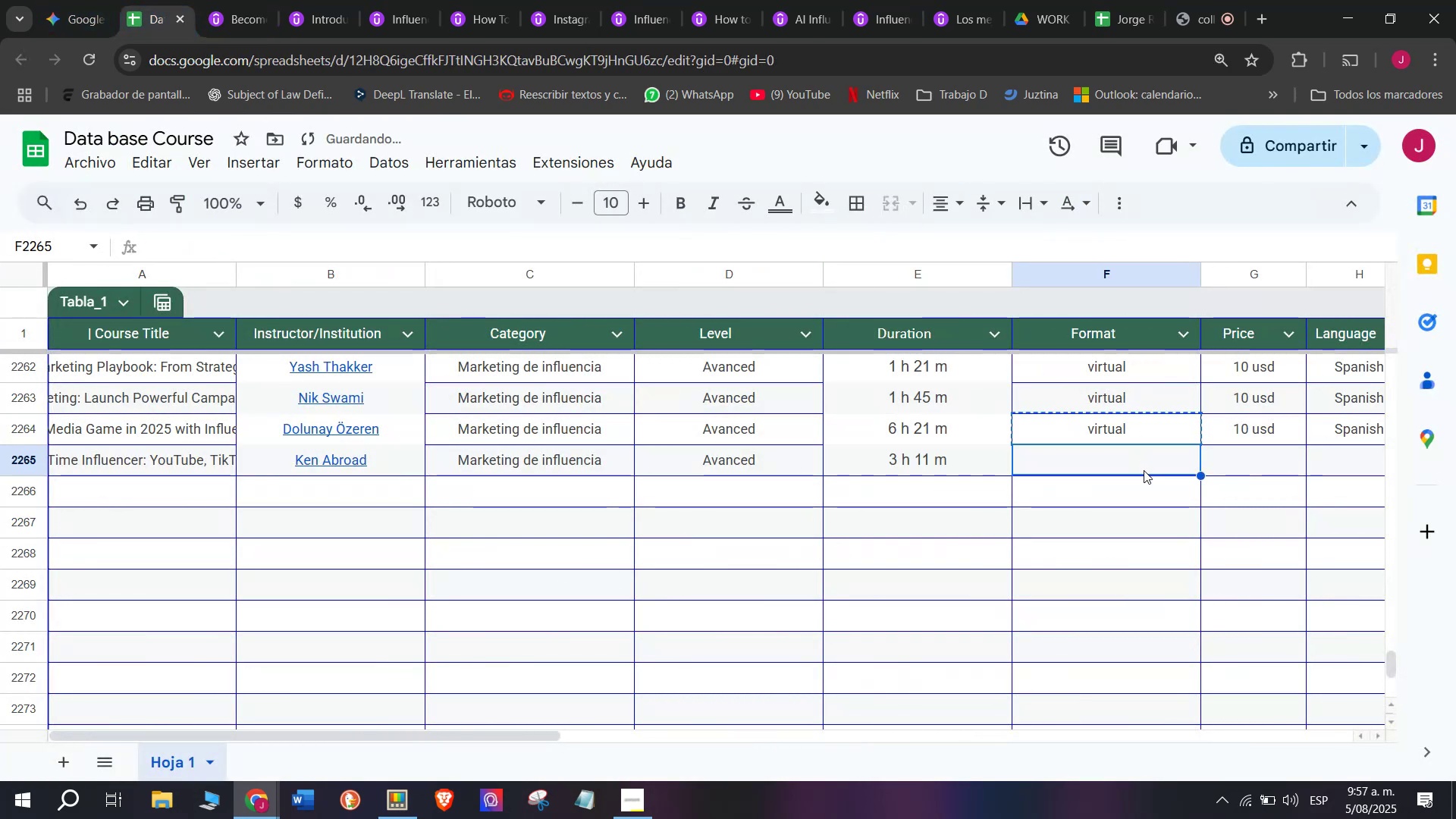 
key(Control+ControlLeft)
 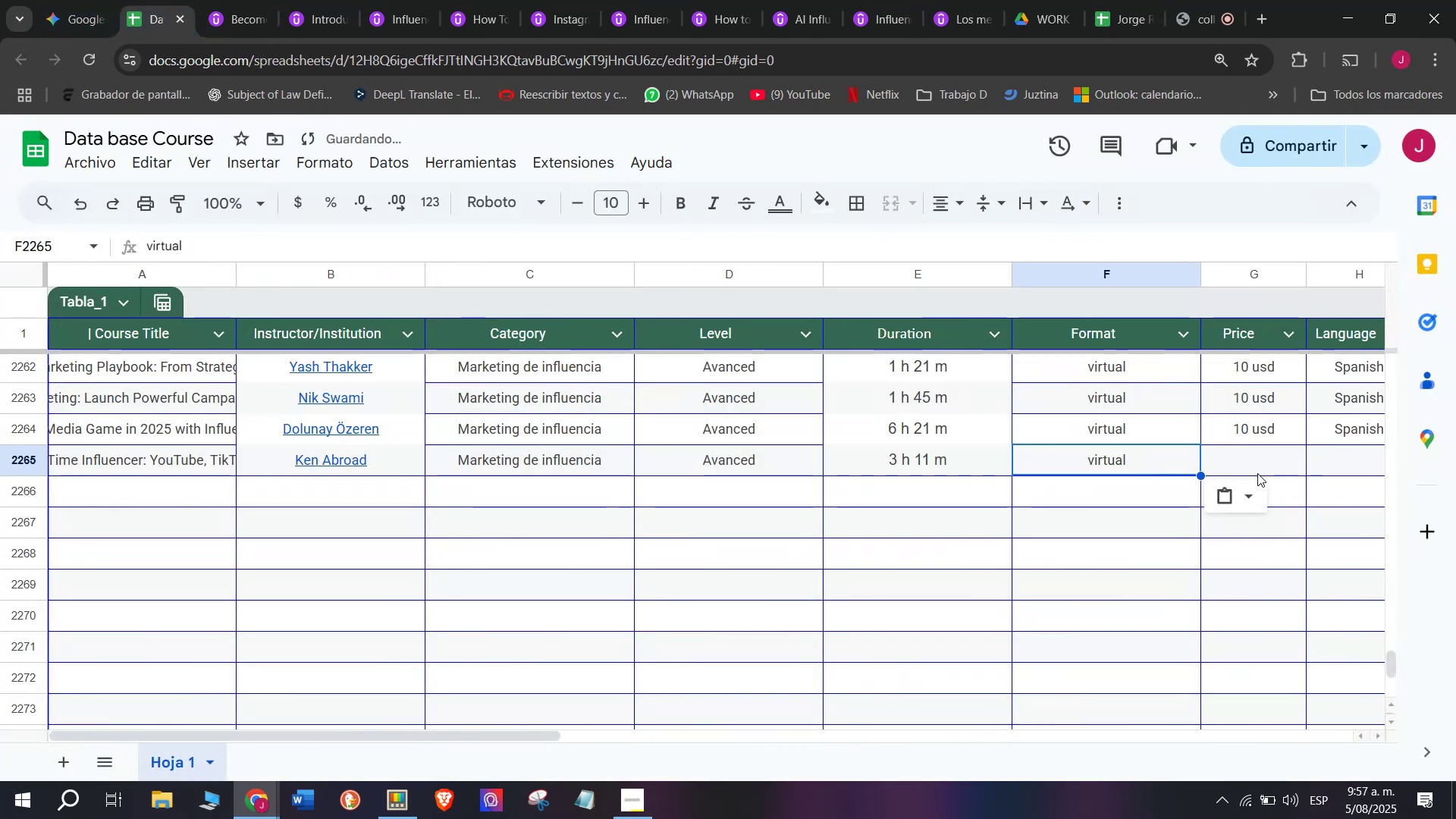 
key(Z)
 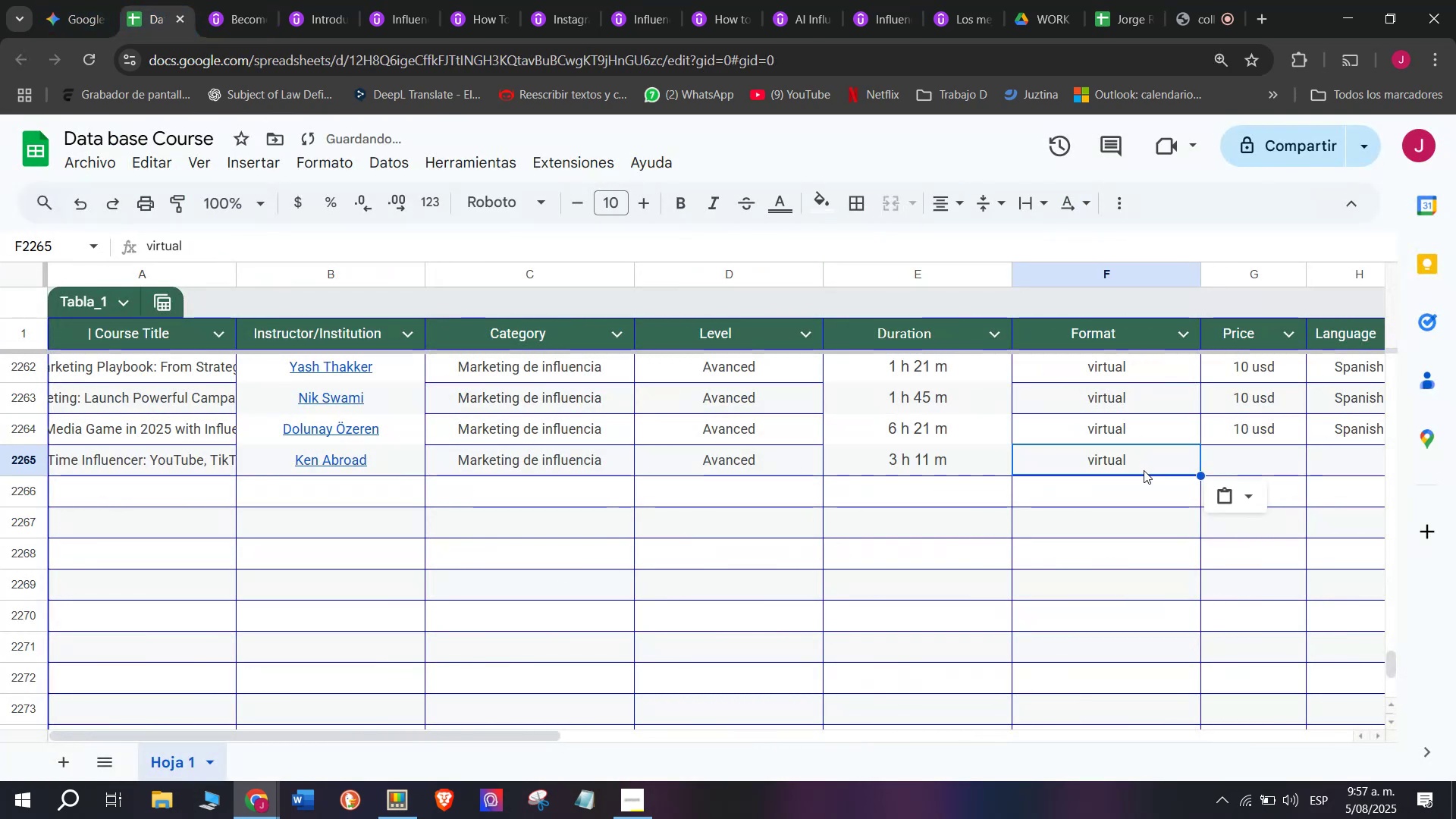 
key(Control+V)
 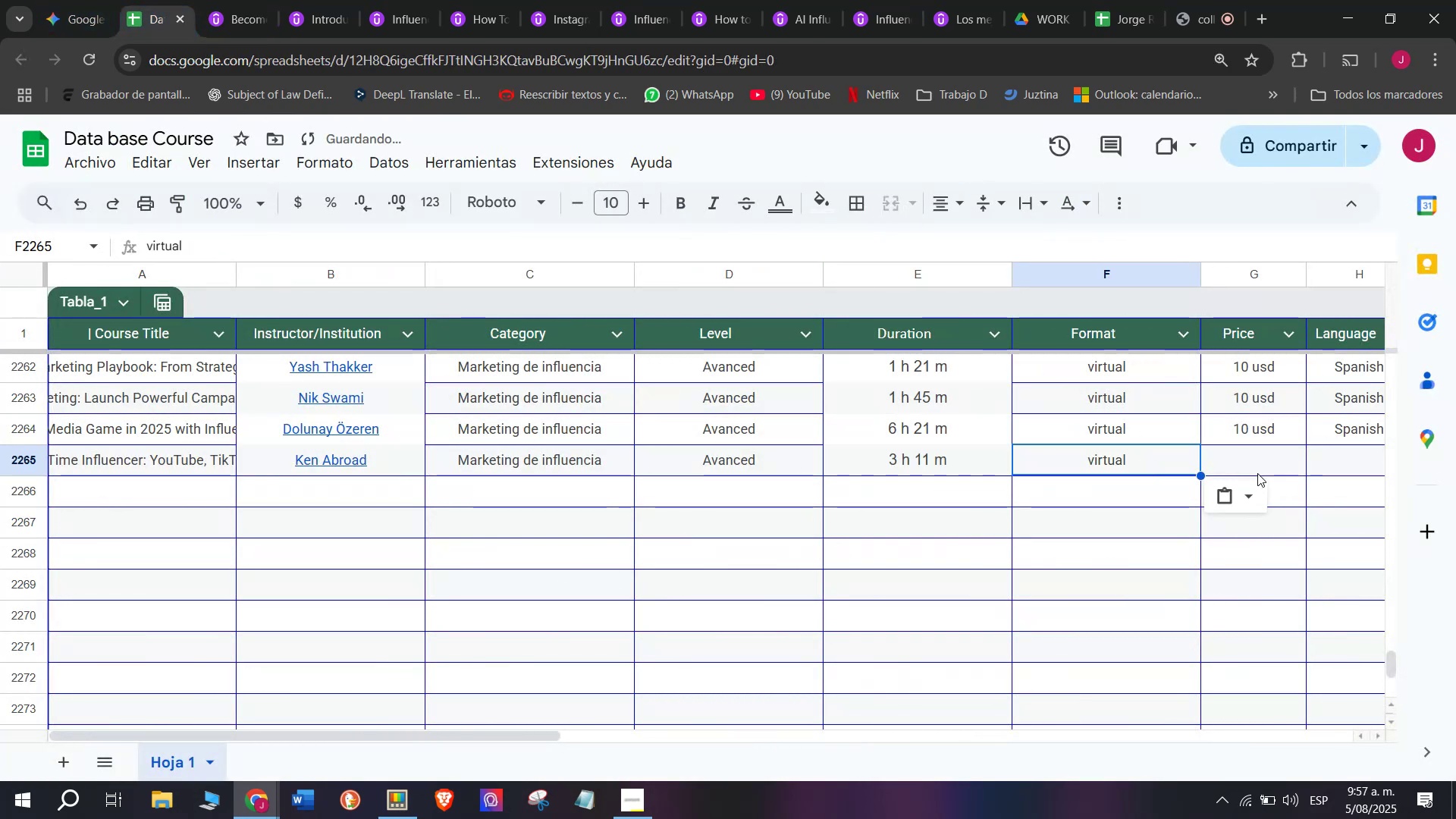 
left_click([1257, 473])
 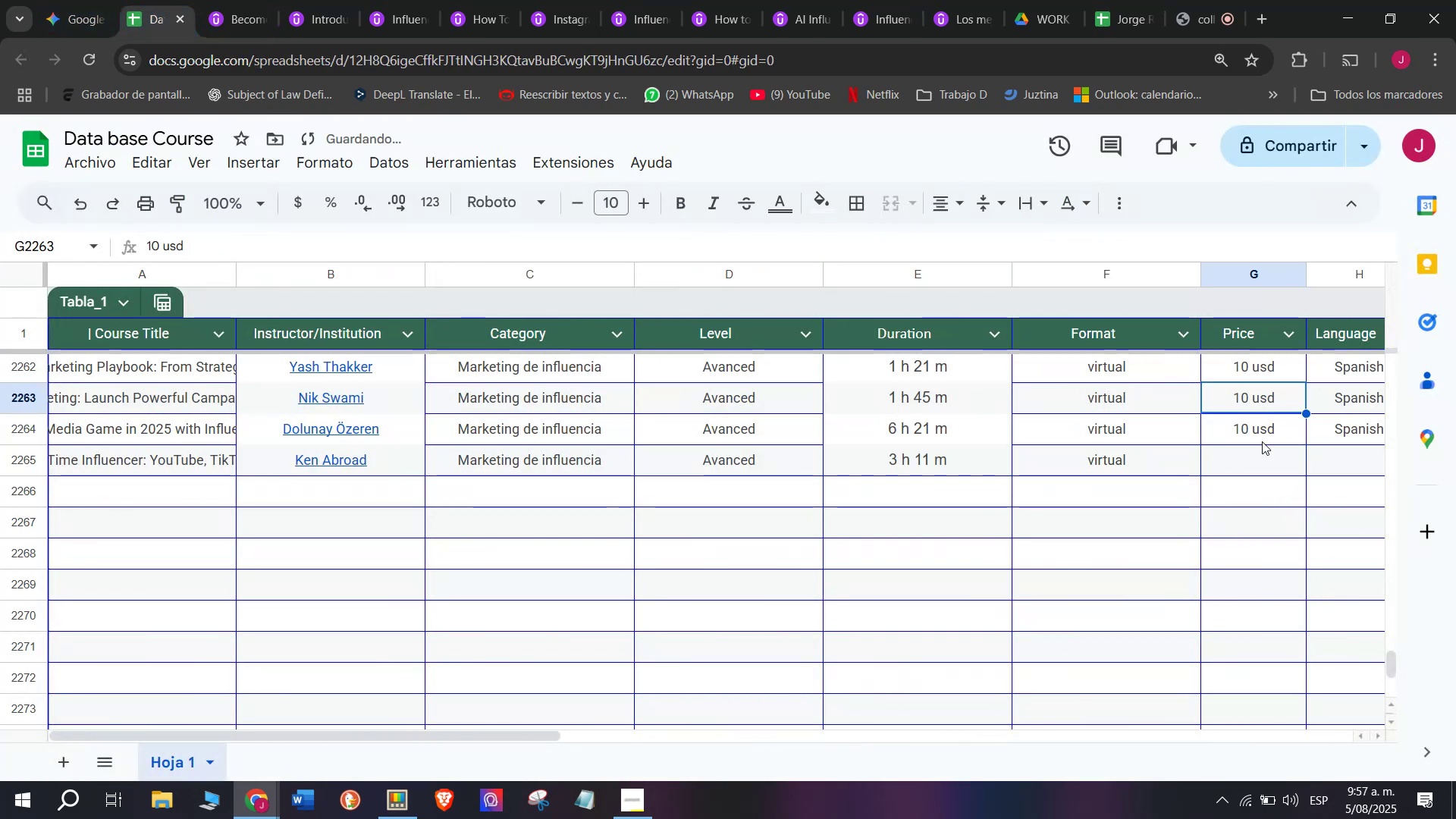 
triple_click([1262, 441])
 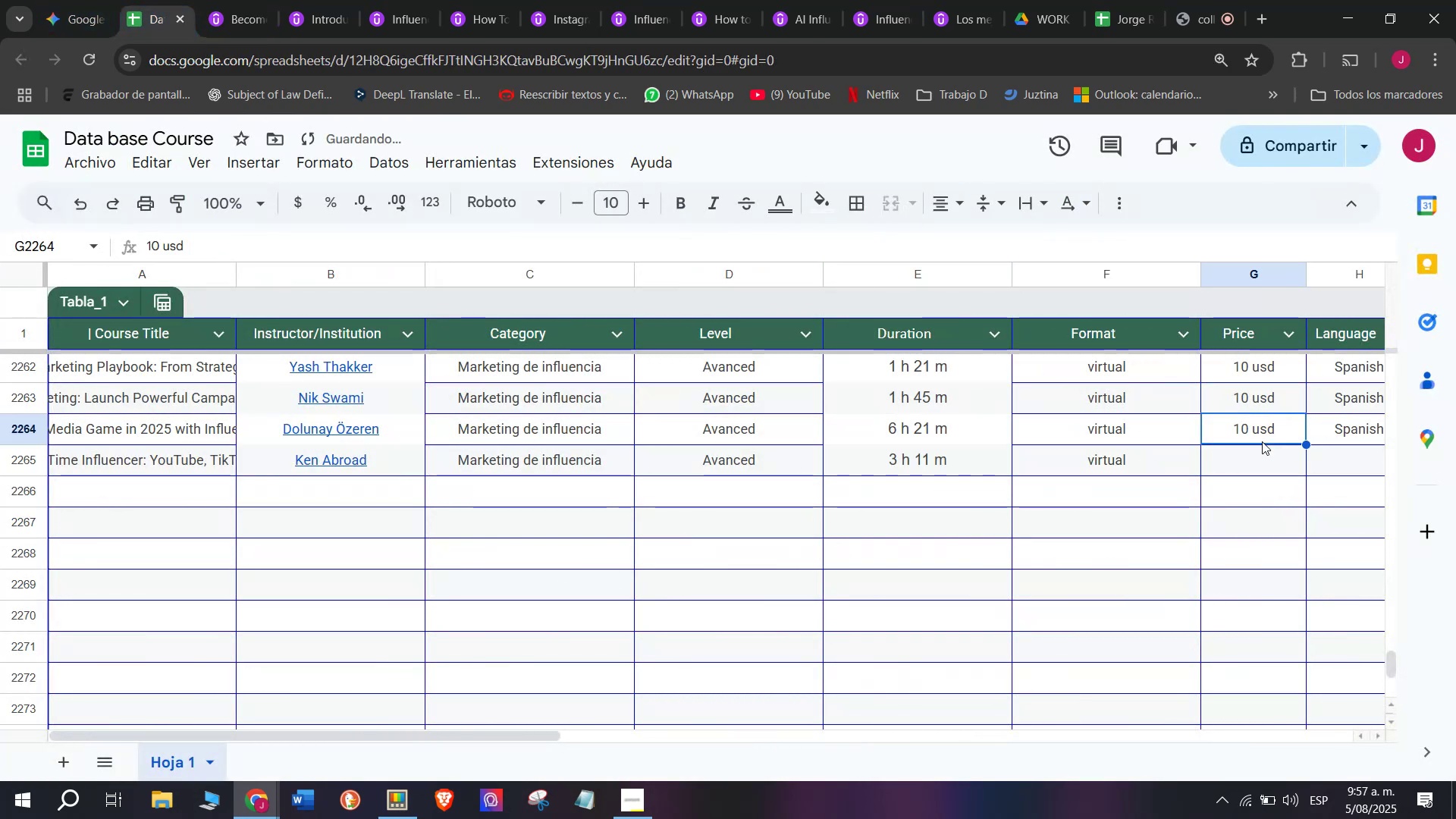 
key(Control+ControlLeft)
 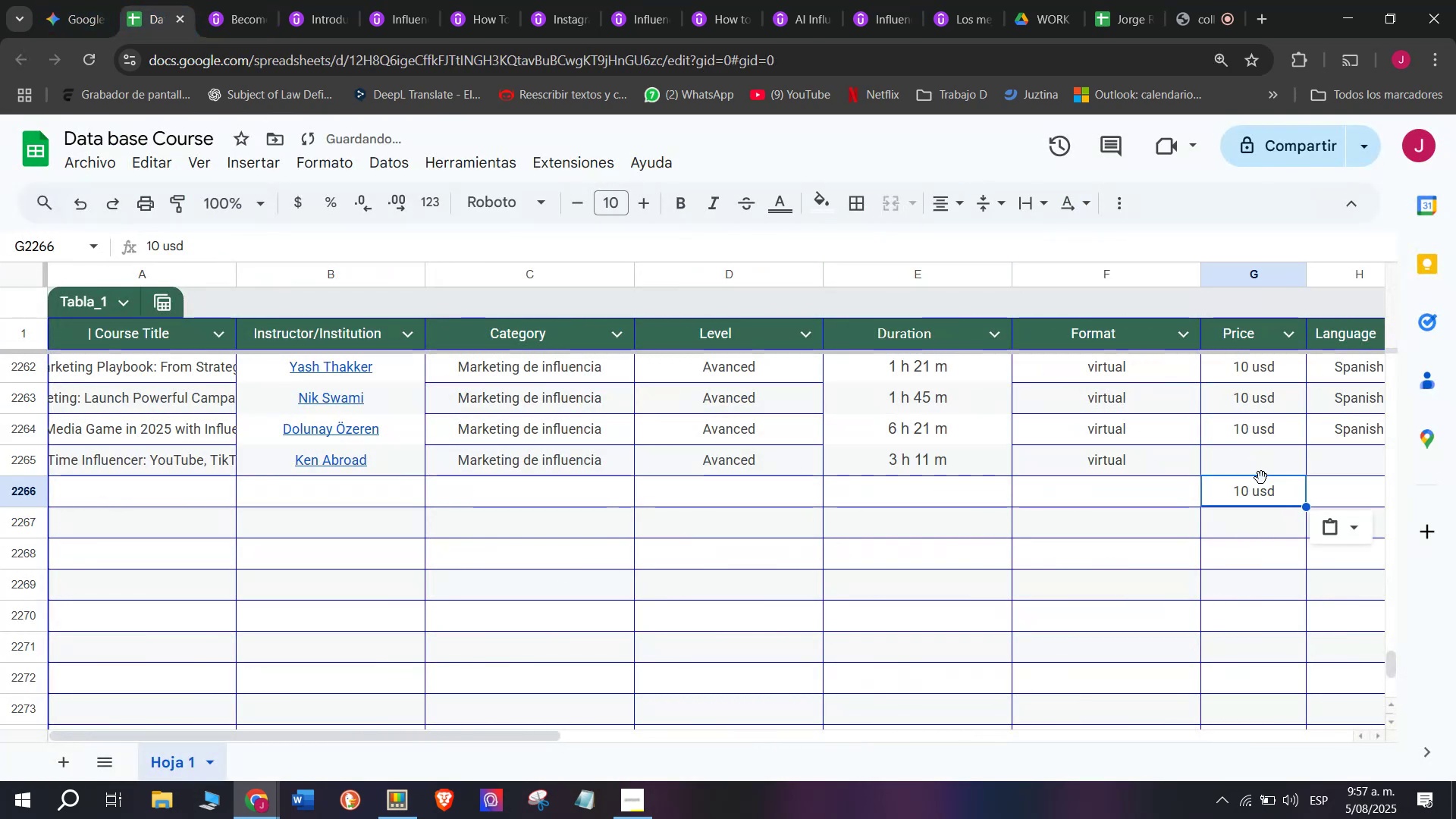 
key(Break)
 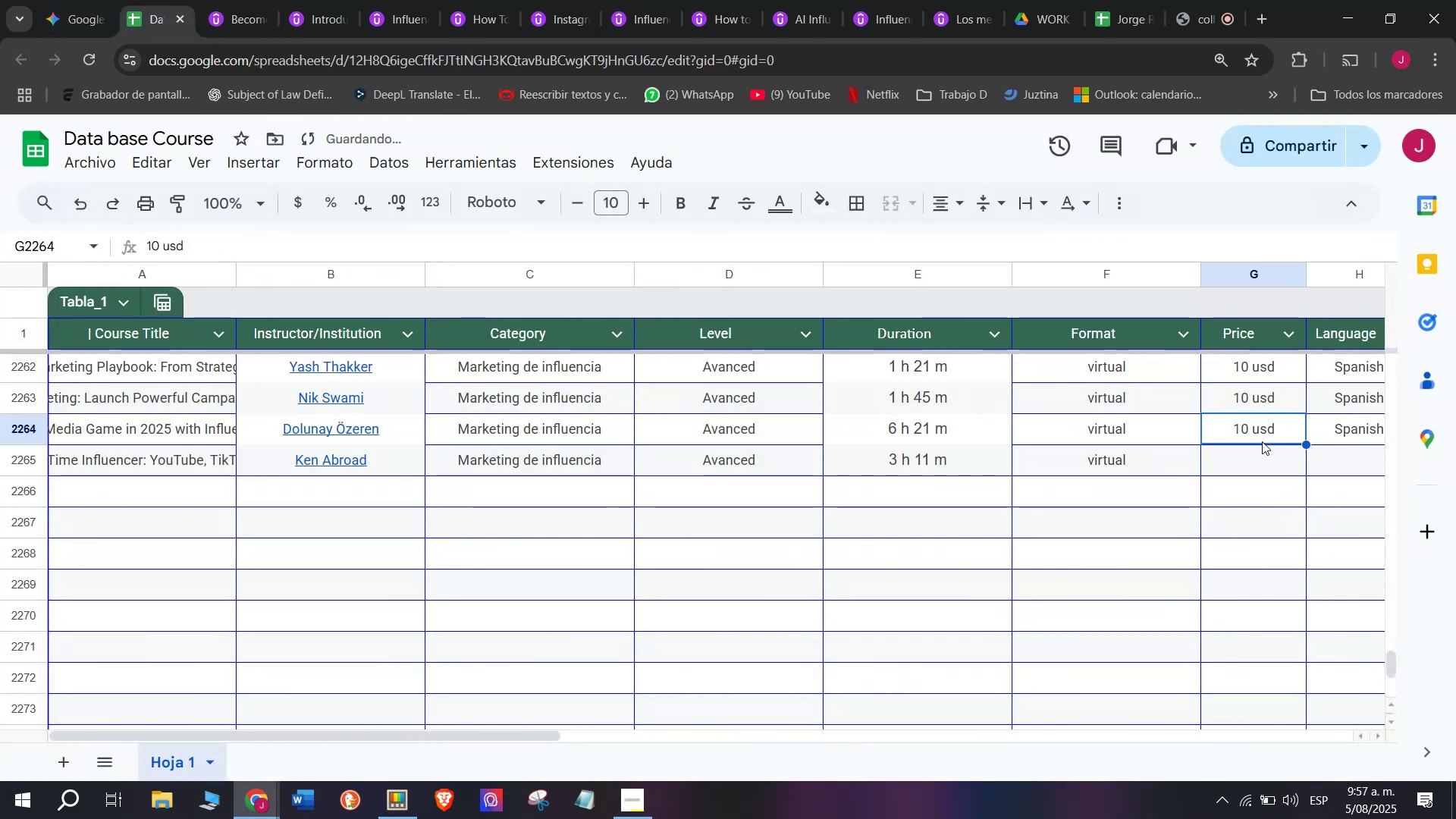 
key(Control+C)
 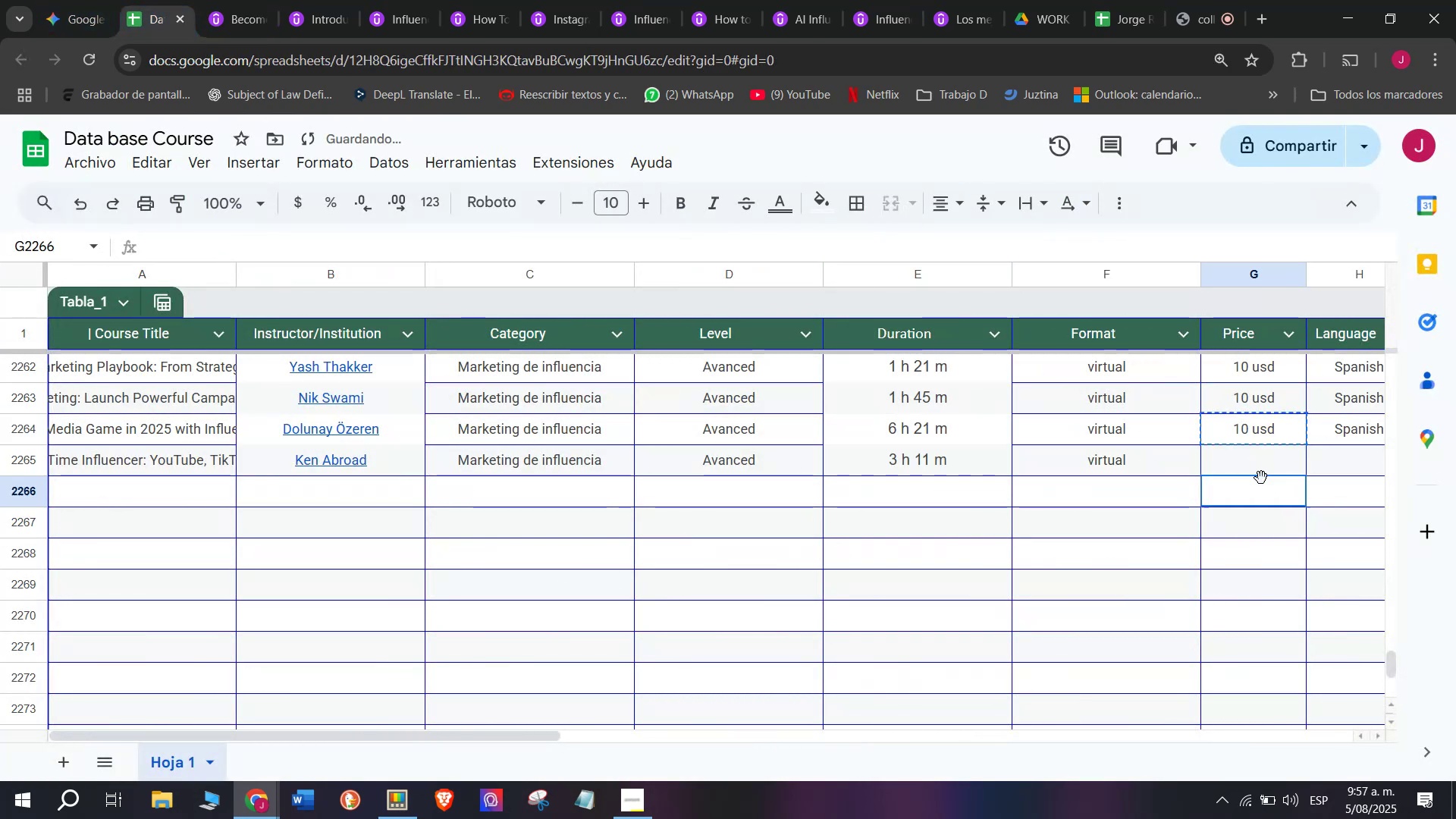 
key(Z)
 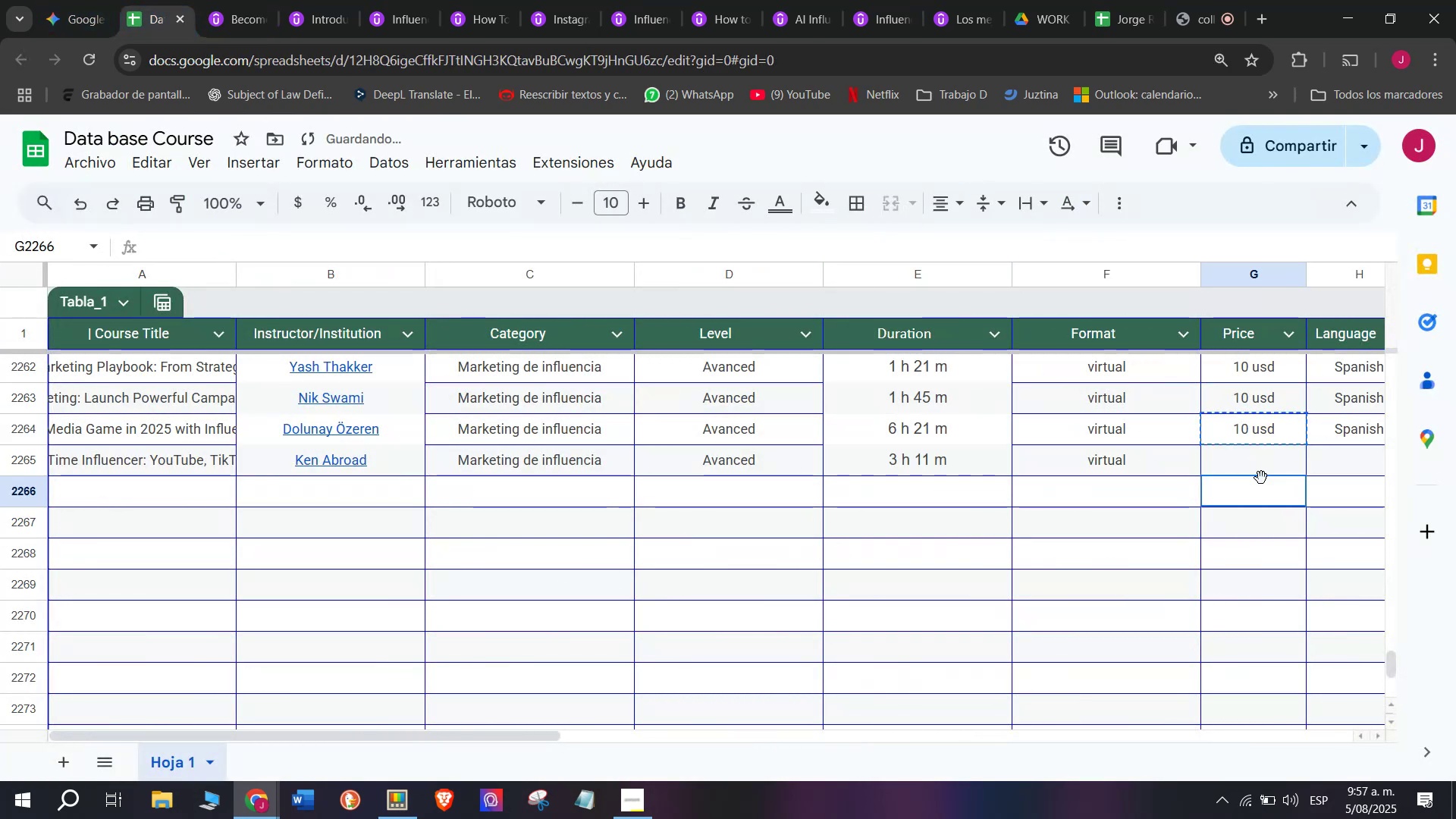 
key(Control+ControlLeft)
 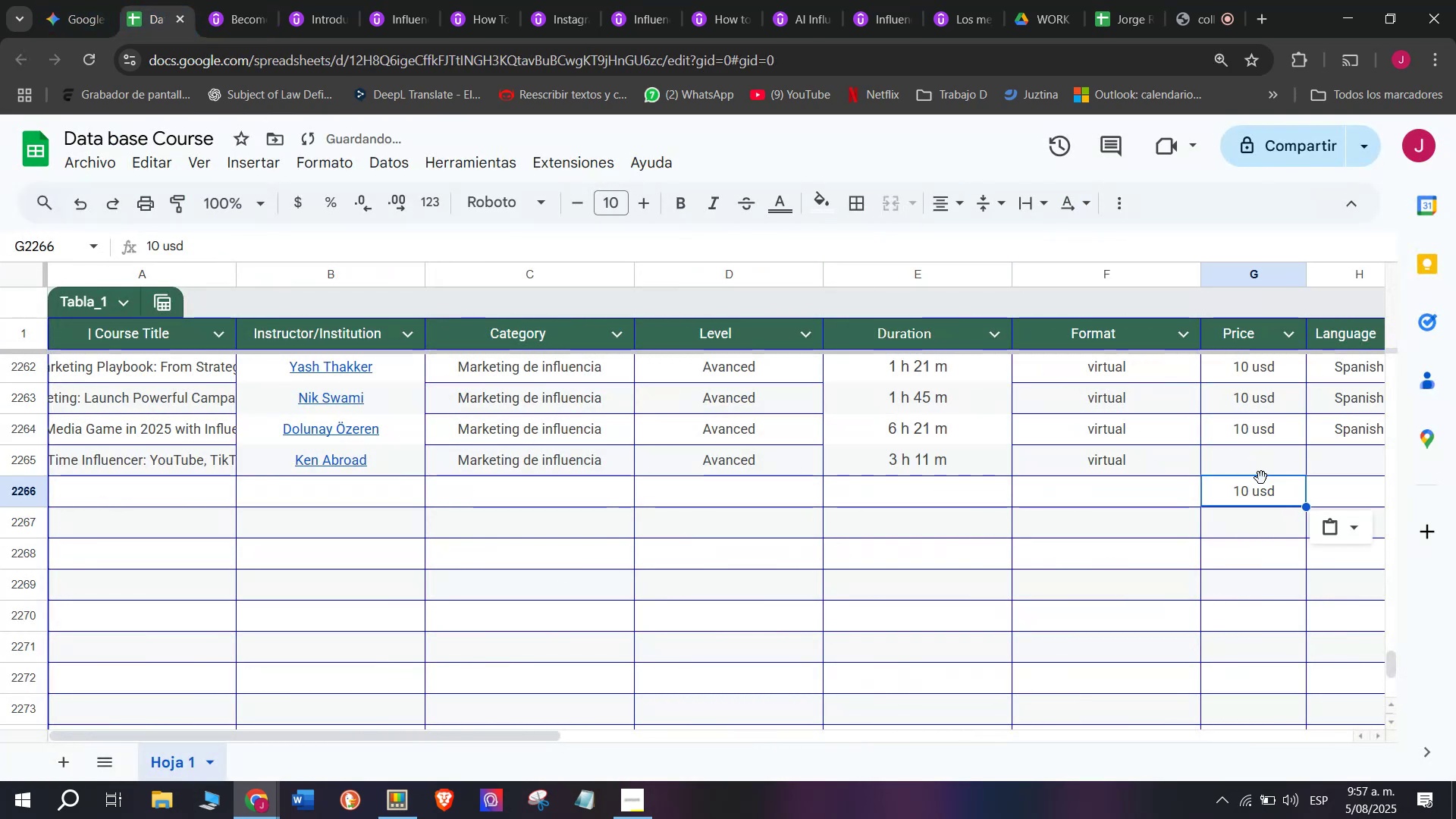 
key(Control+V)
 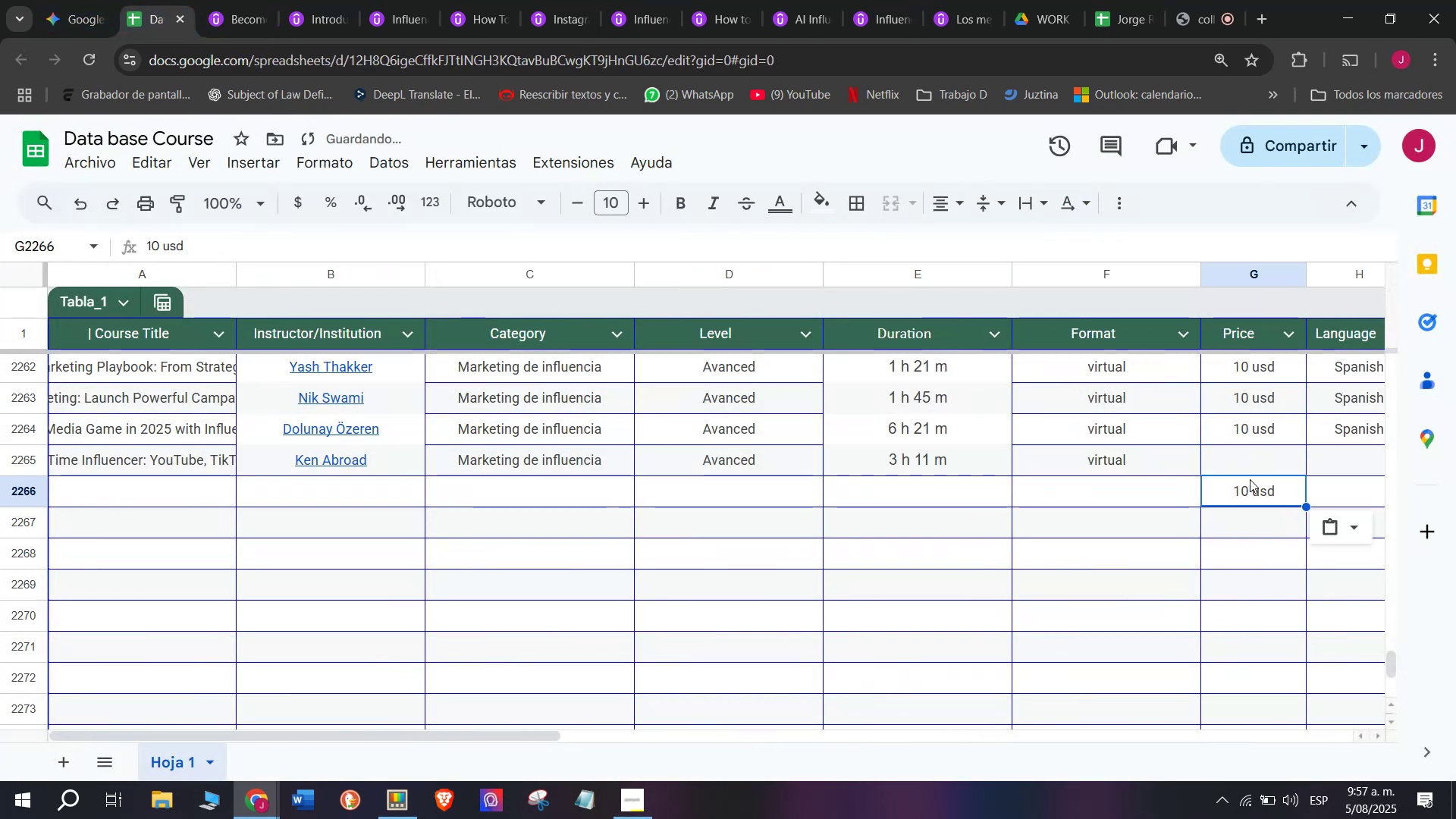 
key(Shift+ShiftLeft)
 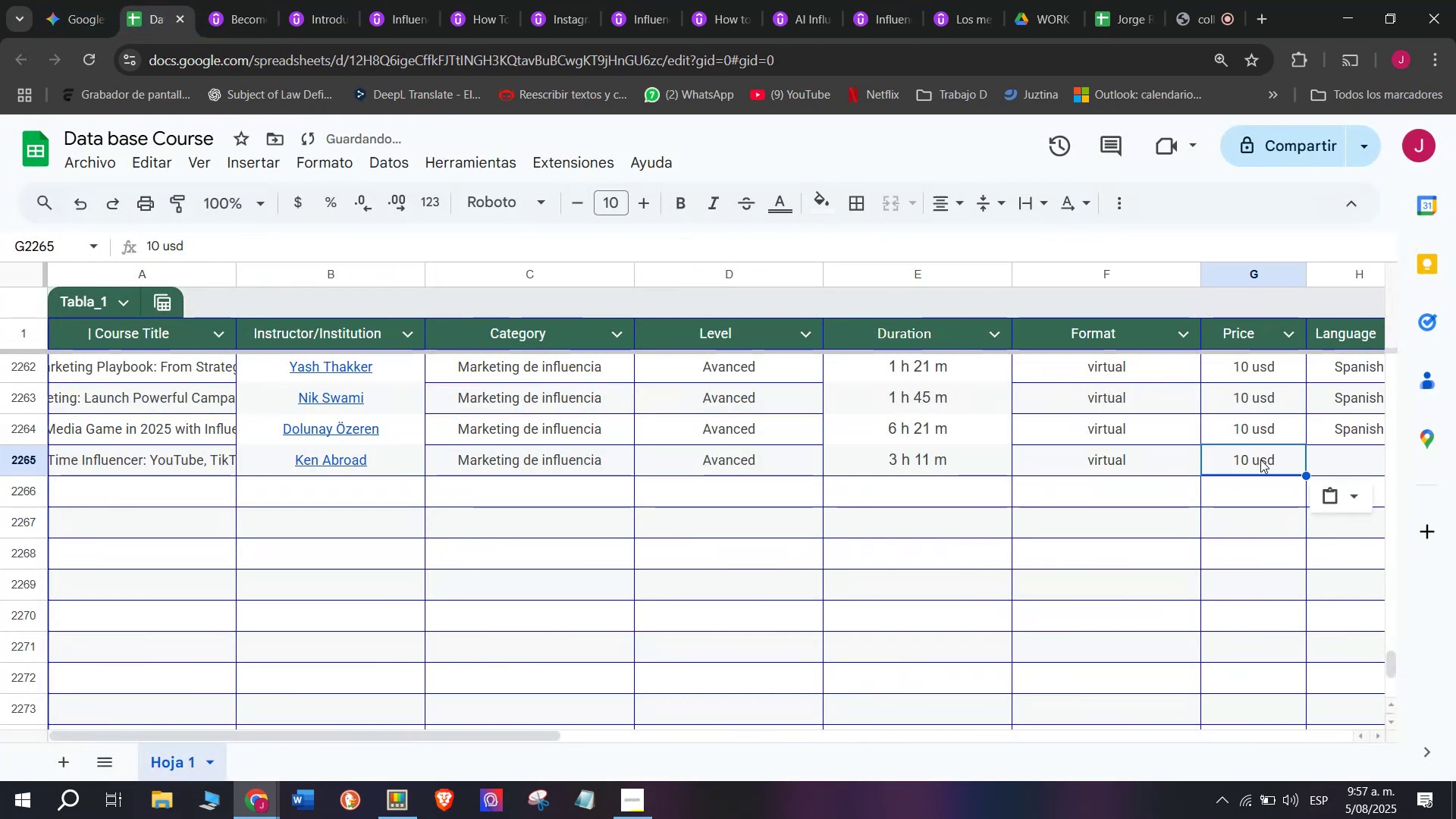 
key(Control+Shift+ControlLeft)
 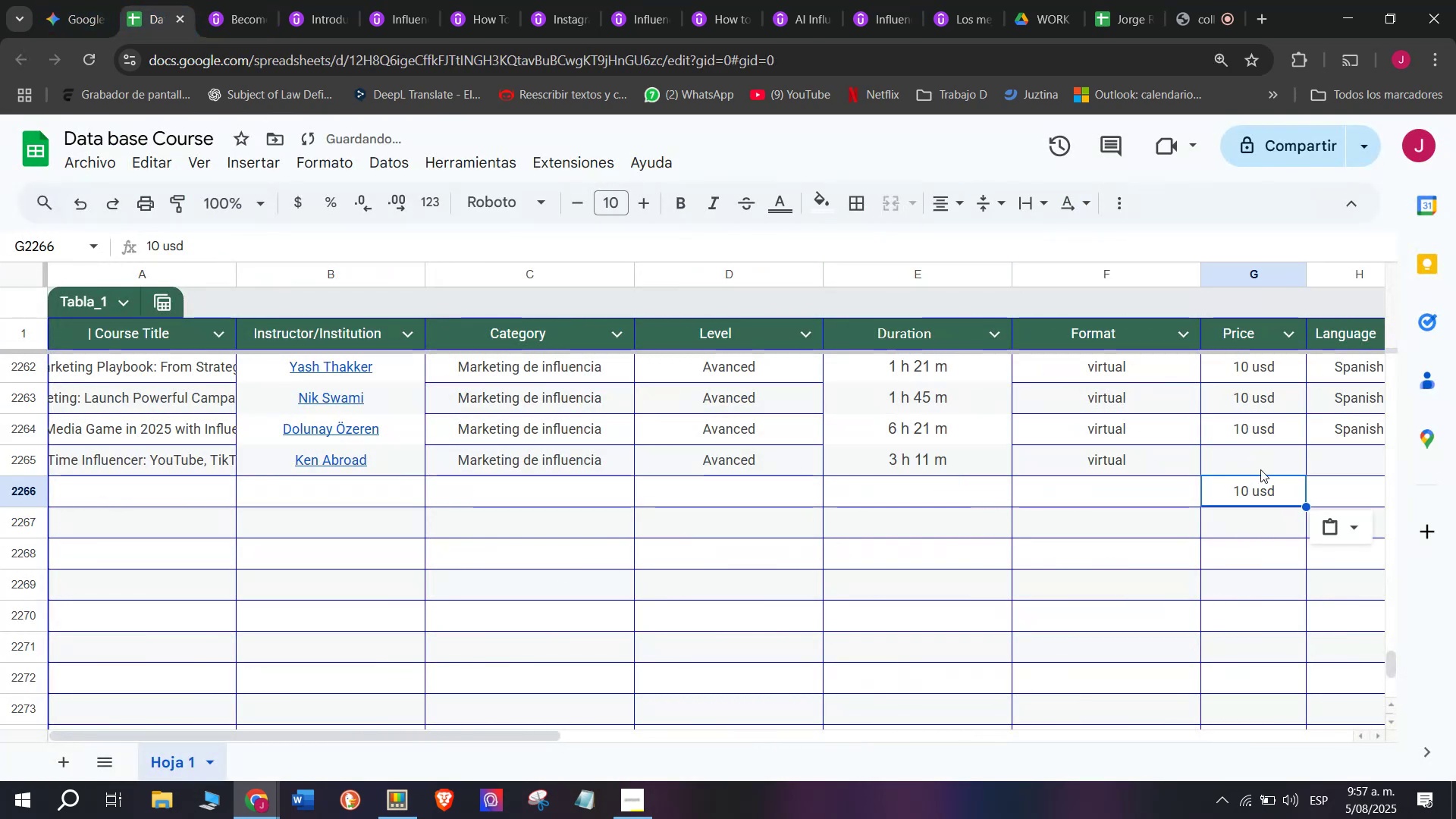 
key(Control+Shift+Z)
 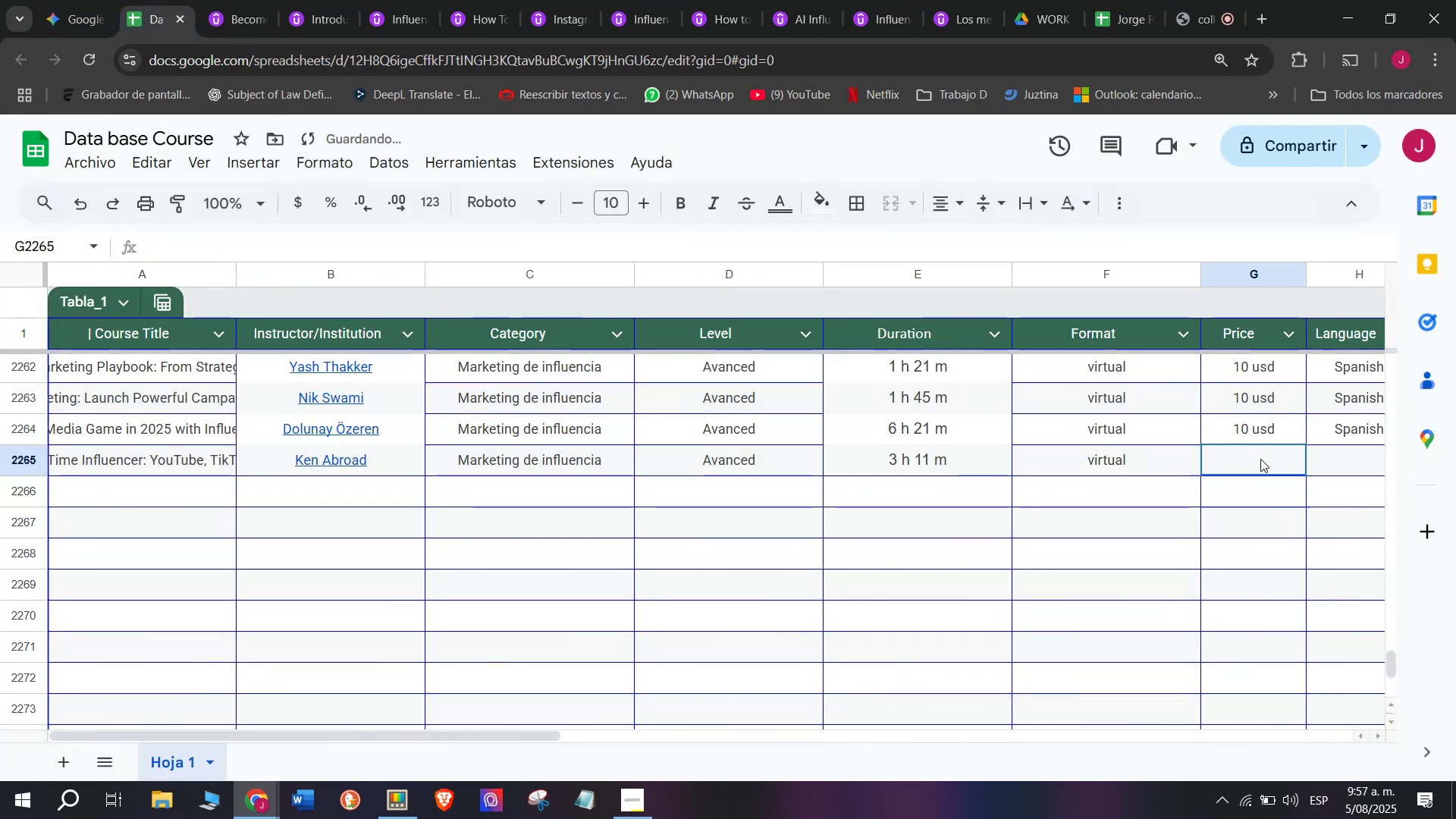 
key(Z)
 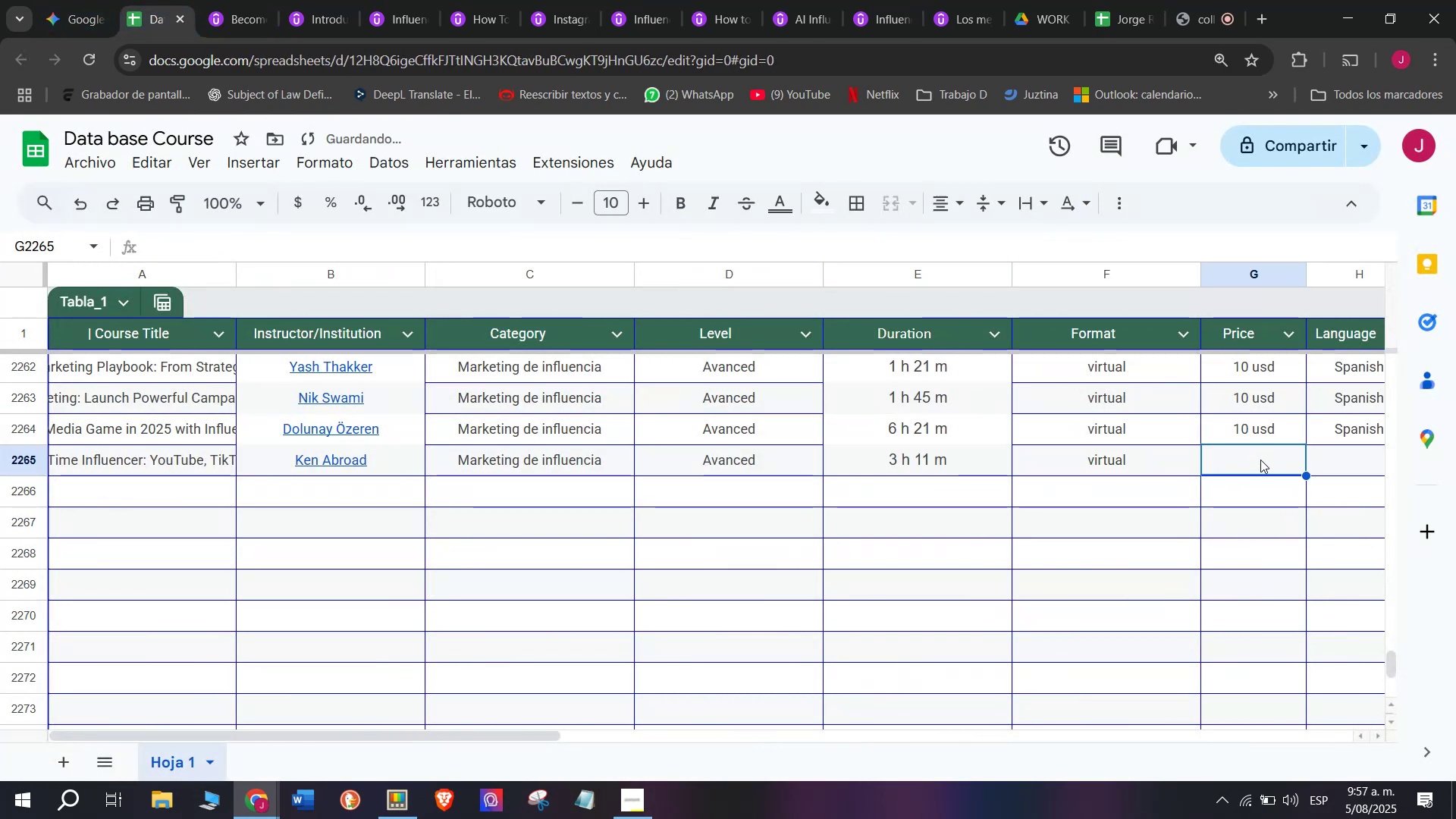 
key(Control+ControlLeft)
 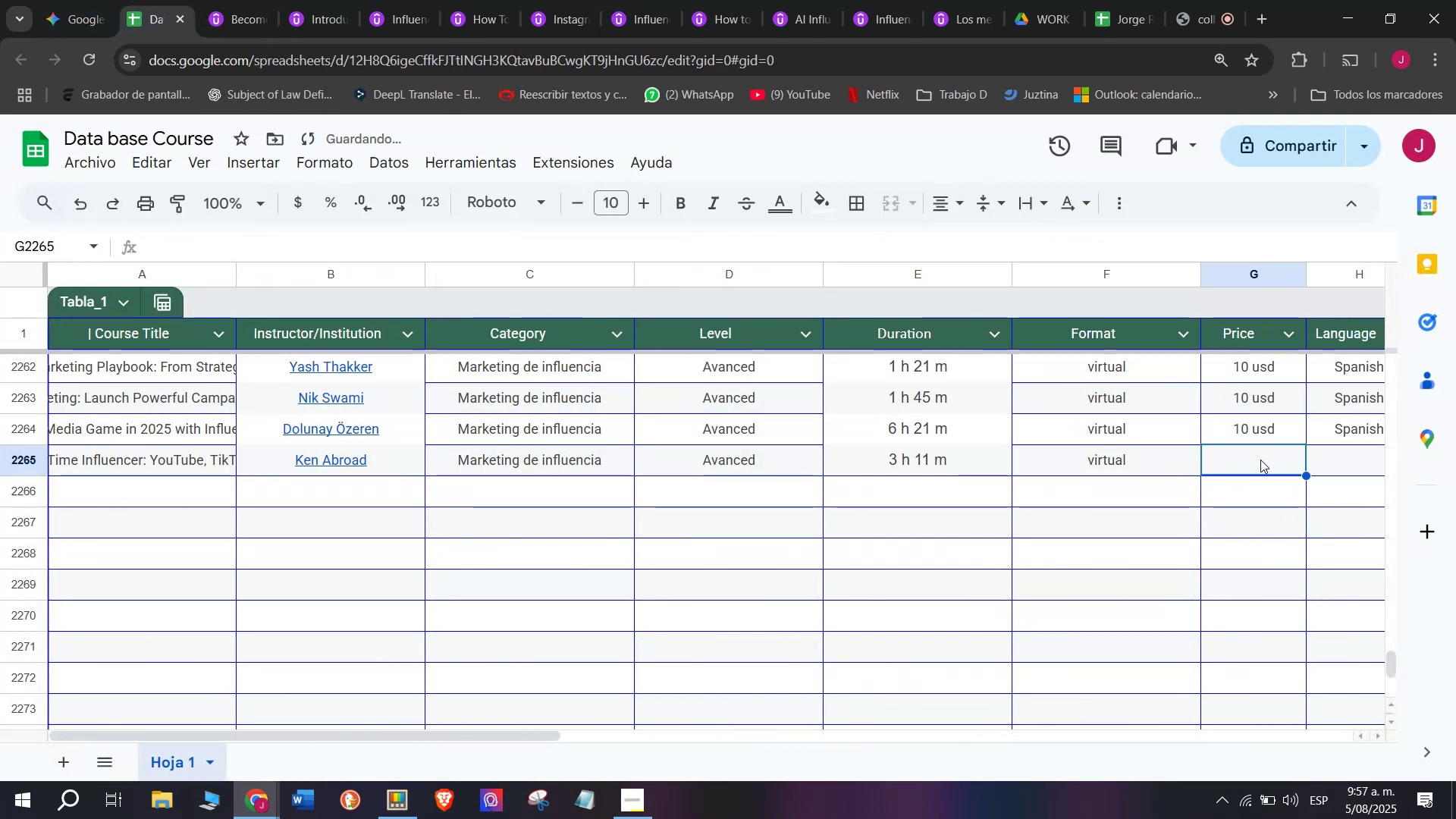 
key(Control+V)
 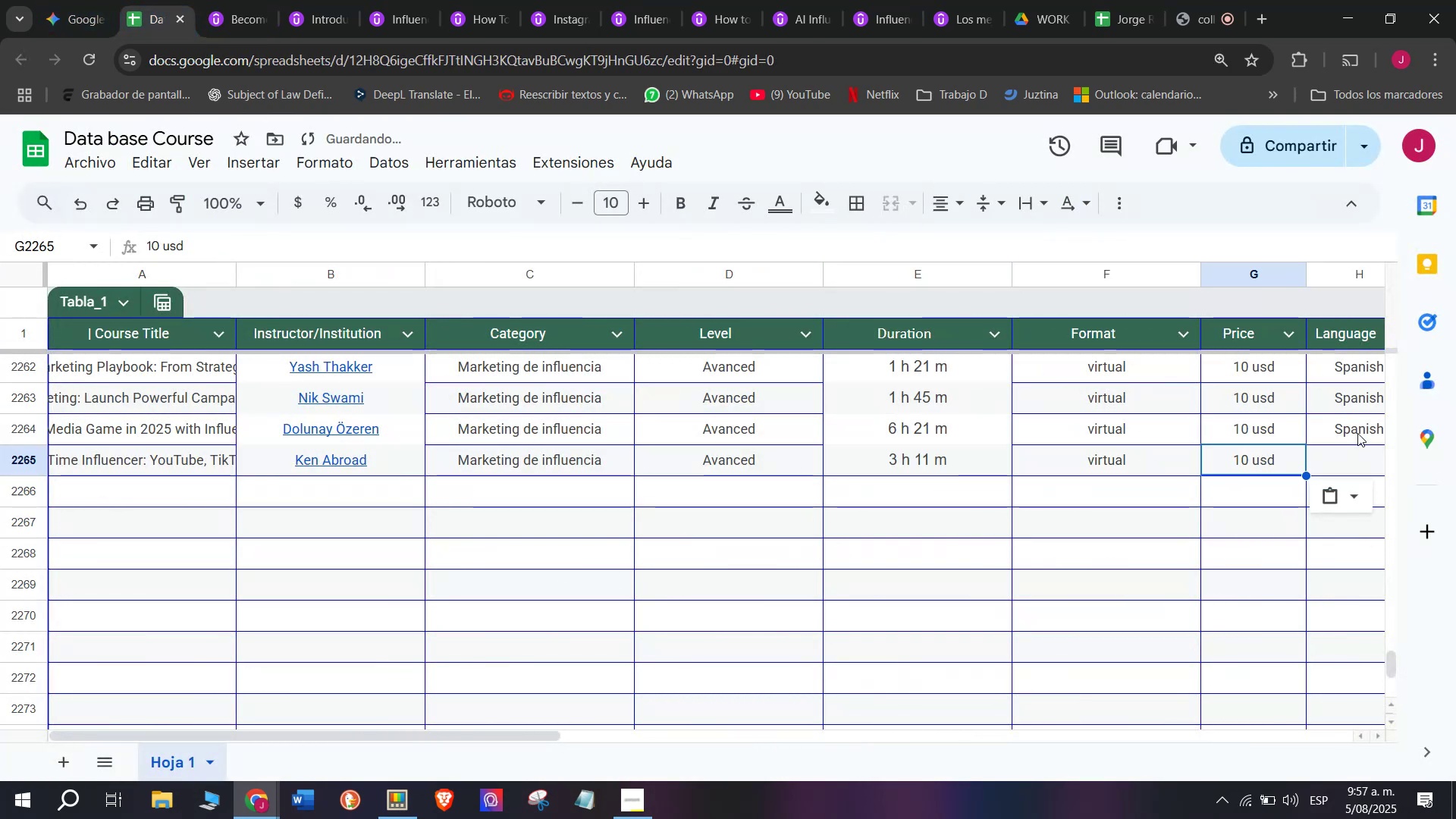 
left_click([1357, 433])
 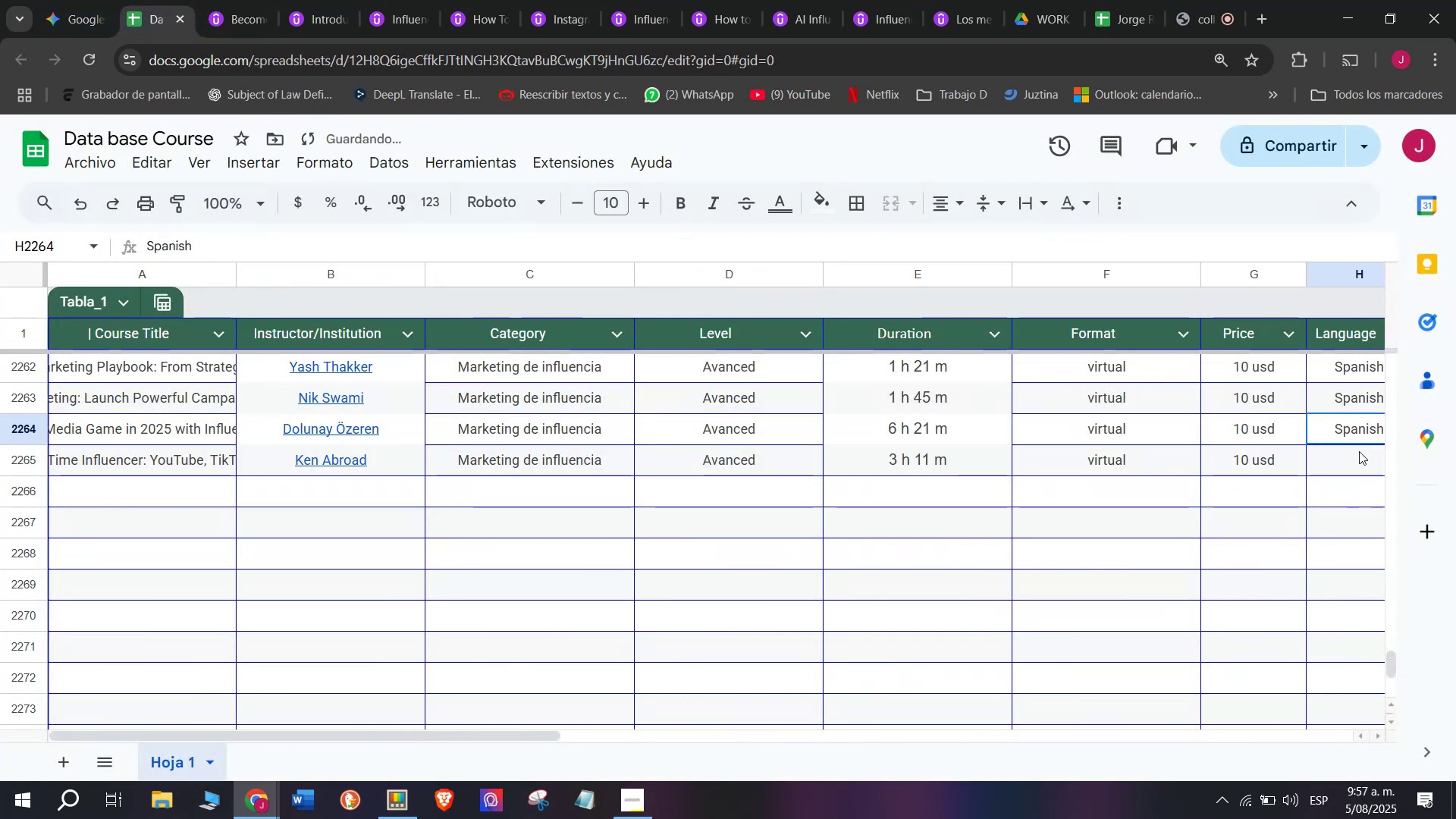 
key(Control+ControlLeft)
 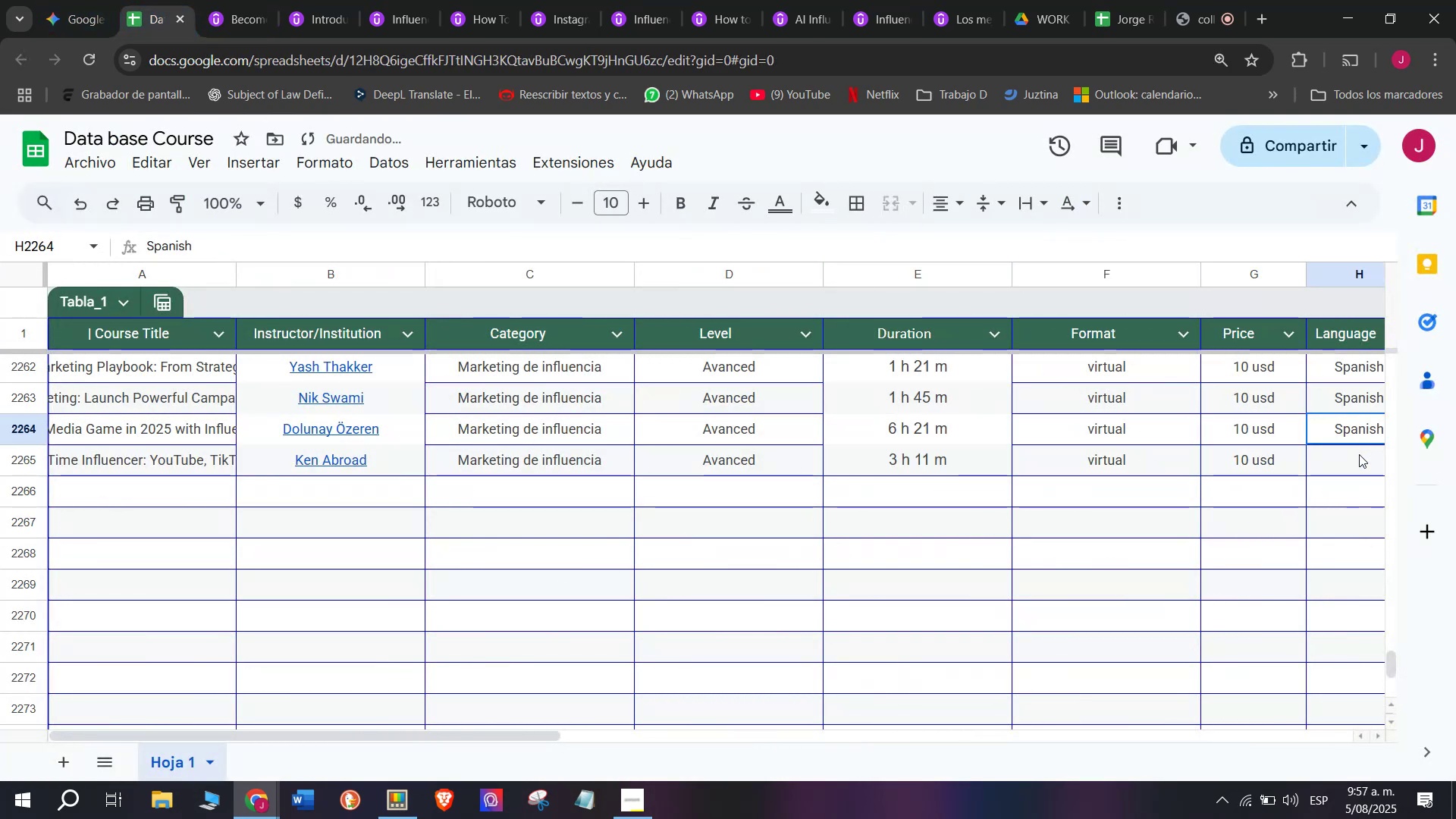 
key(Break)
 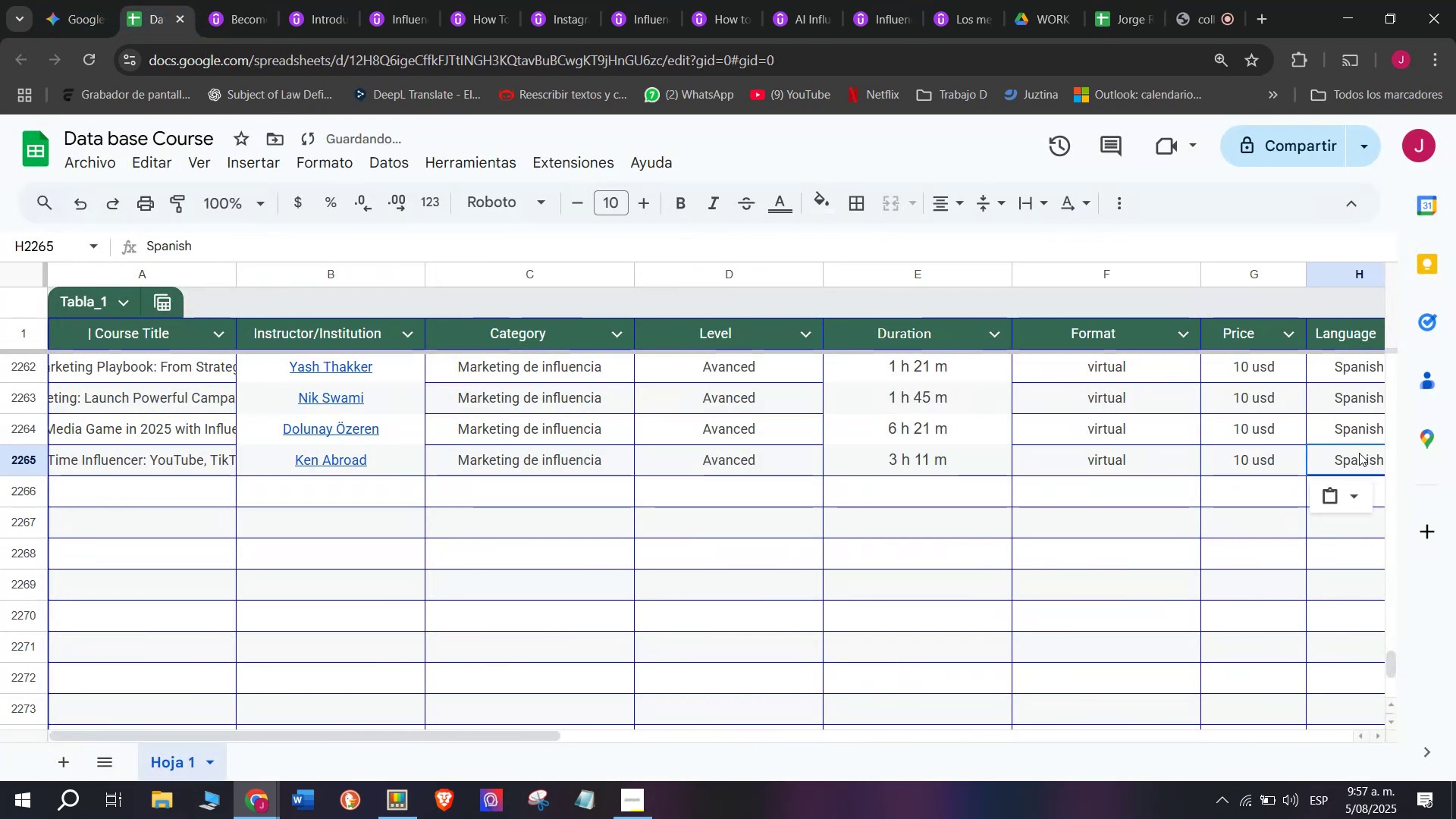 
key(Control+C)
 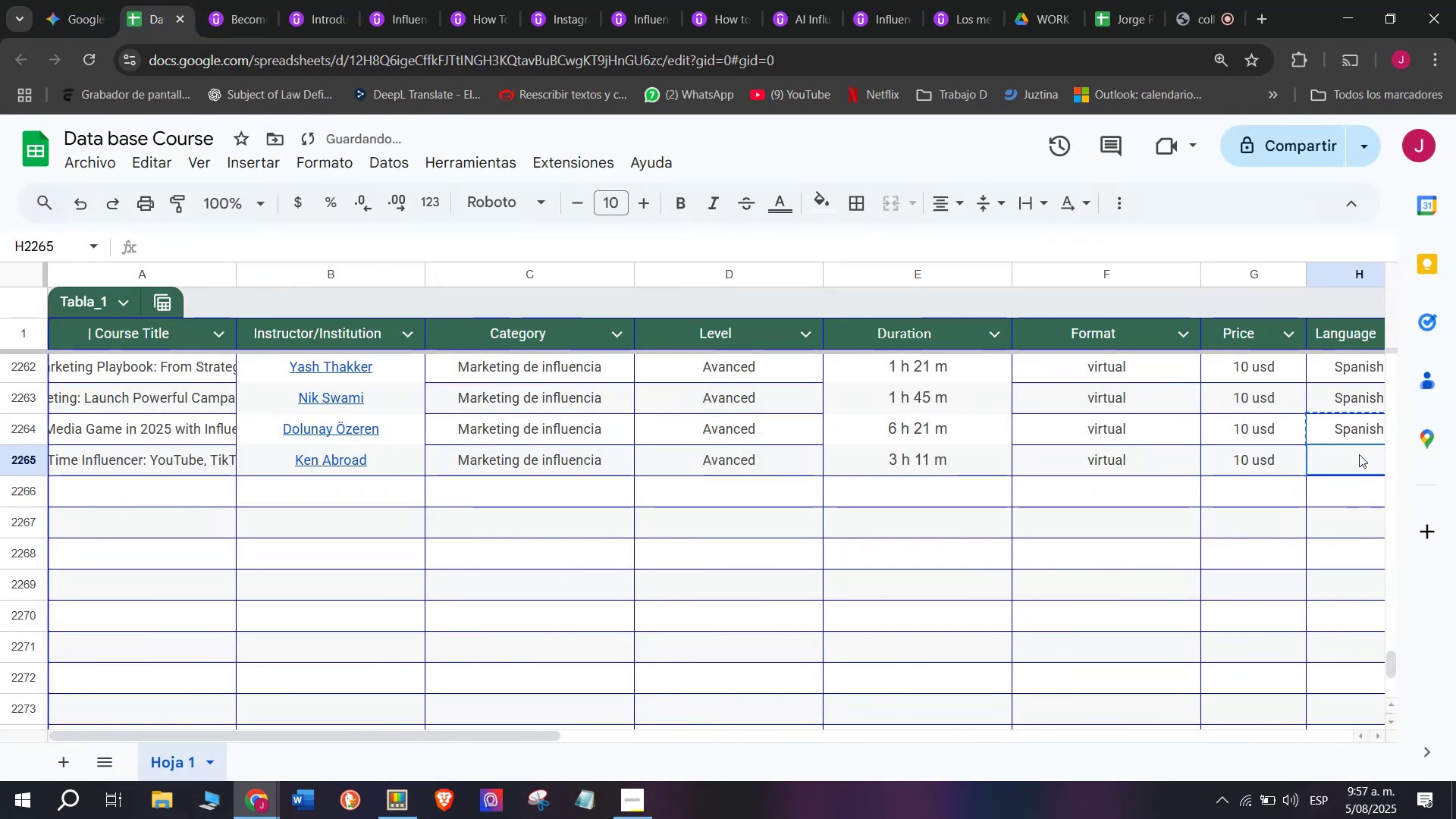 
key(Control+ControlLeft)
 